 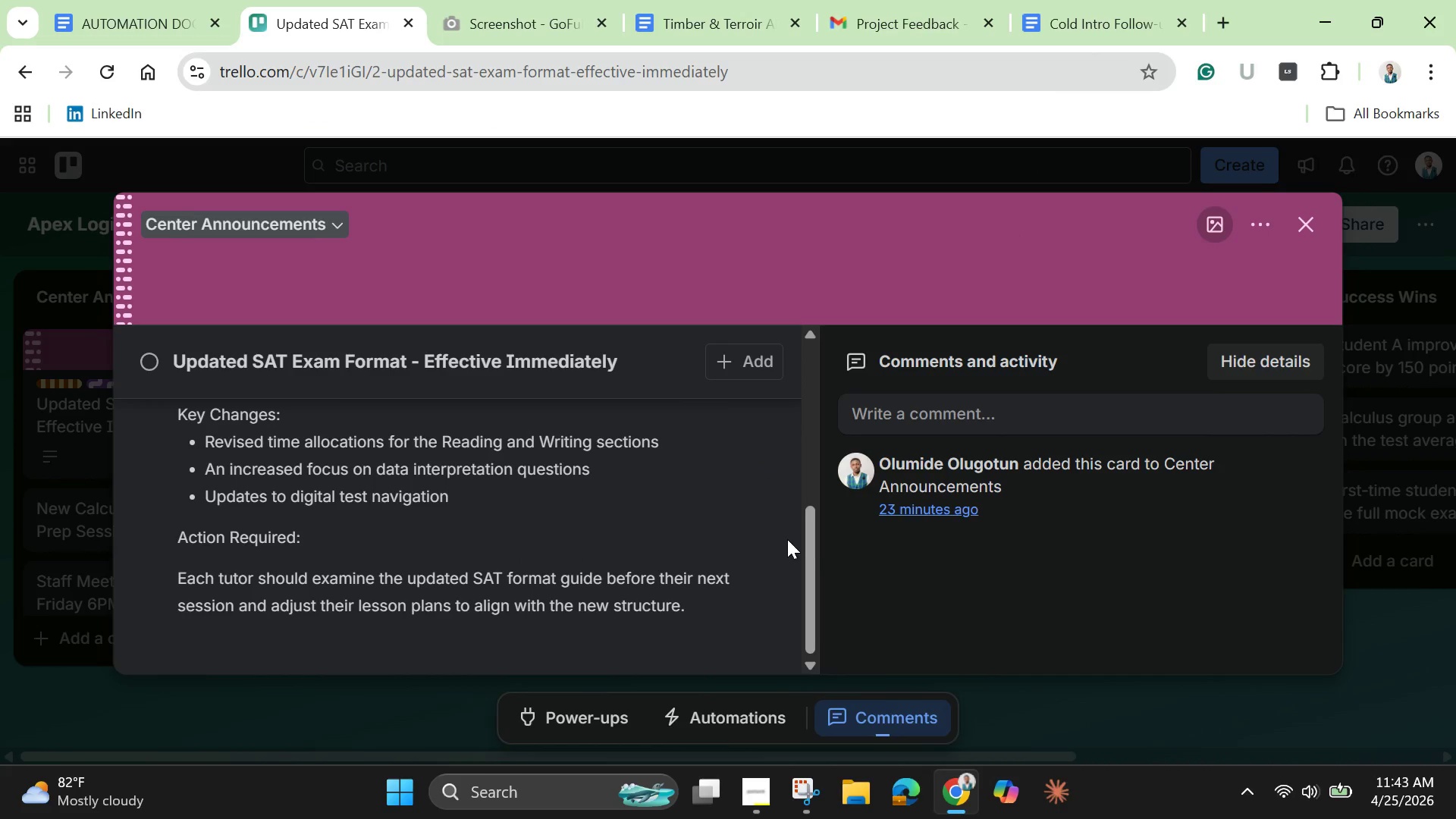 
left_click_drag(start_coordinate=[808, 535], to_coordinate=[767, 361])
 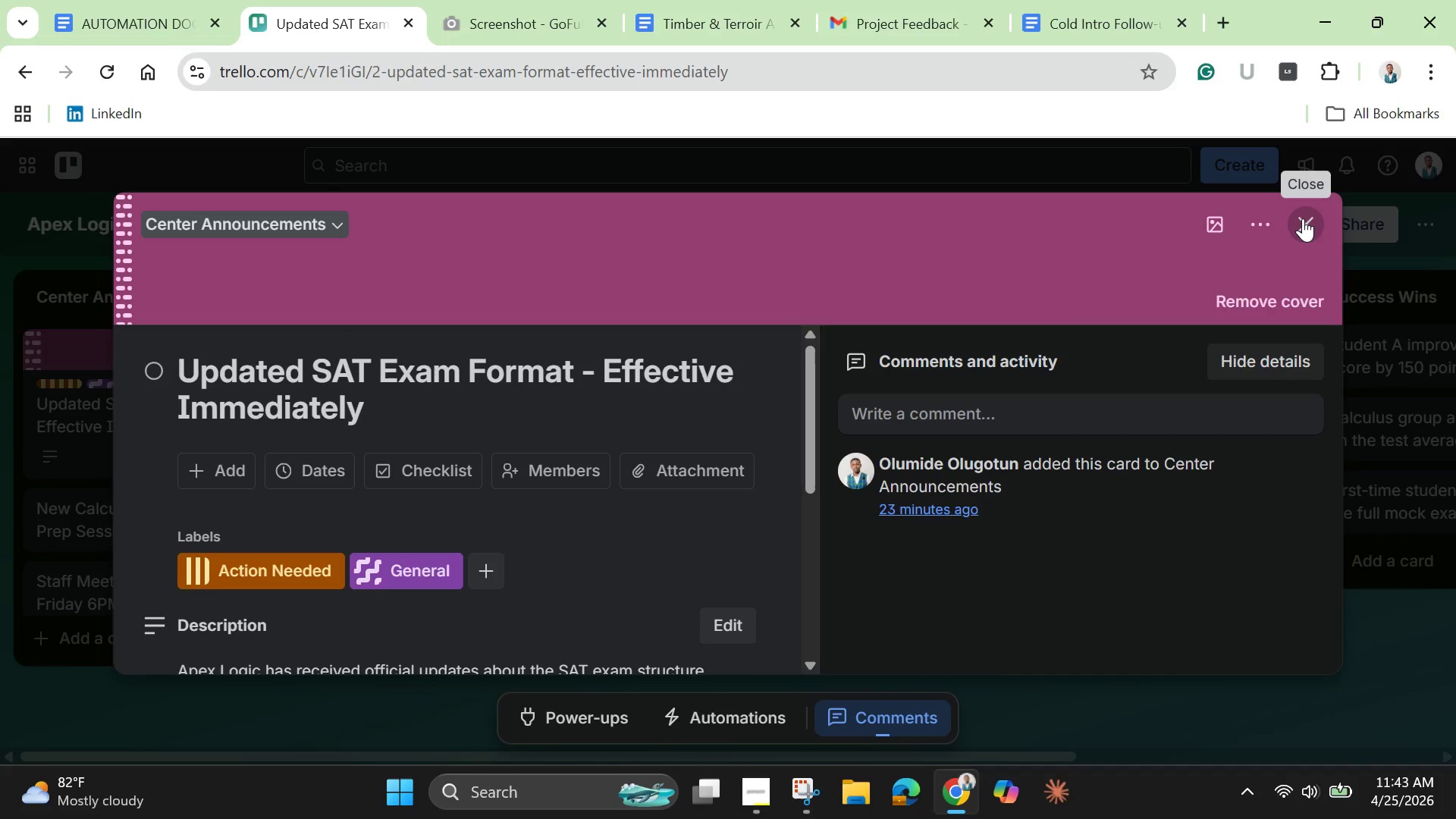 
left_click([1303, 218])
 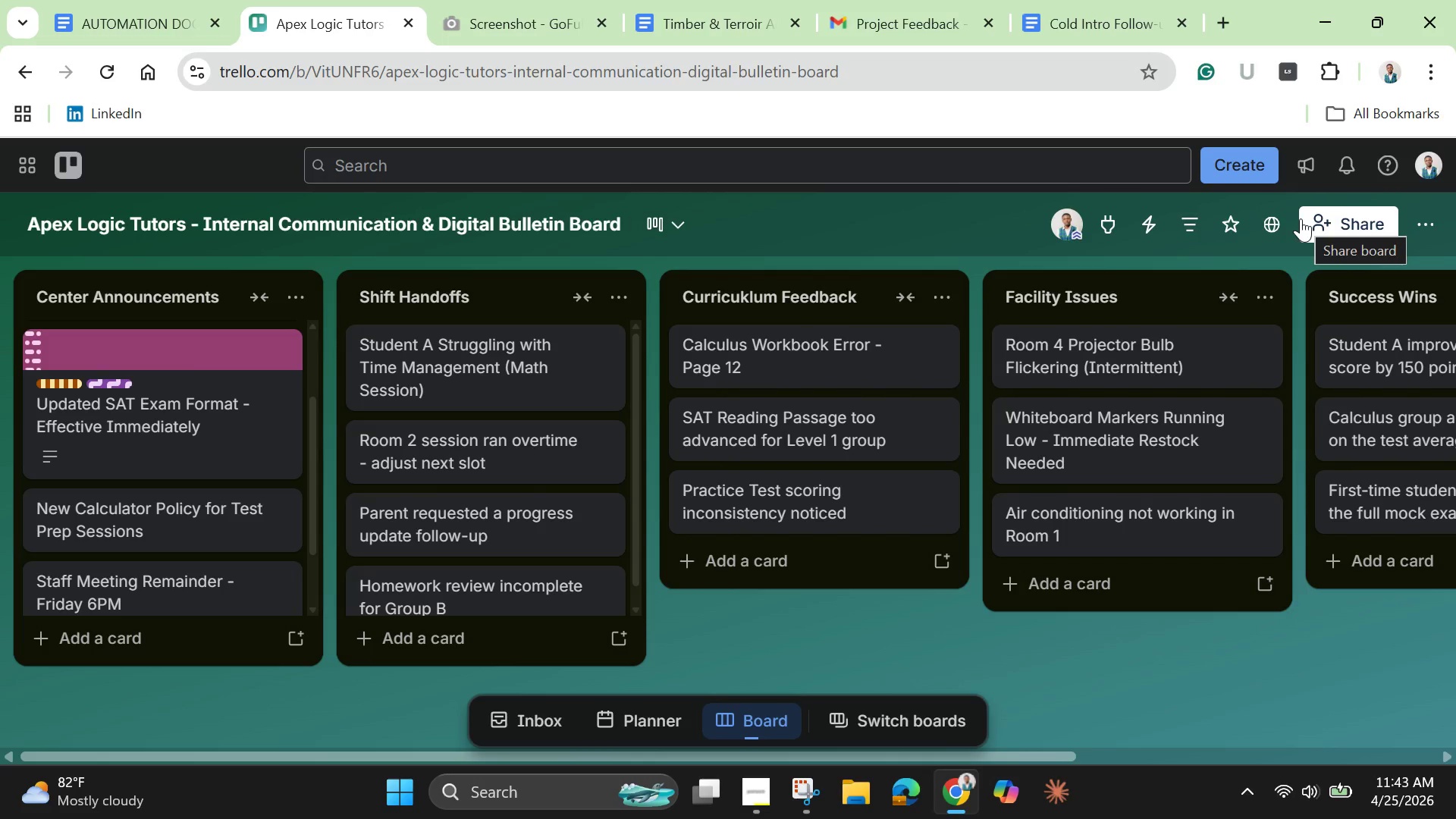 
wait(10.81)
 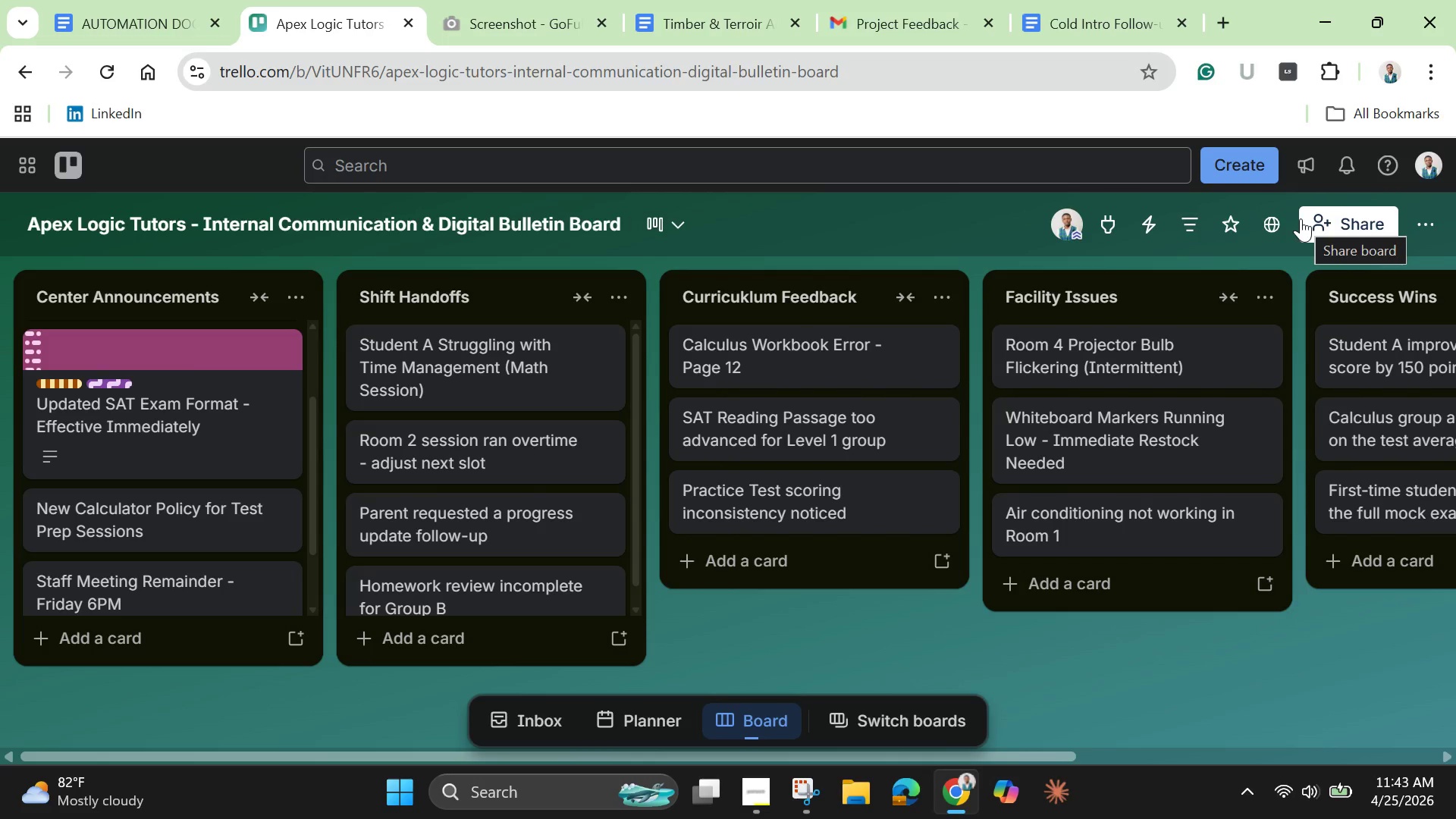 
left_click([93, 515])
 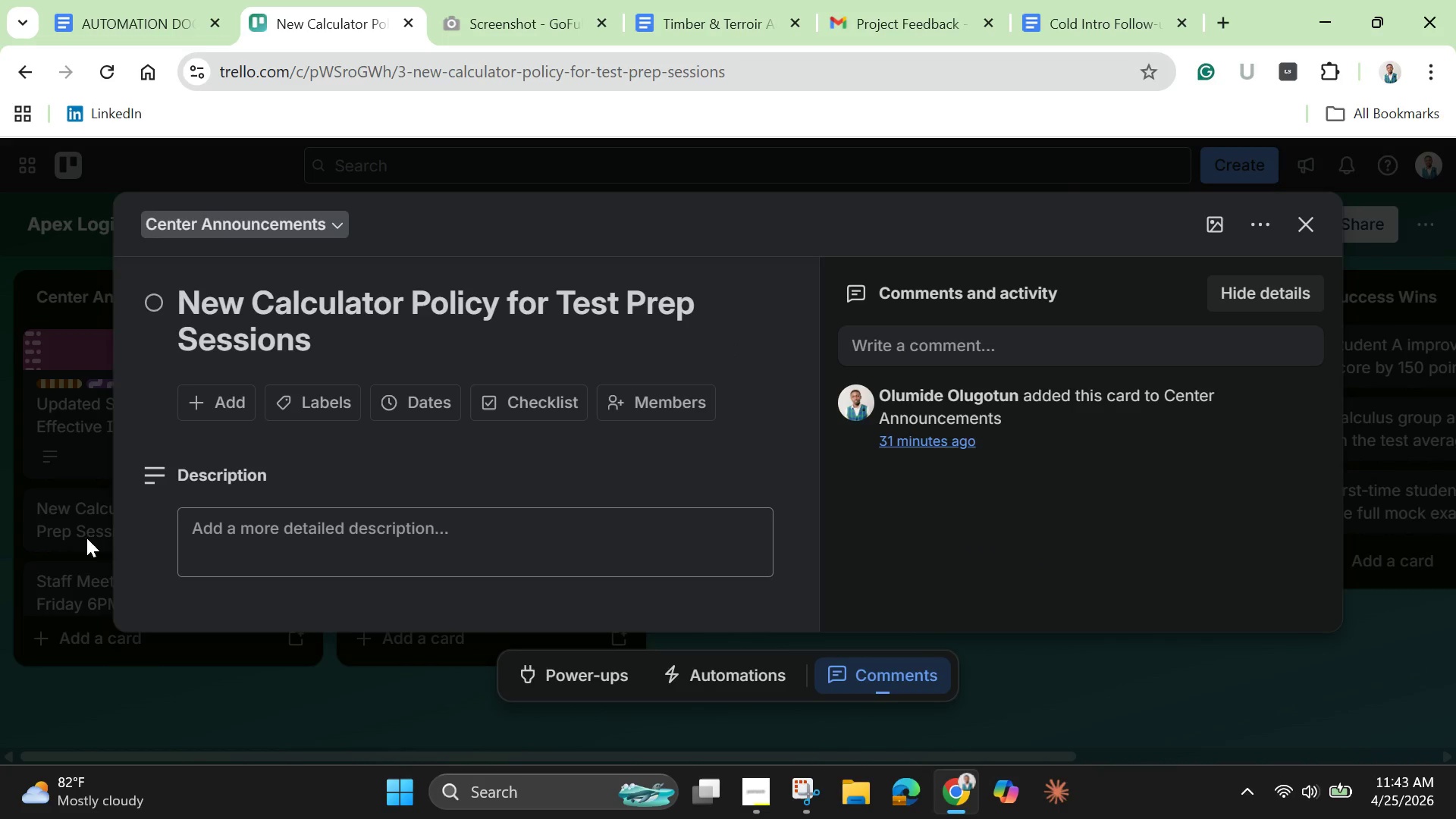 
left_click([311, 554])
 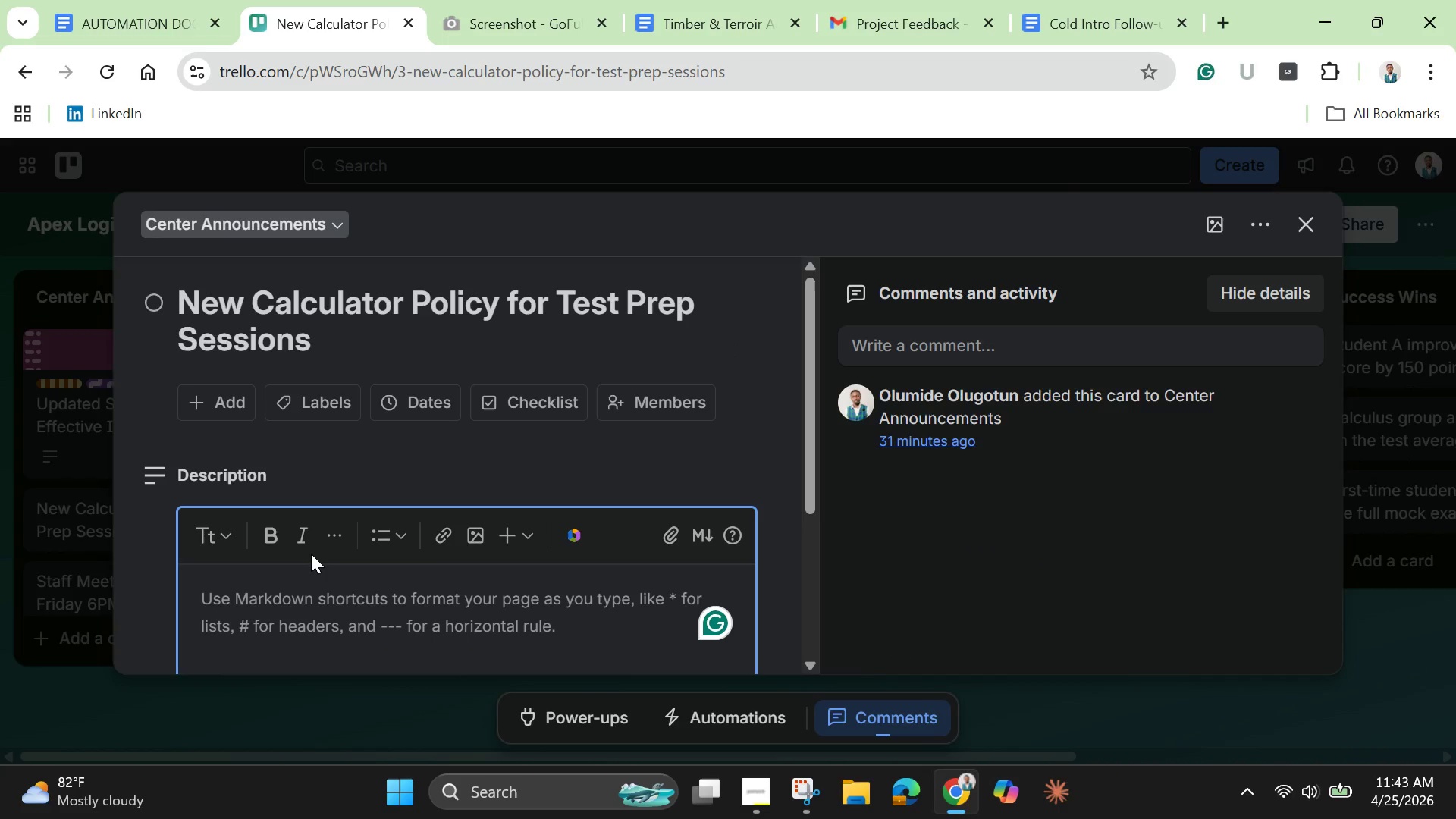 
type(A new calculator usage policy has been implemeted to align with SAT testing standards. Only im)
key(Backspace)
key(Backspace)
type(approved calculator models are to be used during sessions and mock exams)
 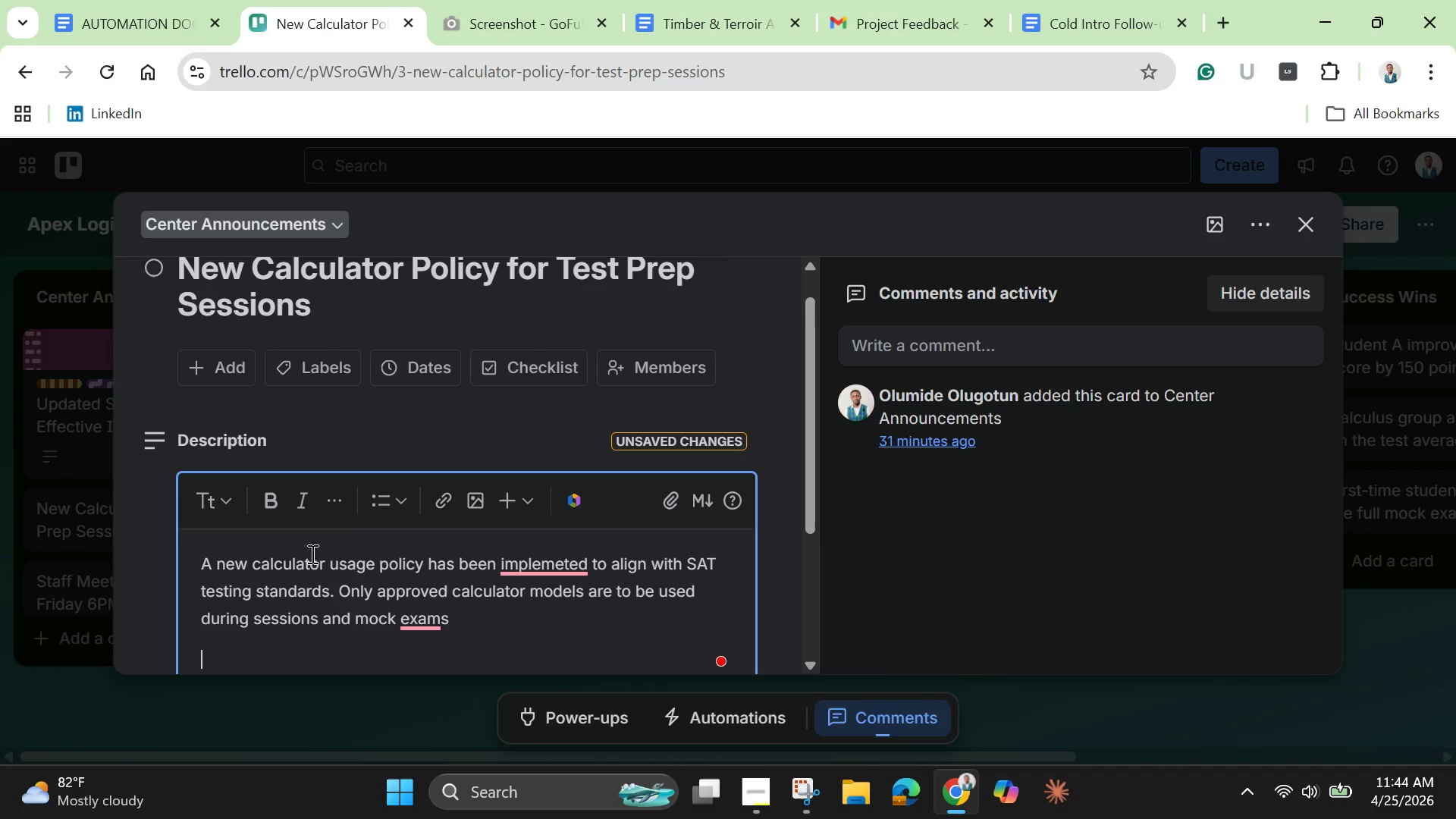 
 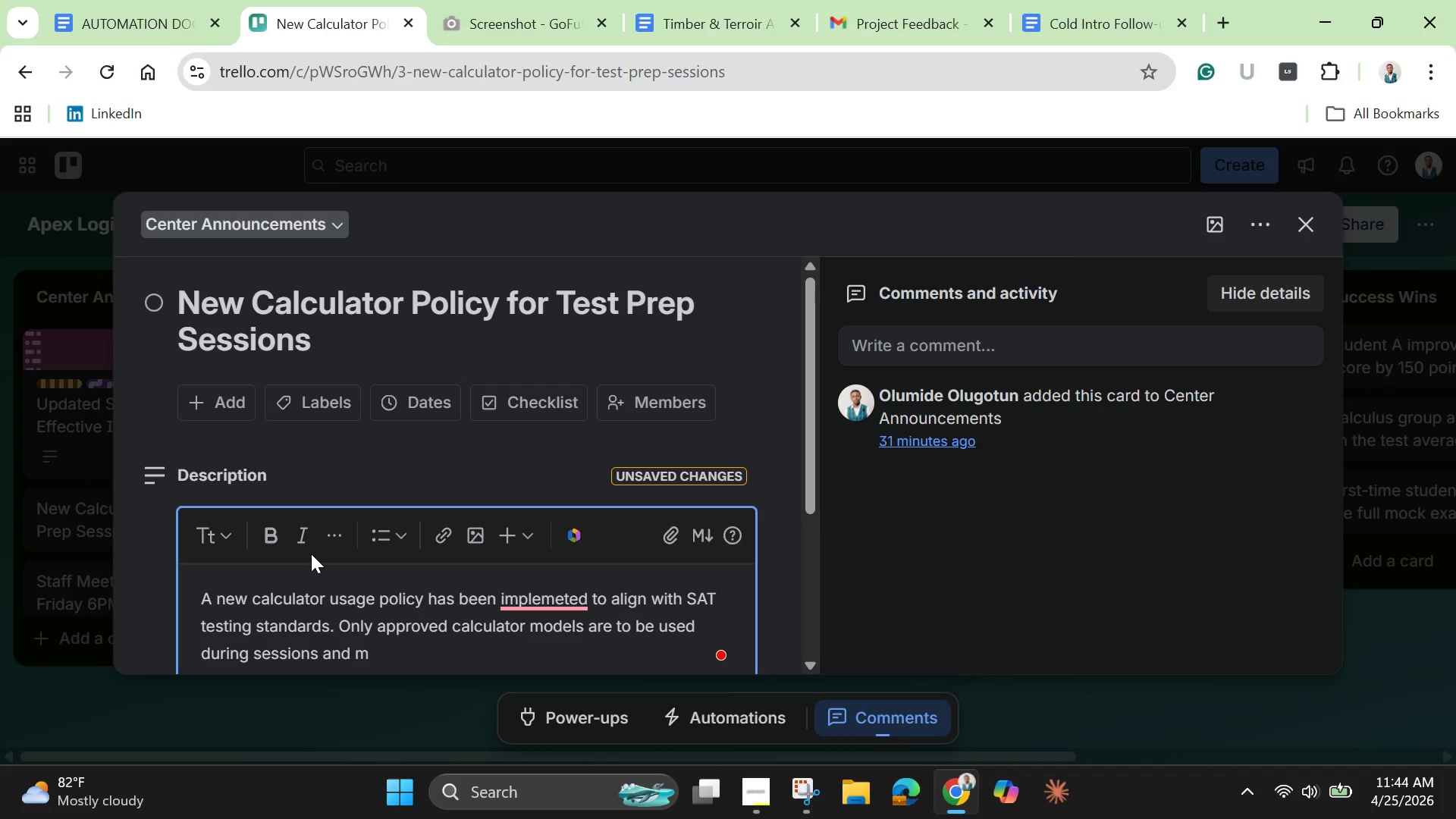 
key(Enter)
 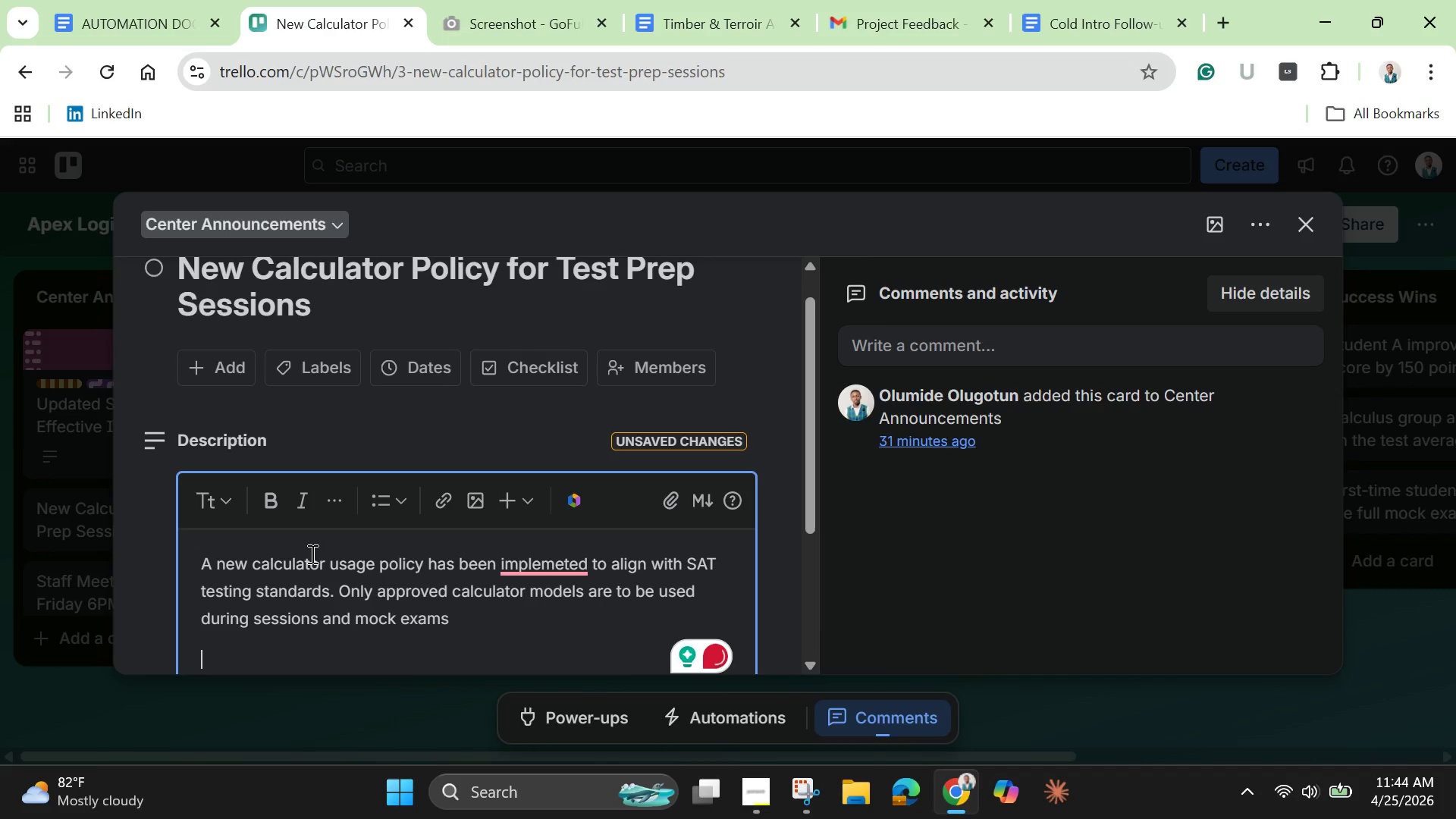 
key(Backspace)
 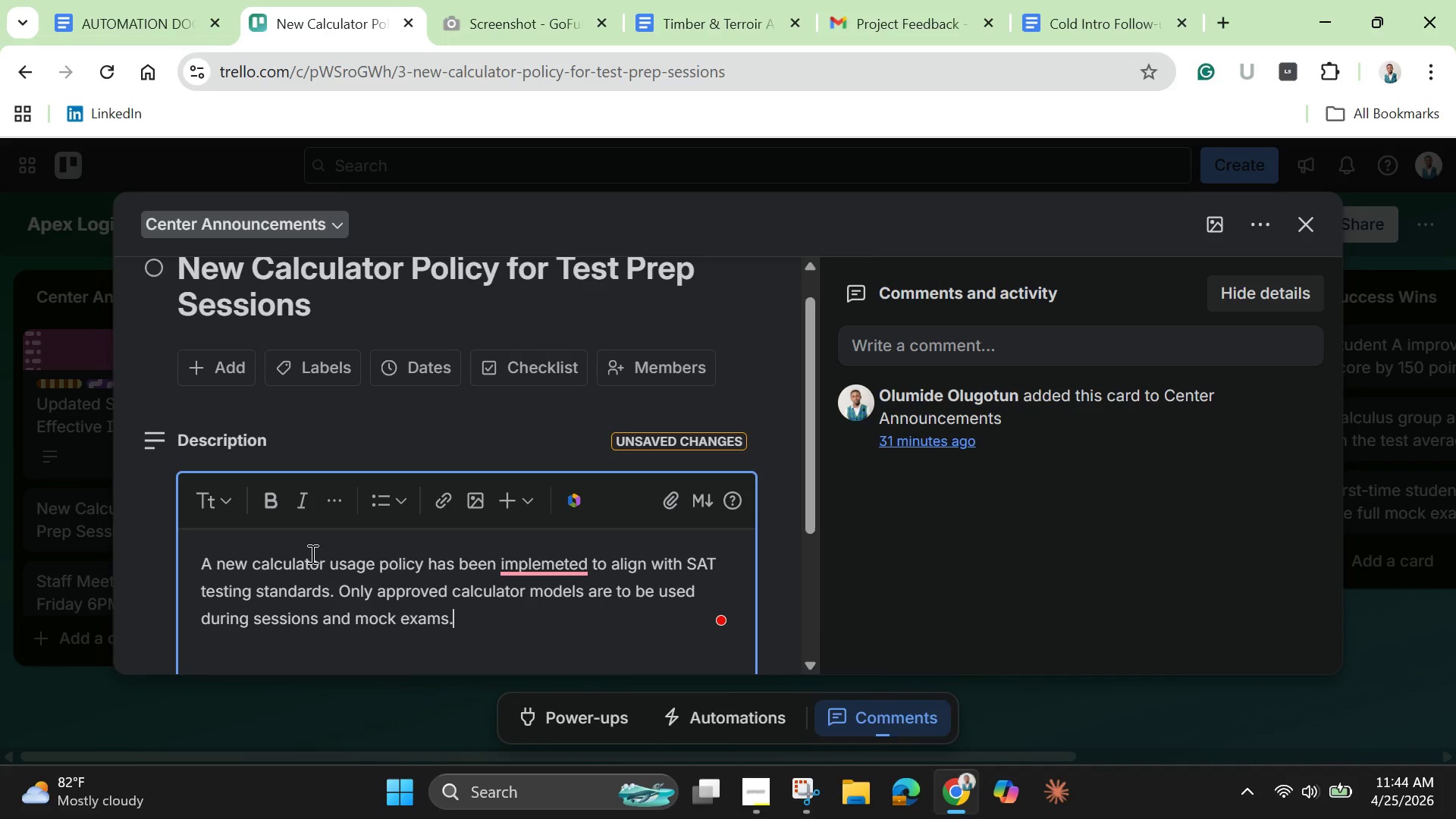 
key(Period)
 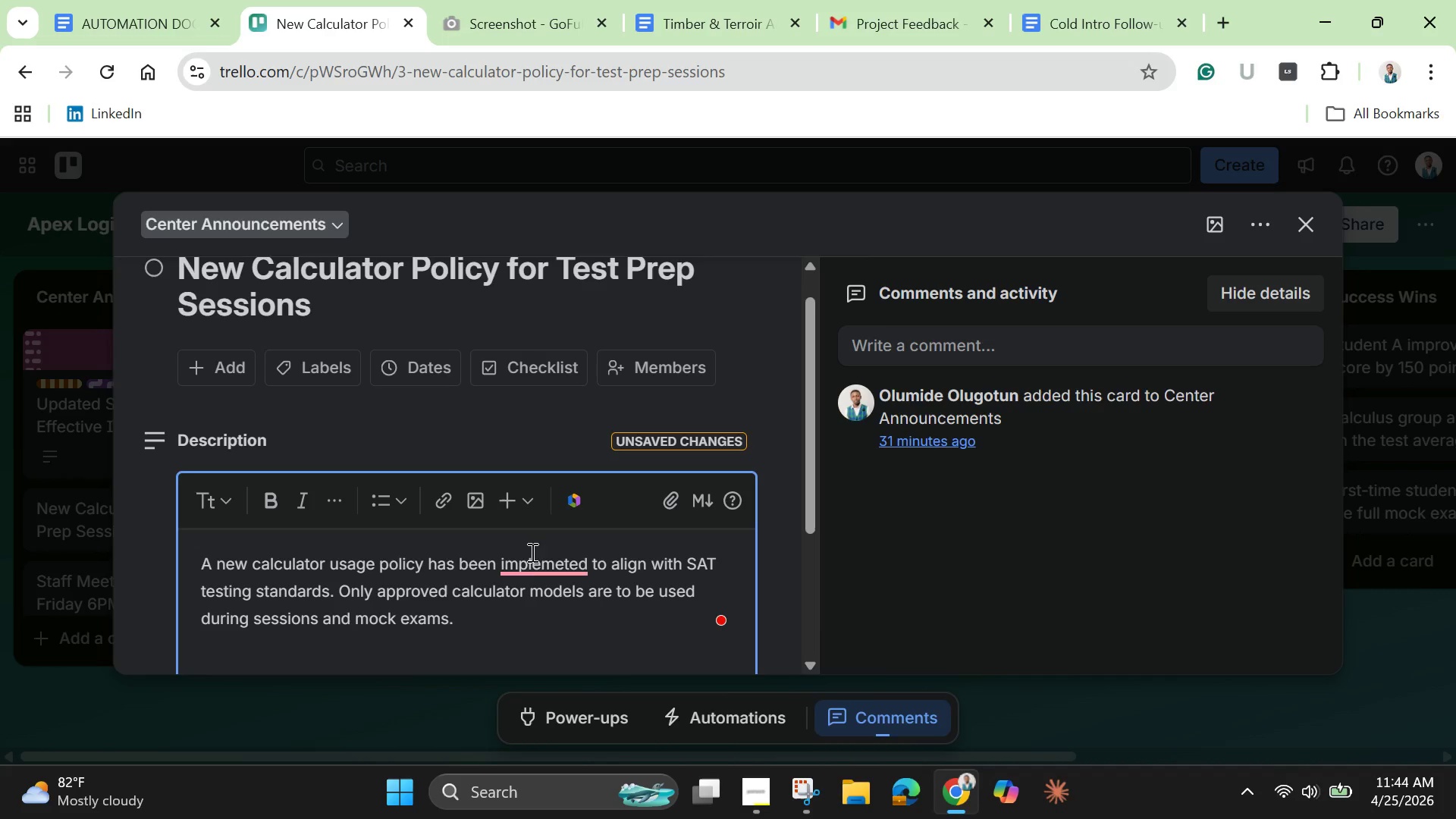 
left_click([545, 572])
 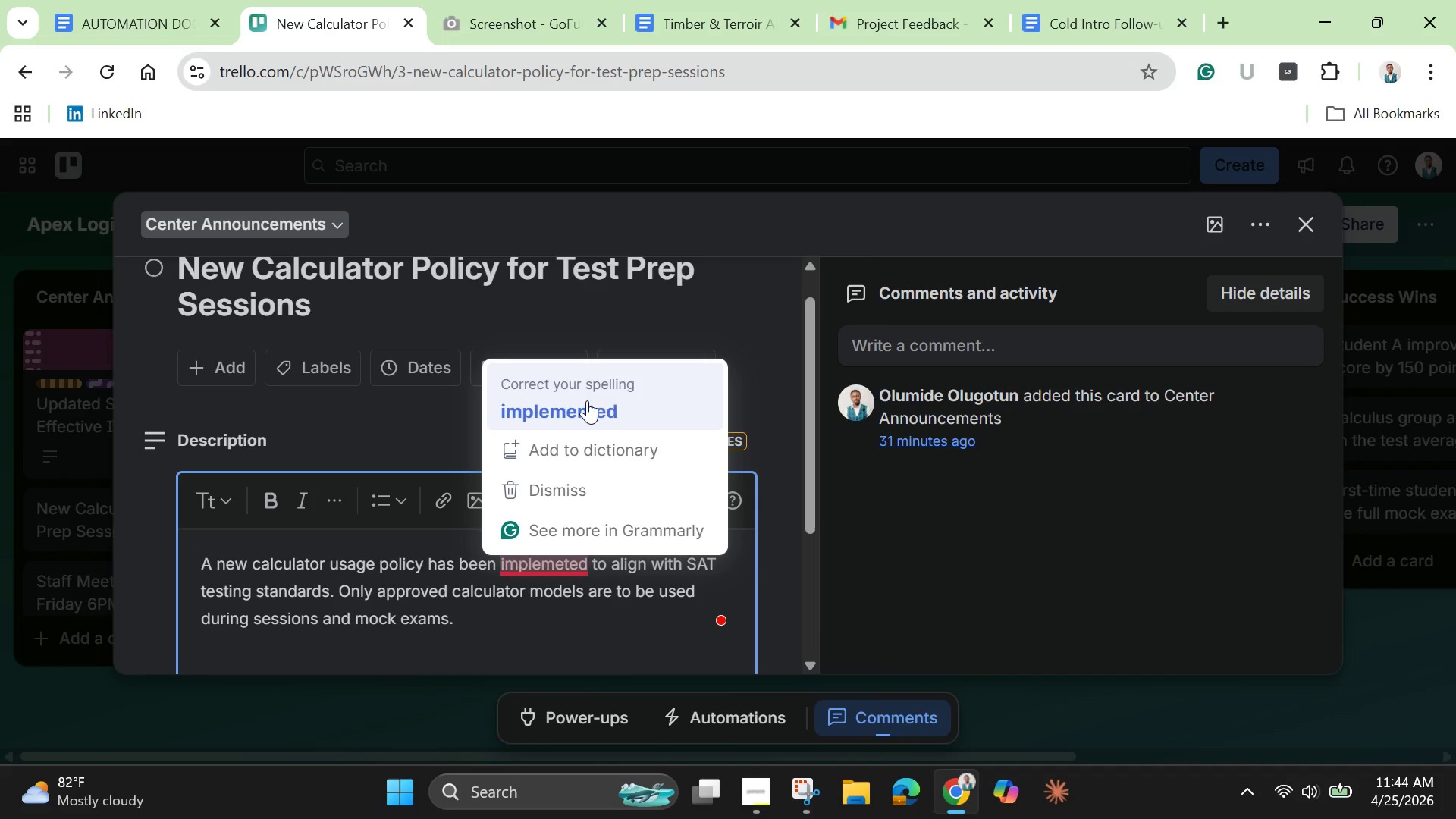 
left_click([587, 400])
 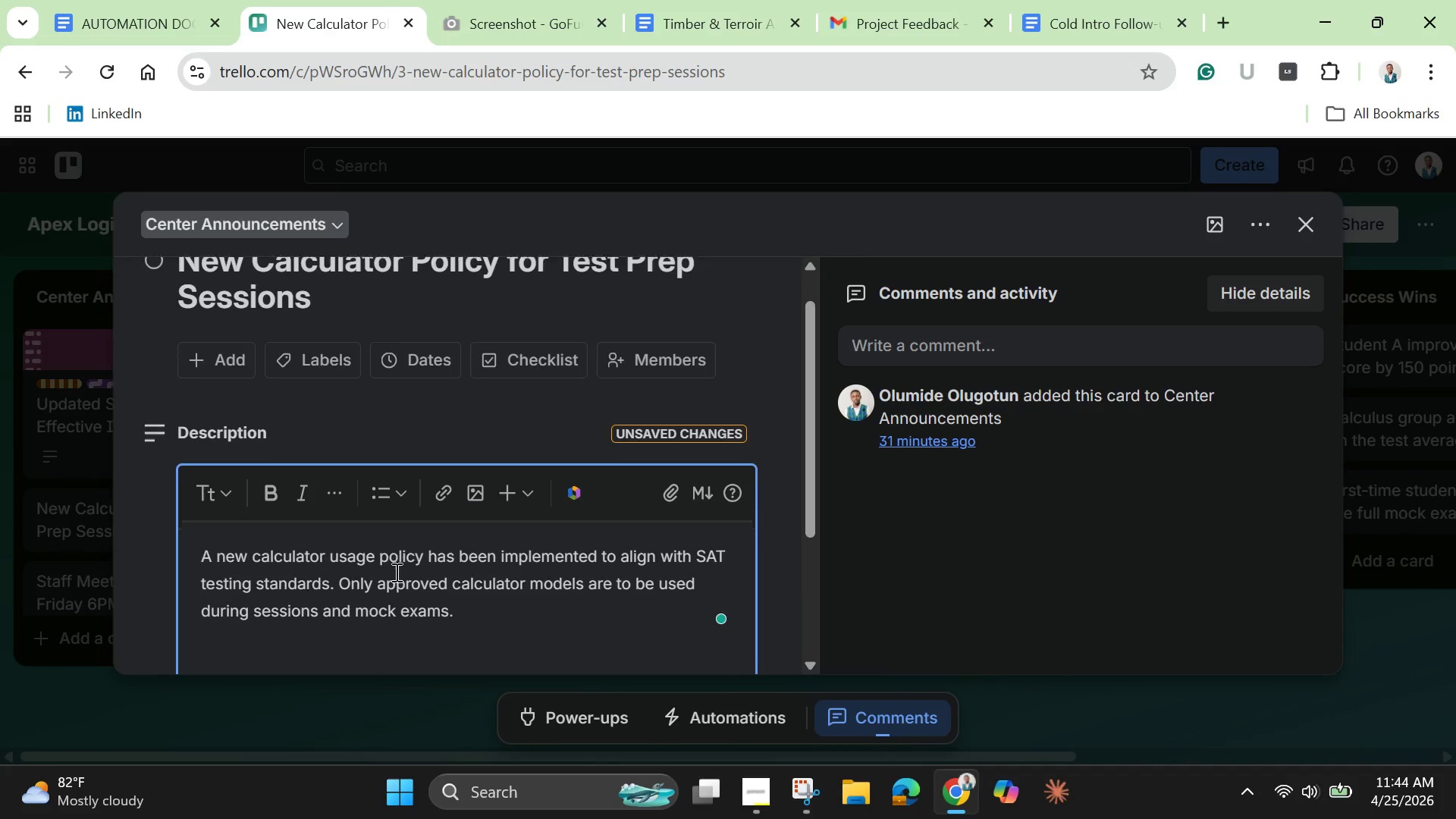 
scroll: coordinate [395, 572], scroll_direction: none, amount: 0.0
 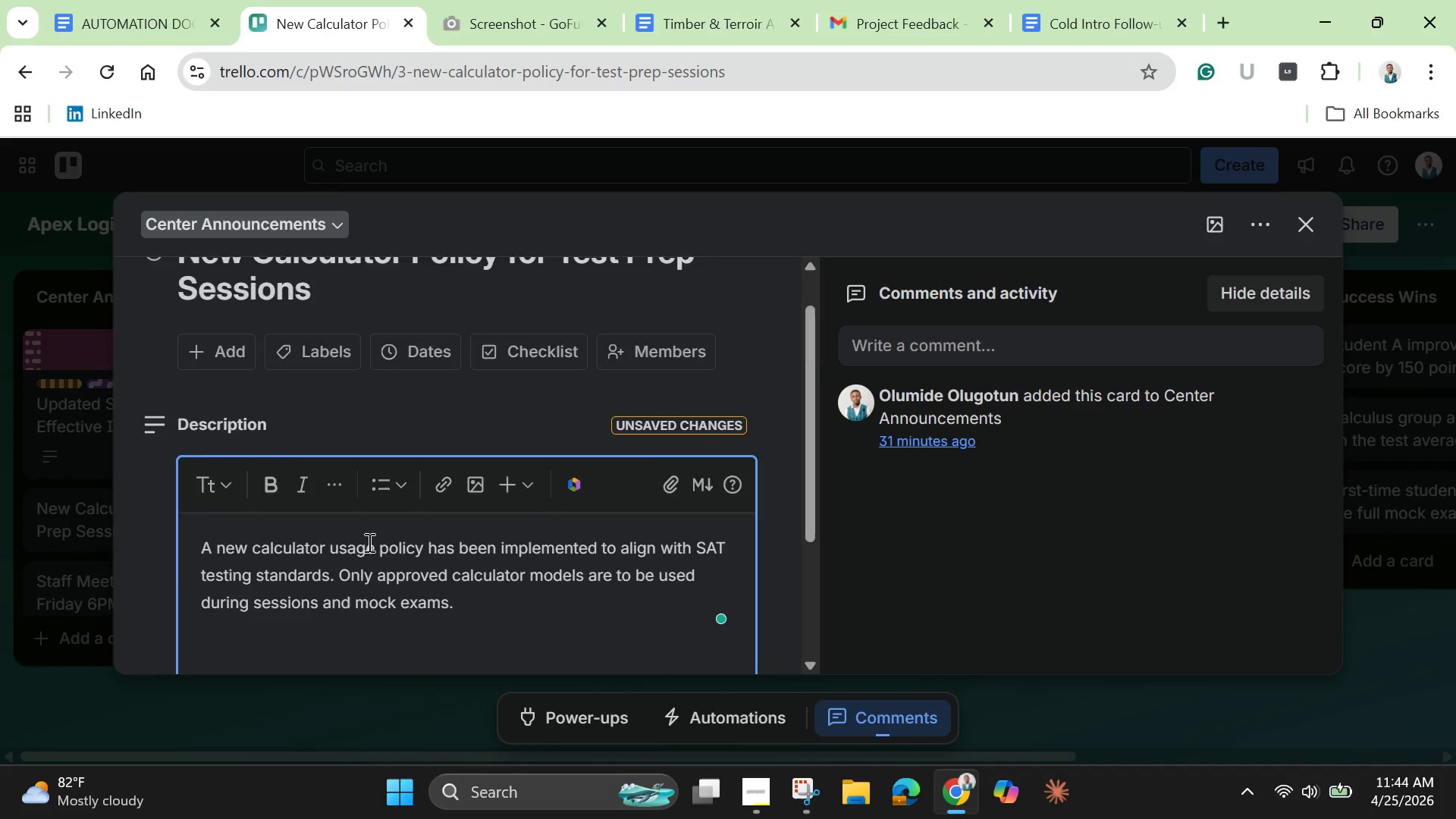 
scroll: coordinate [368, 542], scroll_direction: down, amount: 2.0
 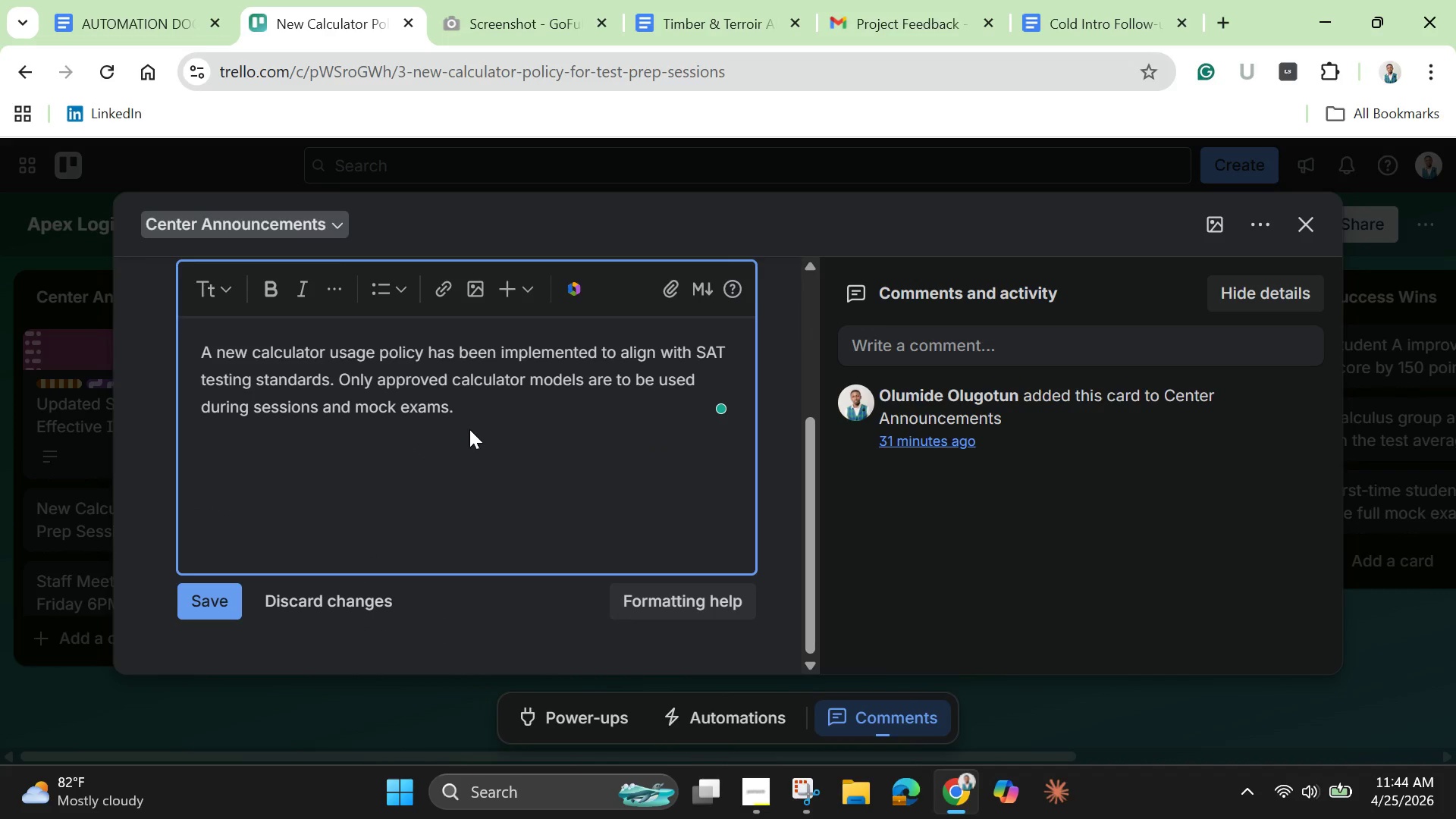 
left_click([479, 419])
 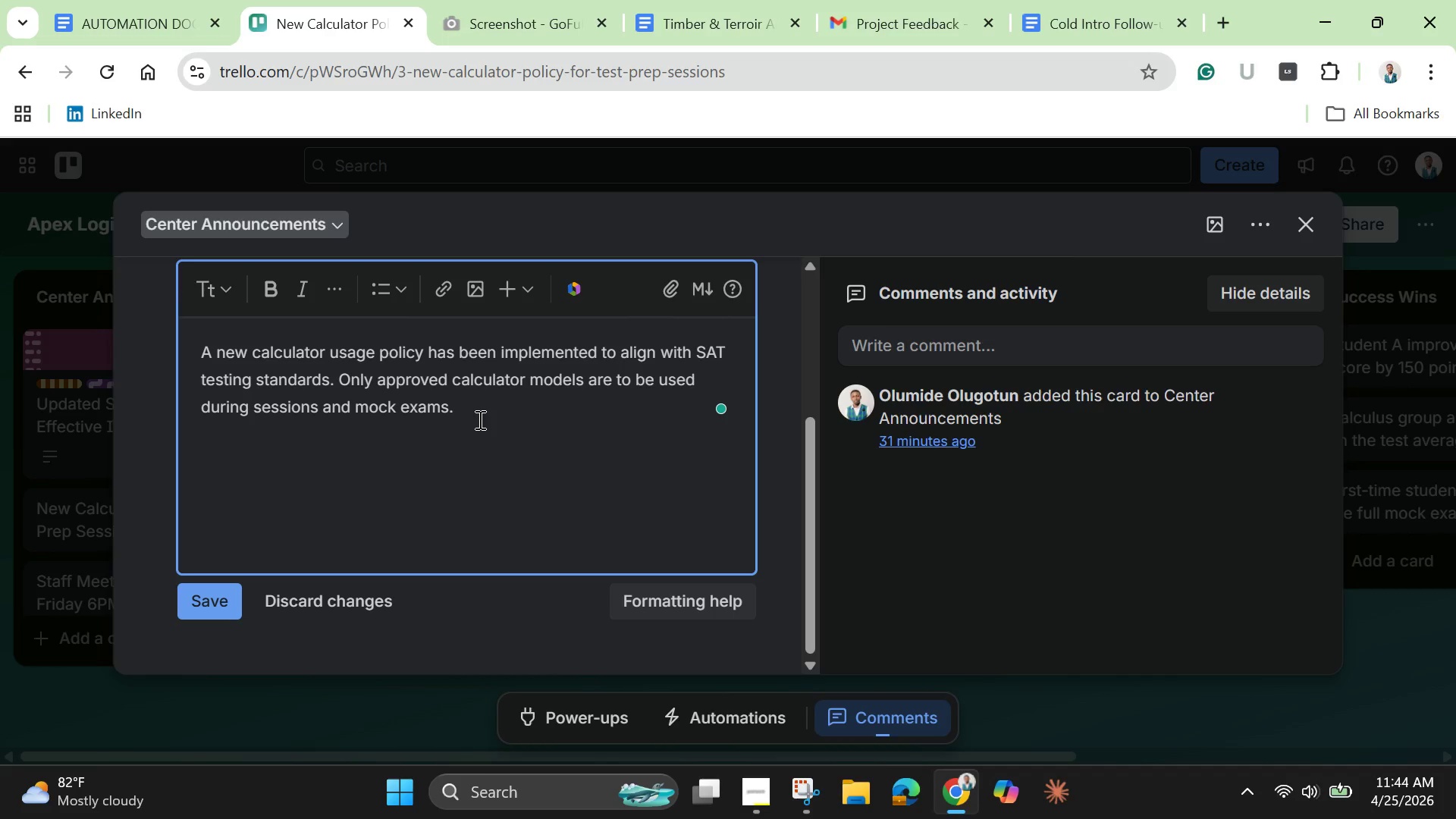 
key(Enter)
 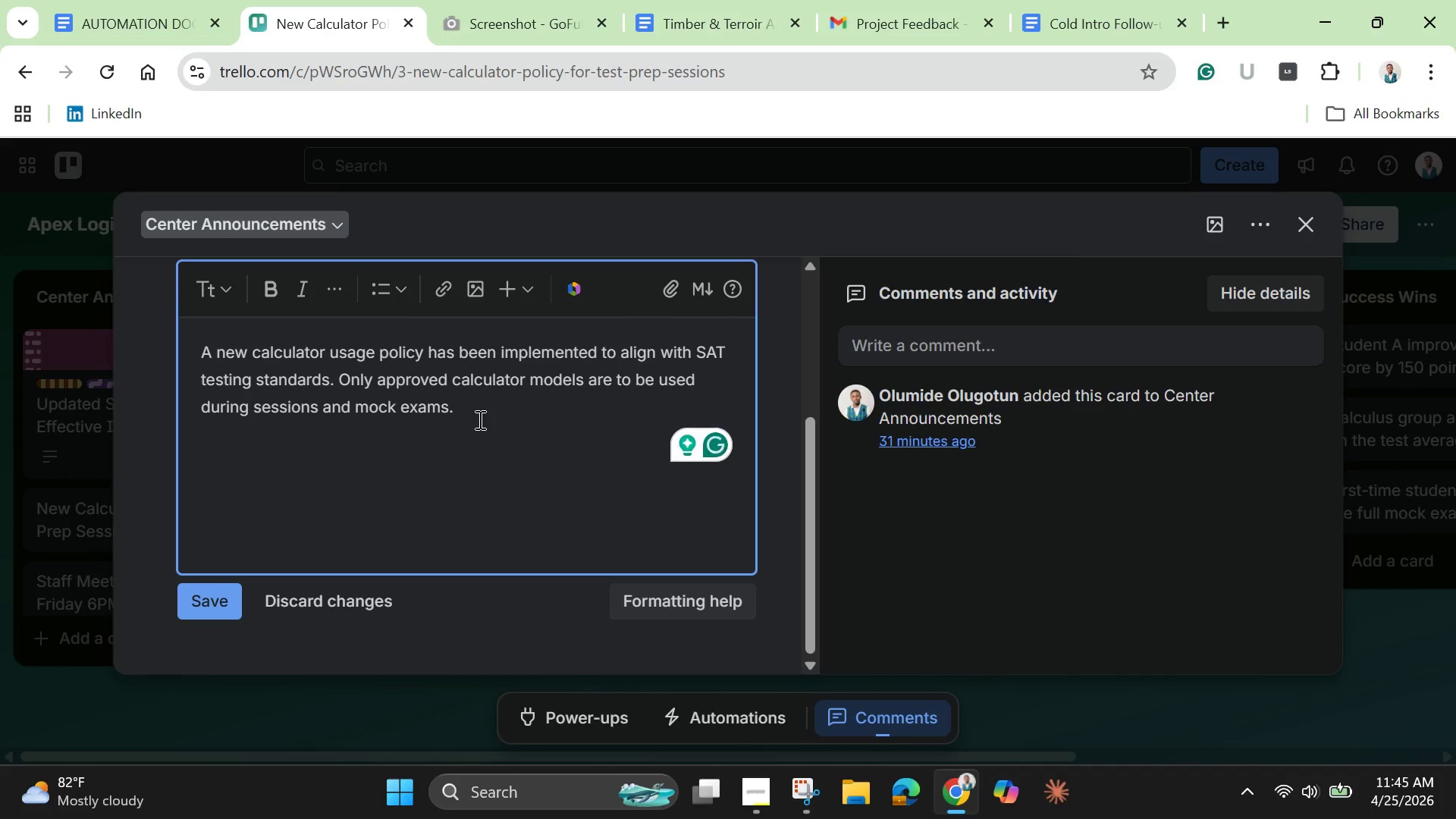 
wait(5.47)
 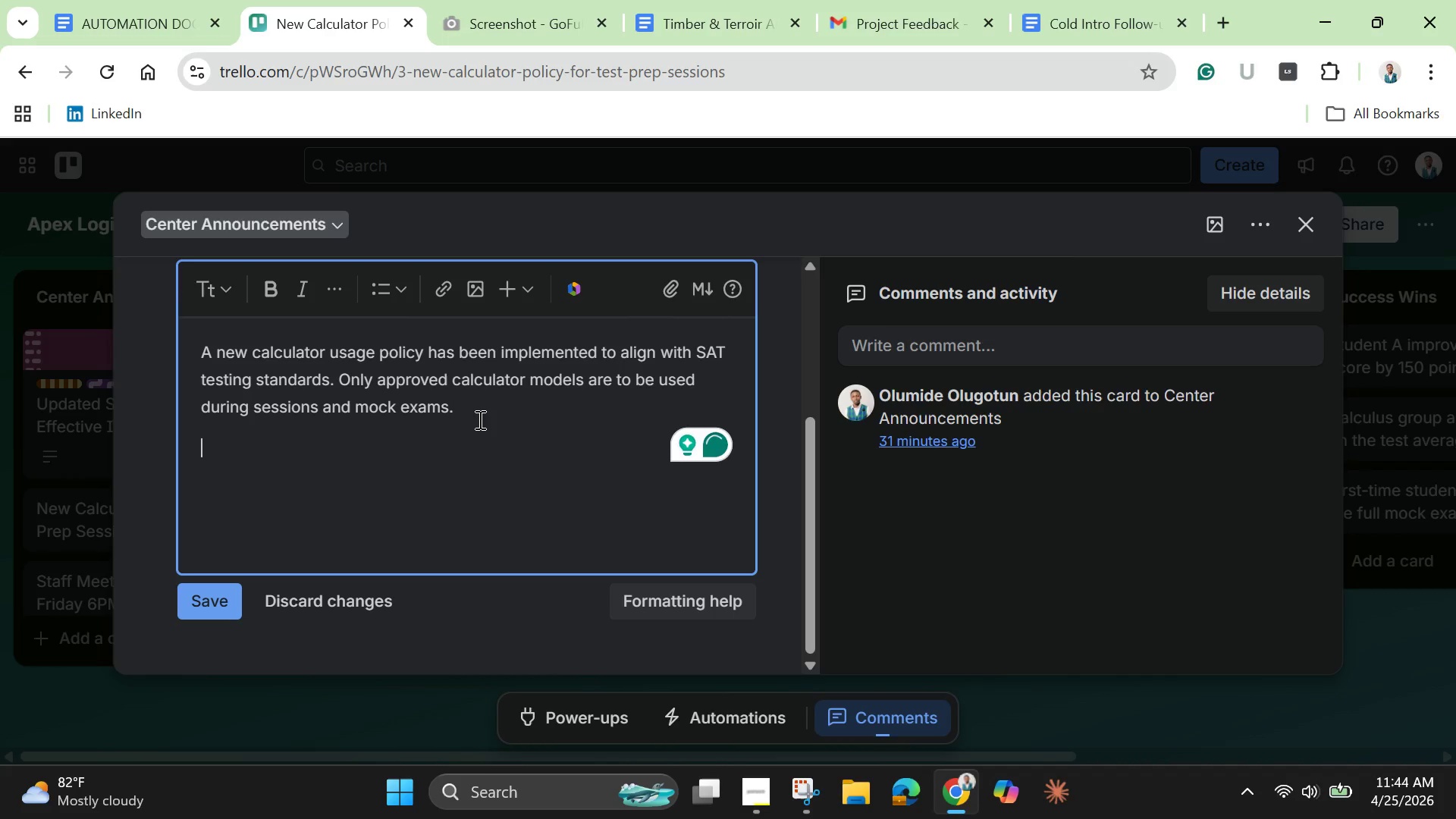 
type(Details)
 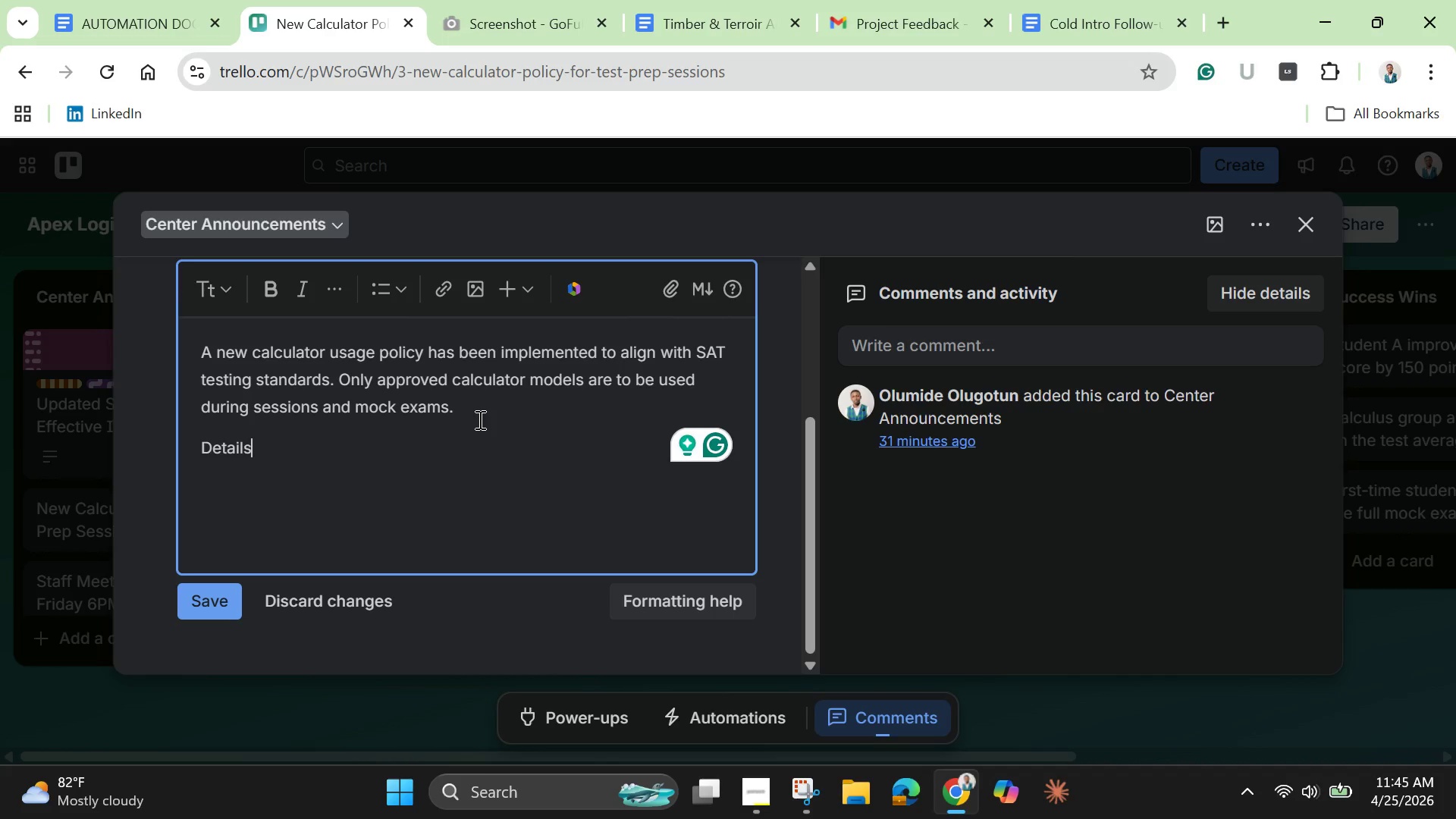 
hold_key(key=ShiftLeft, duration=0.73)
 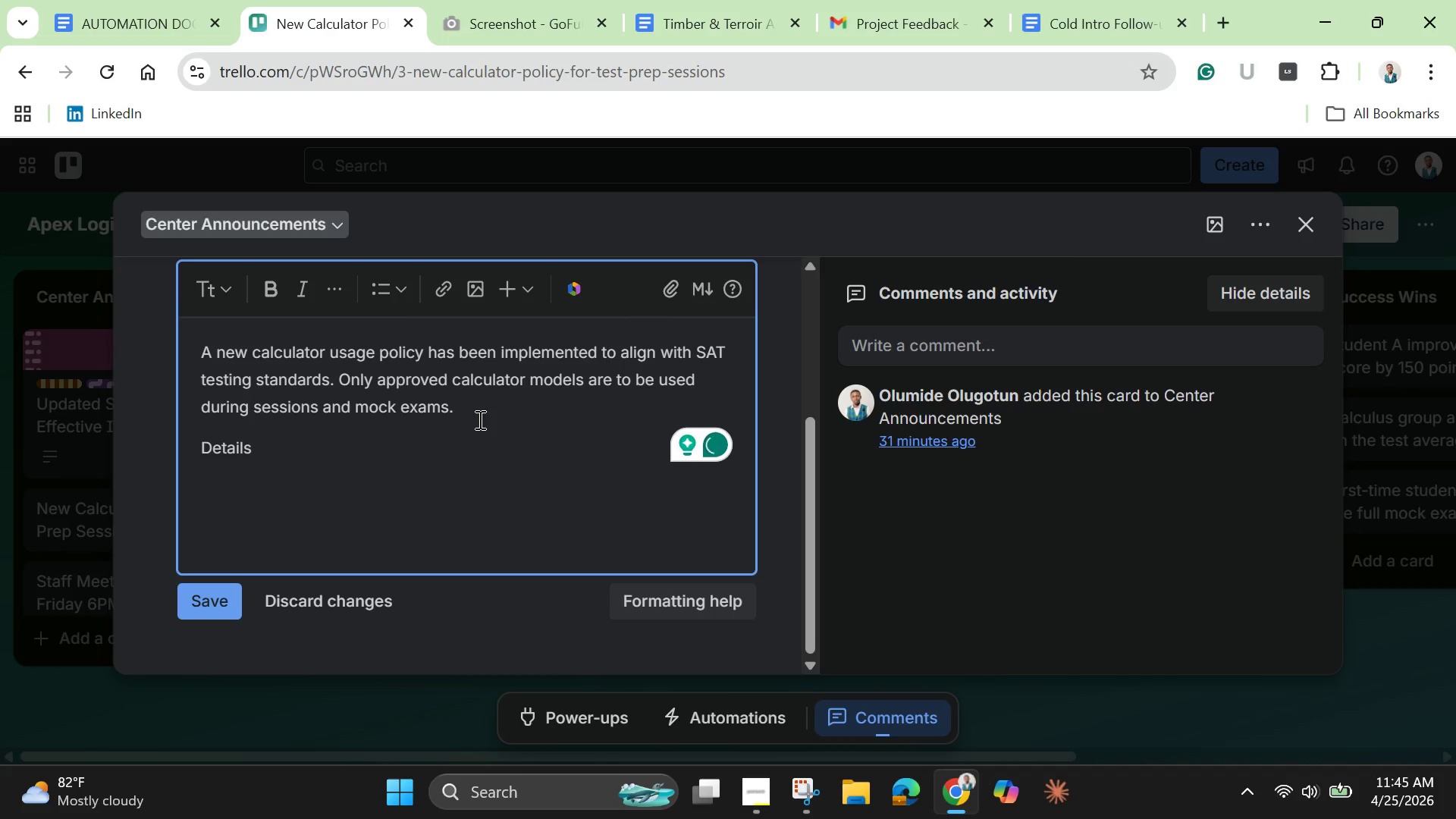 
key(Shift+Semicolon)
 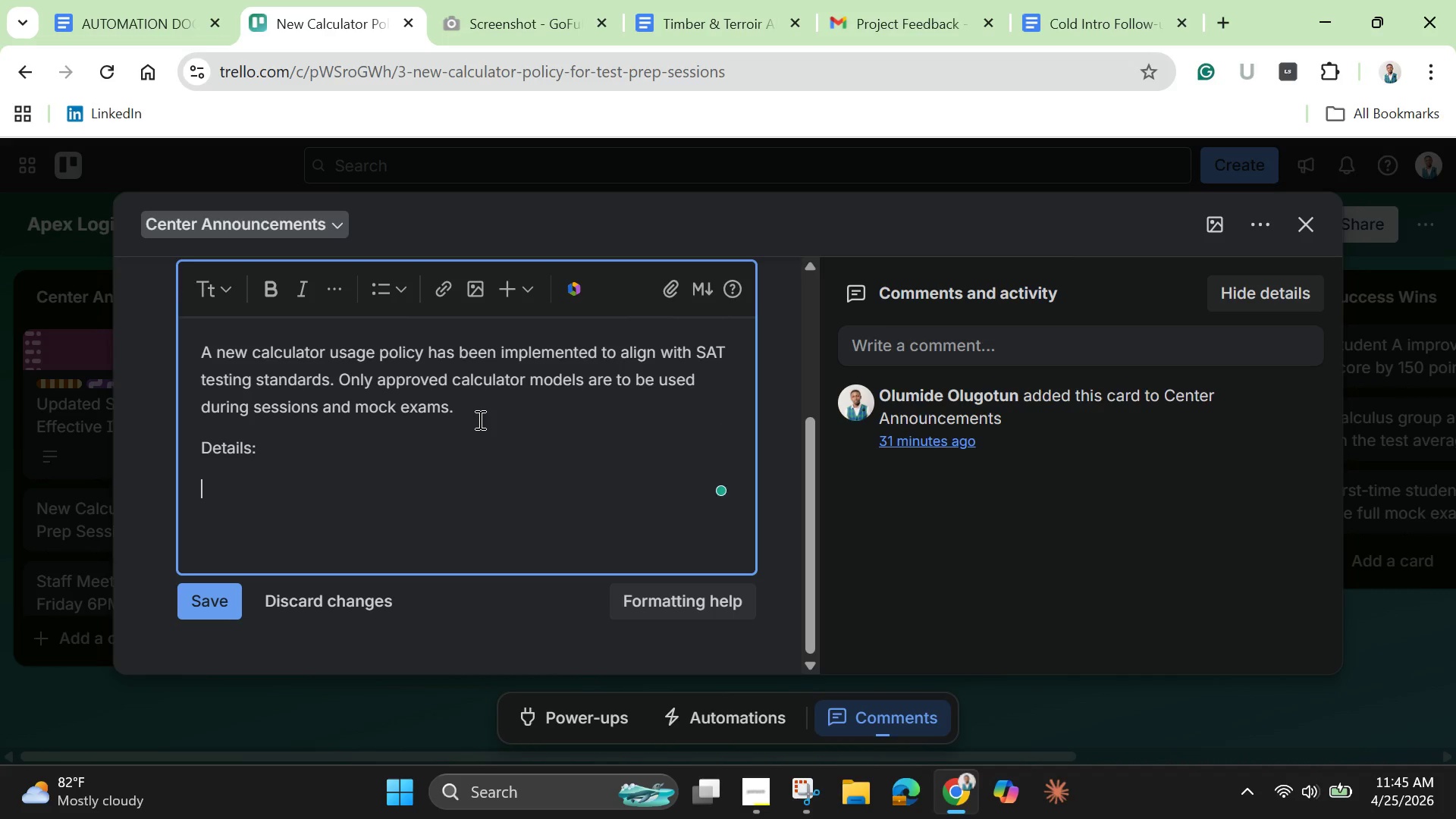 
key(Enter)
 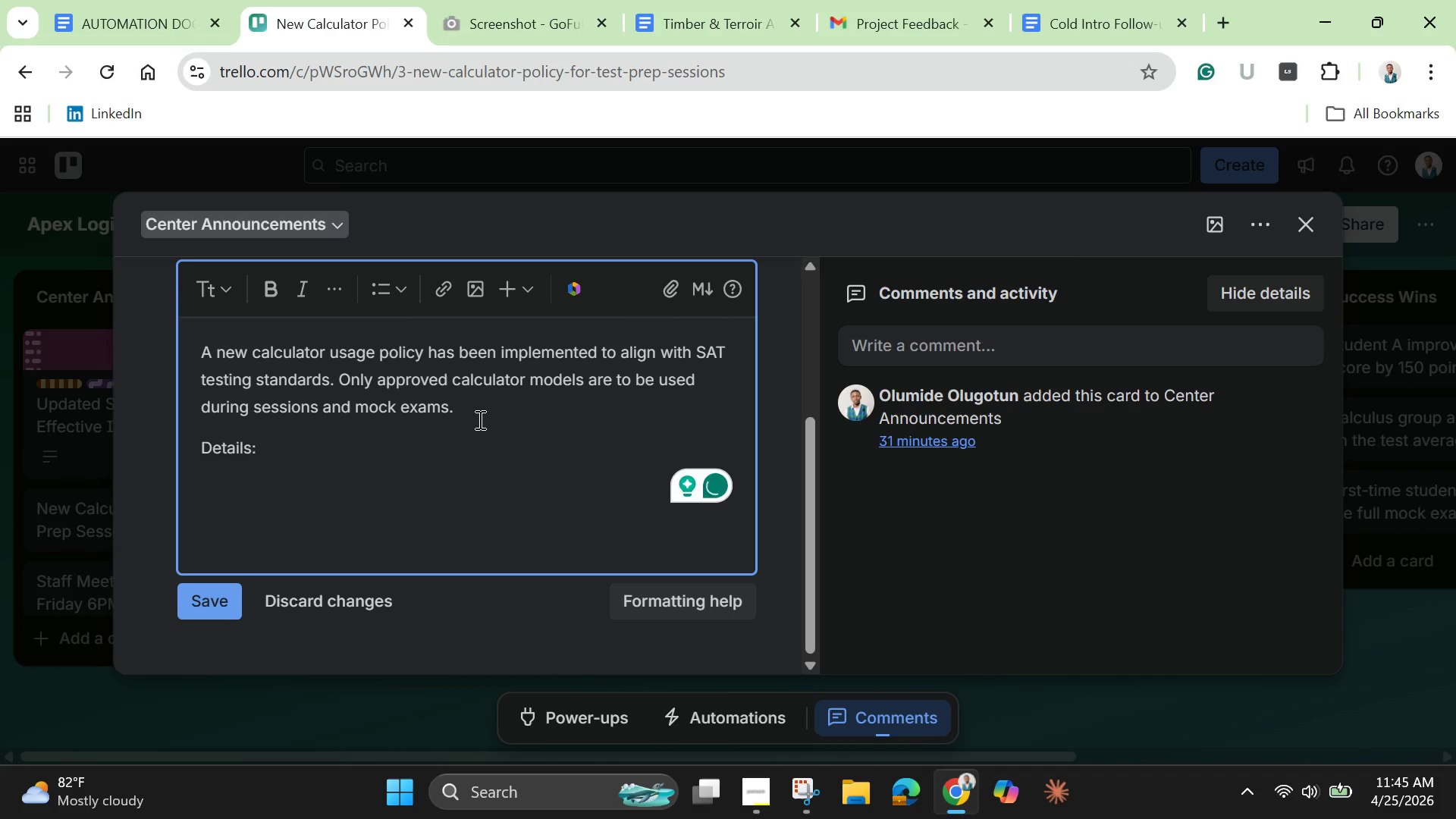 
left_click([381, 281])
 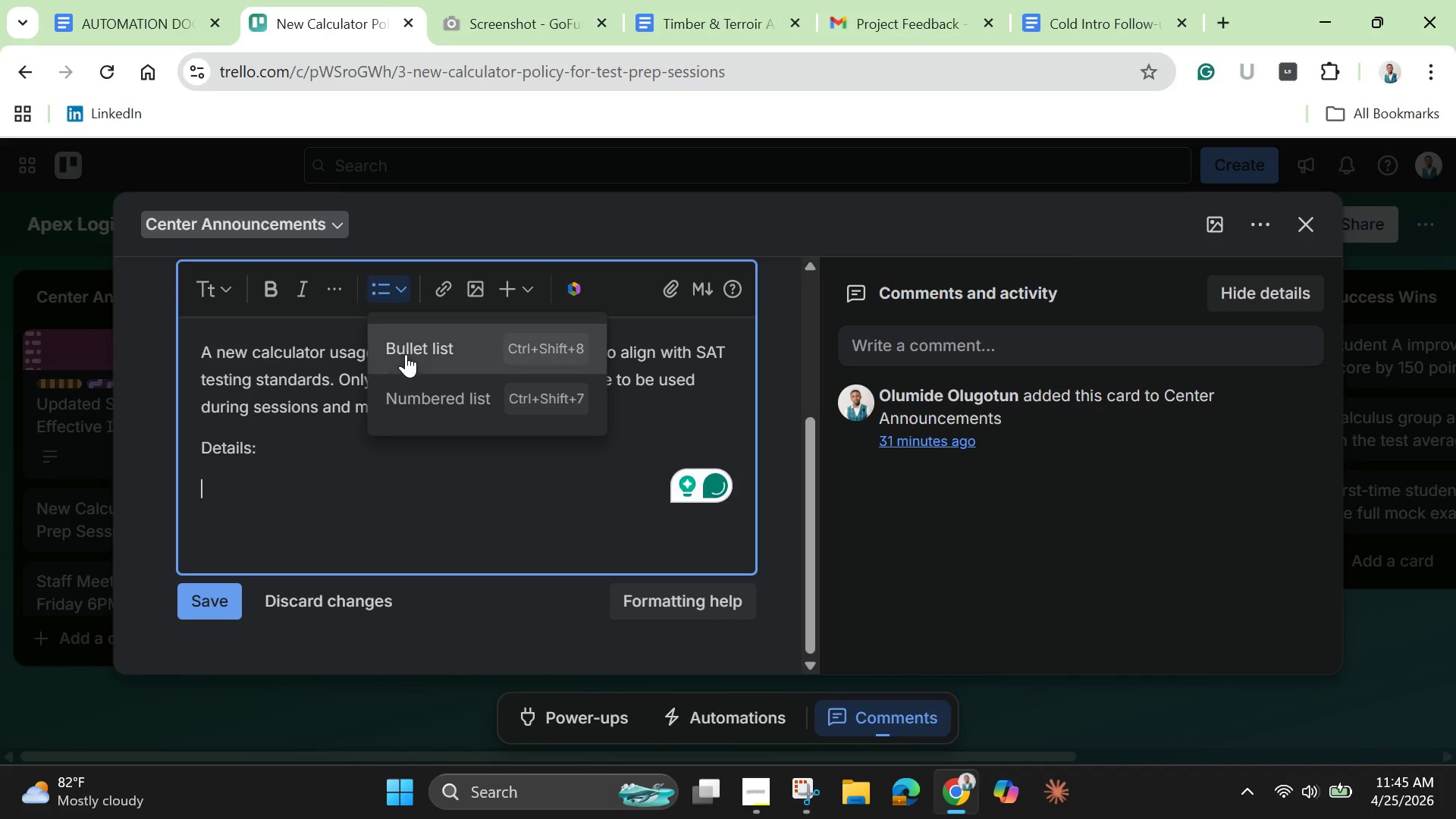 
left_click([406, 354])
 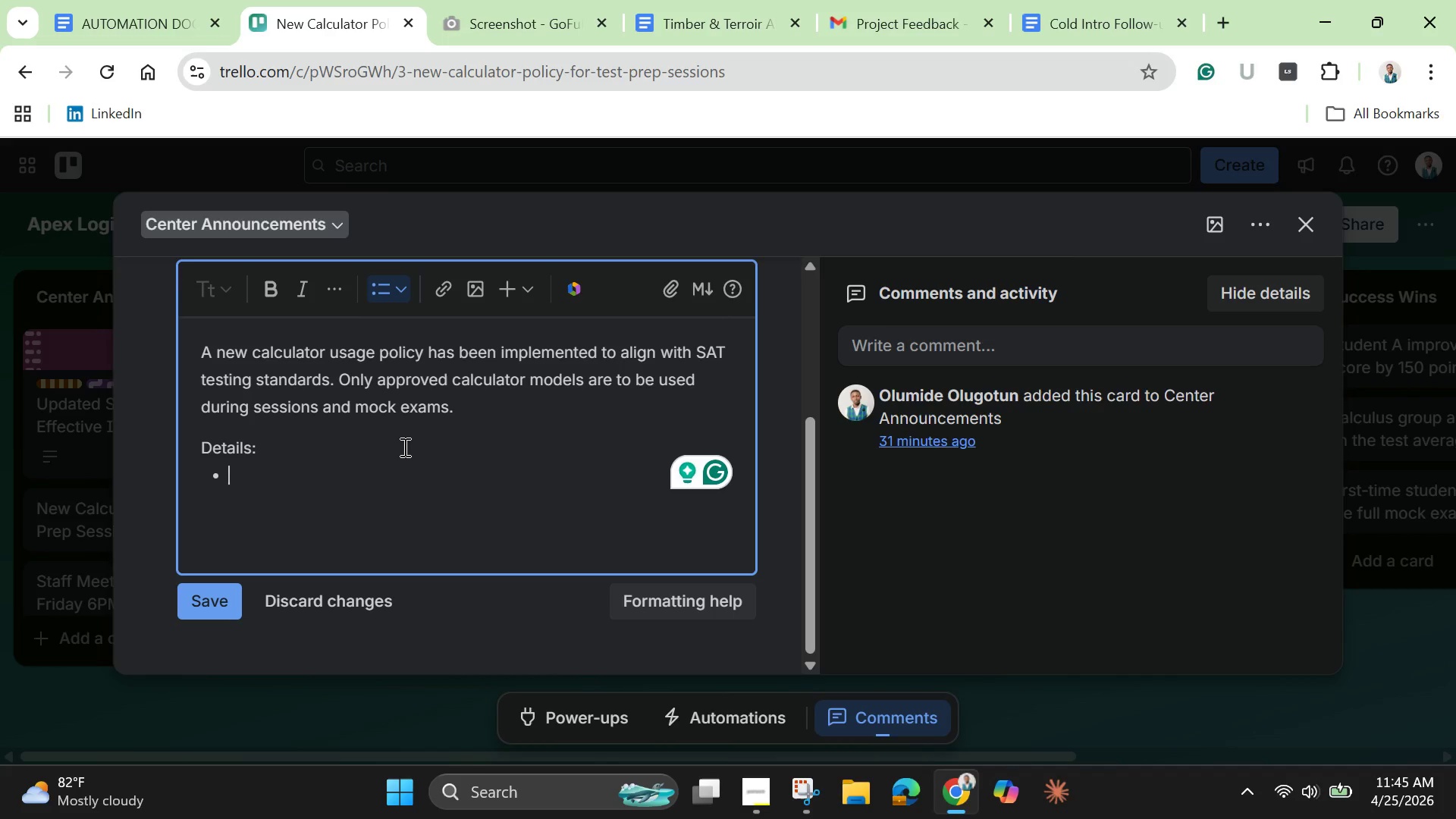 
type(Graphinn)
key(Backspace)
type(g calculators perrmitted ))
key(Backspace)
type((TI )
key(Backspace)
type(-84 or equivalant_)
key(Backspace)
type())
 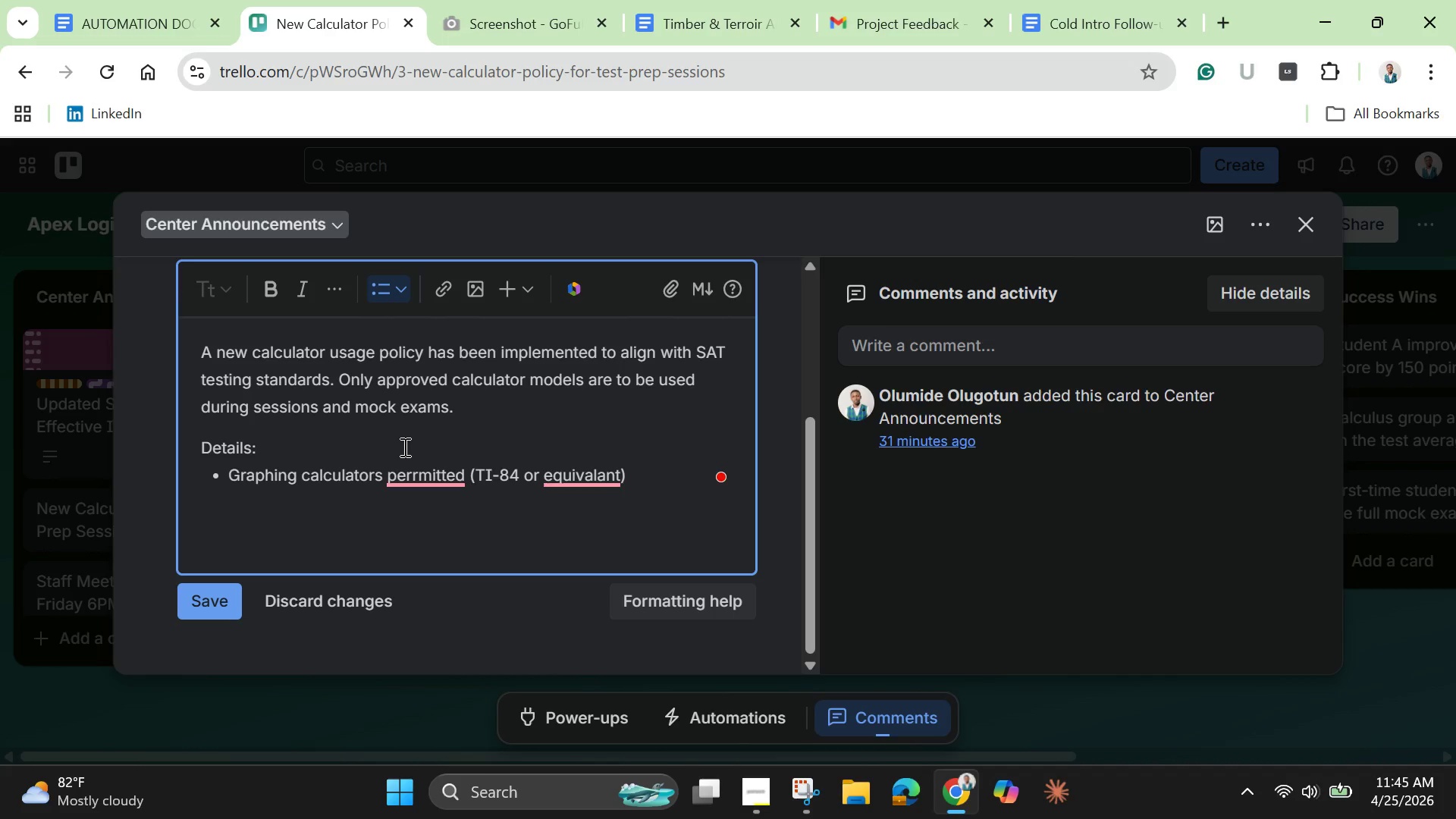 
left_click([416, 482])
 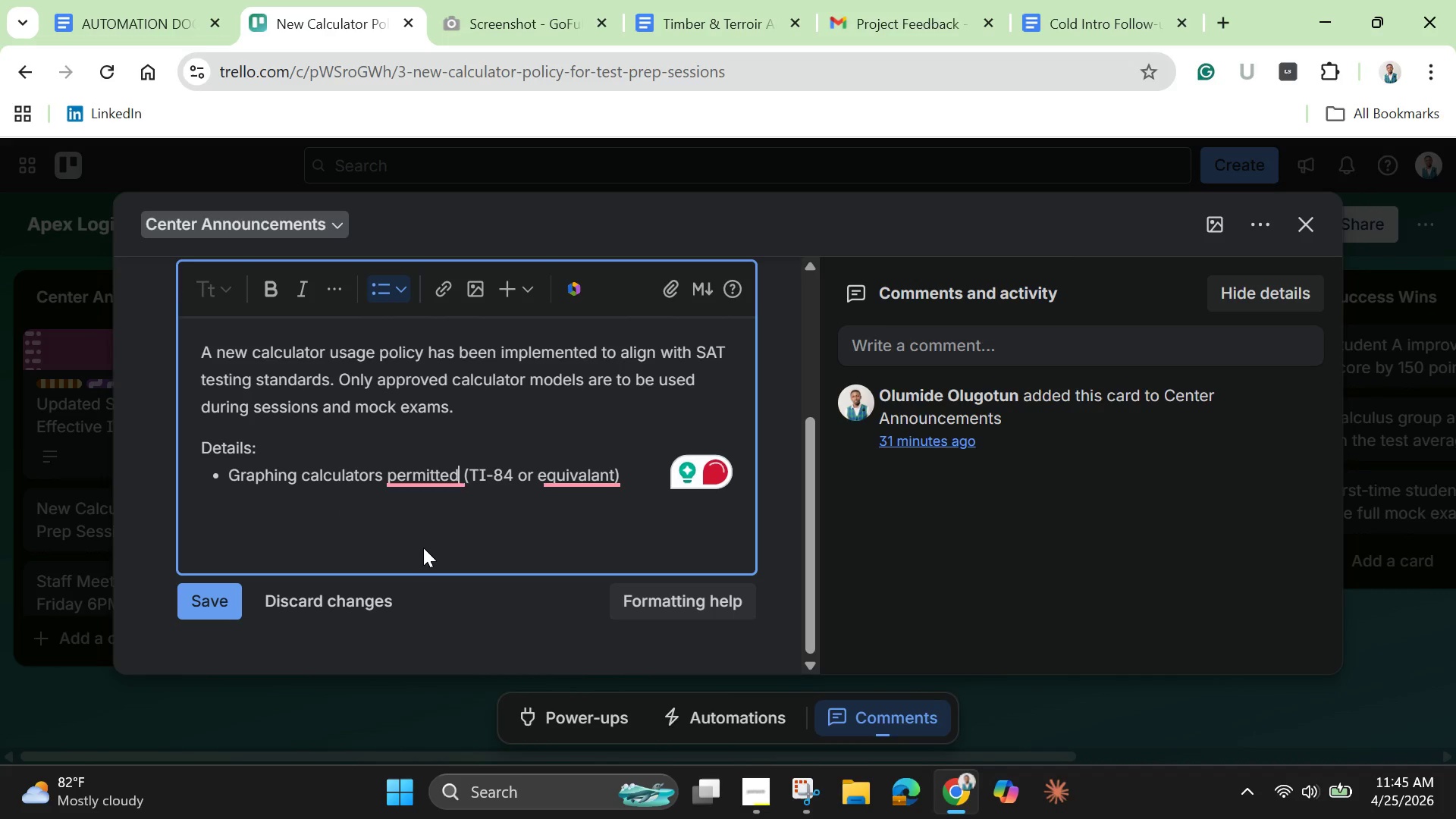 
left_click([423, 548])
 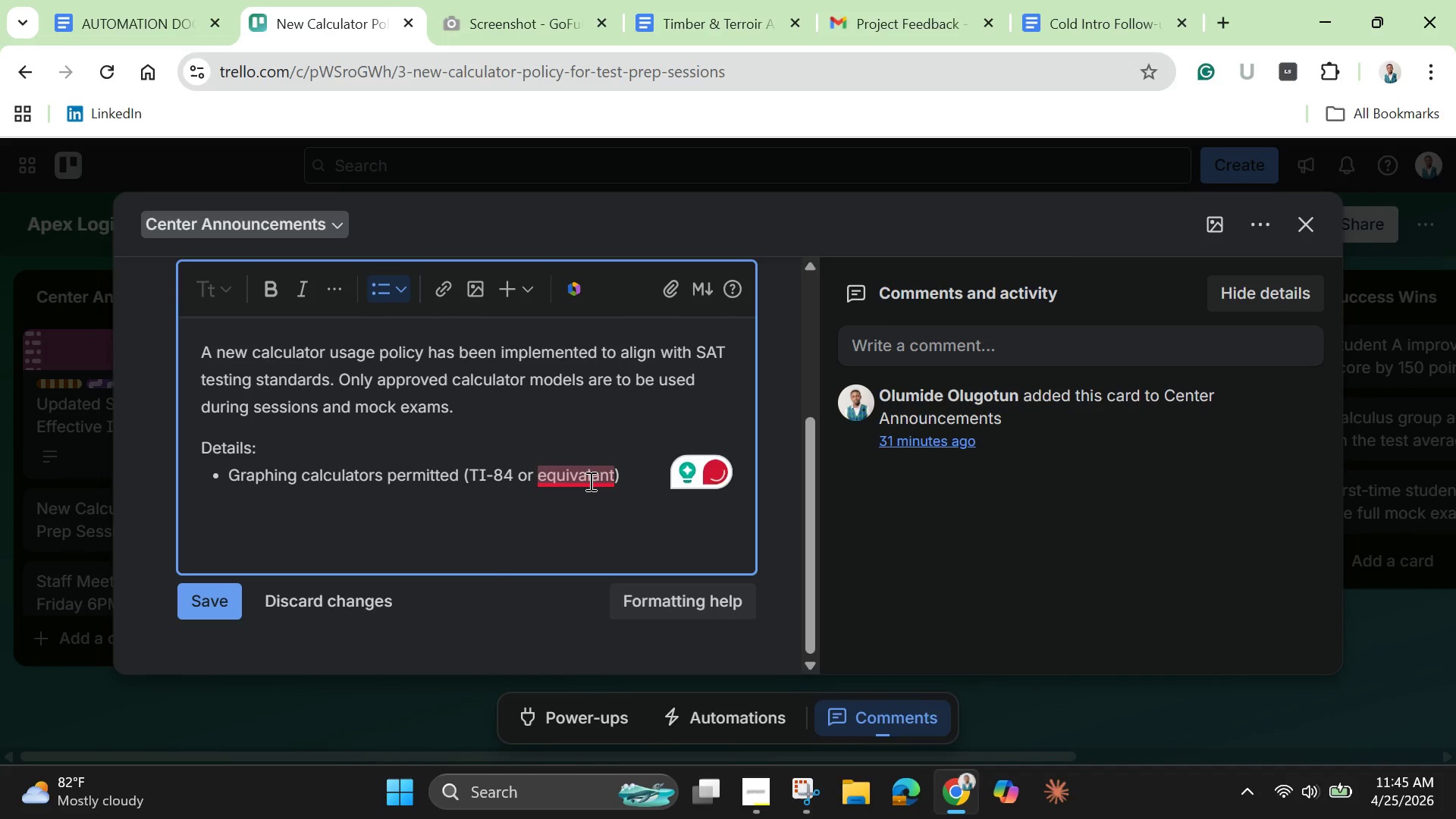 
left_click([589, 481])
 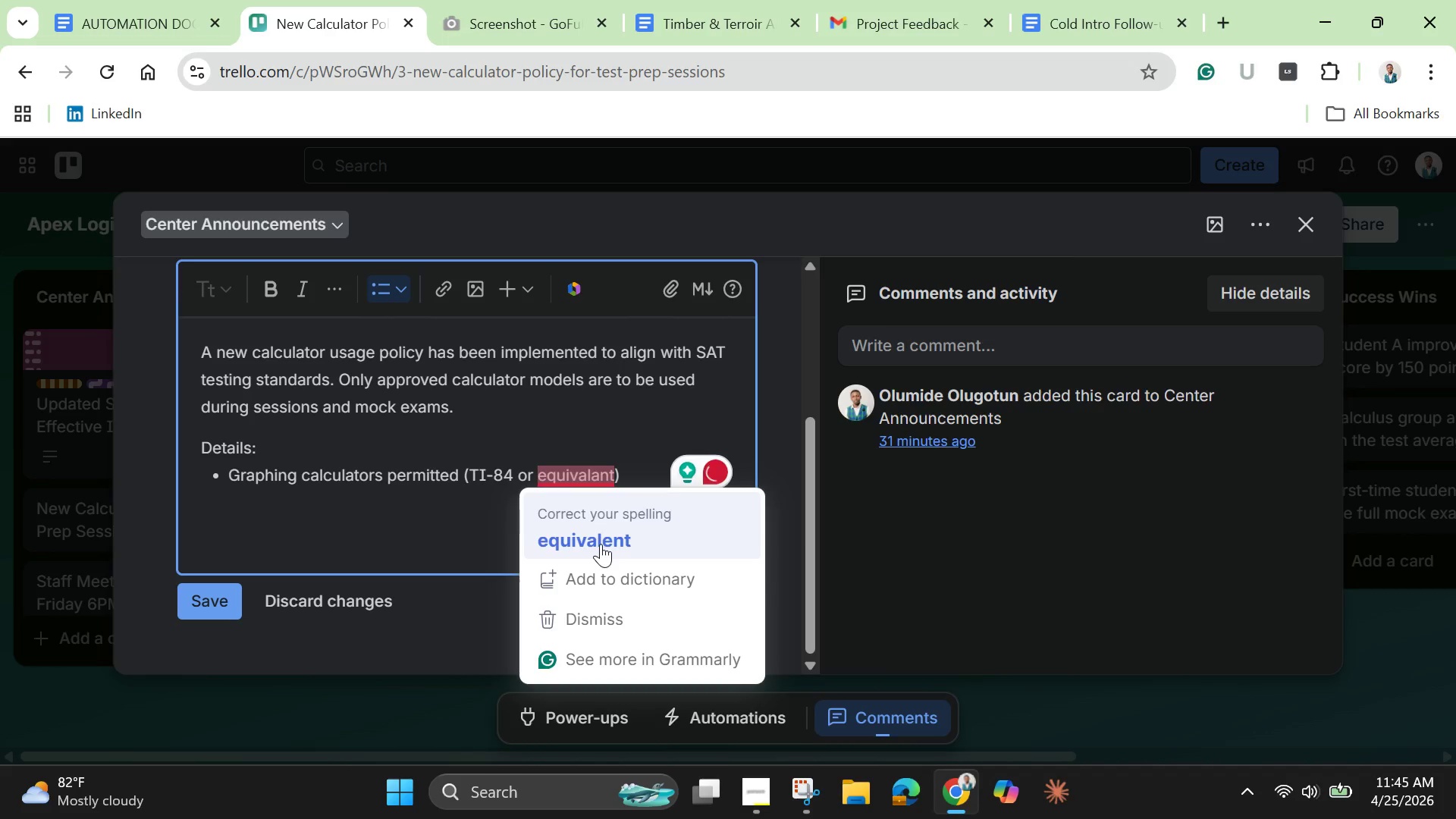 
left_click([601, 544])
 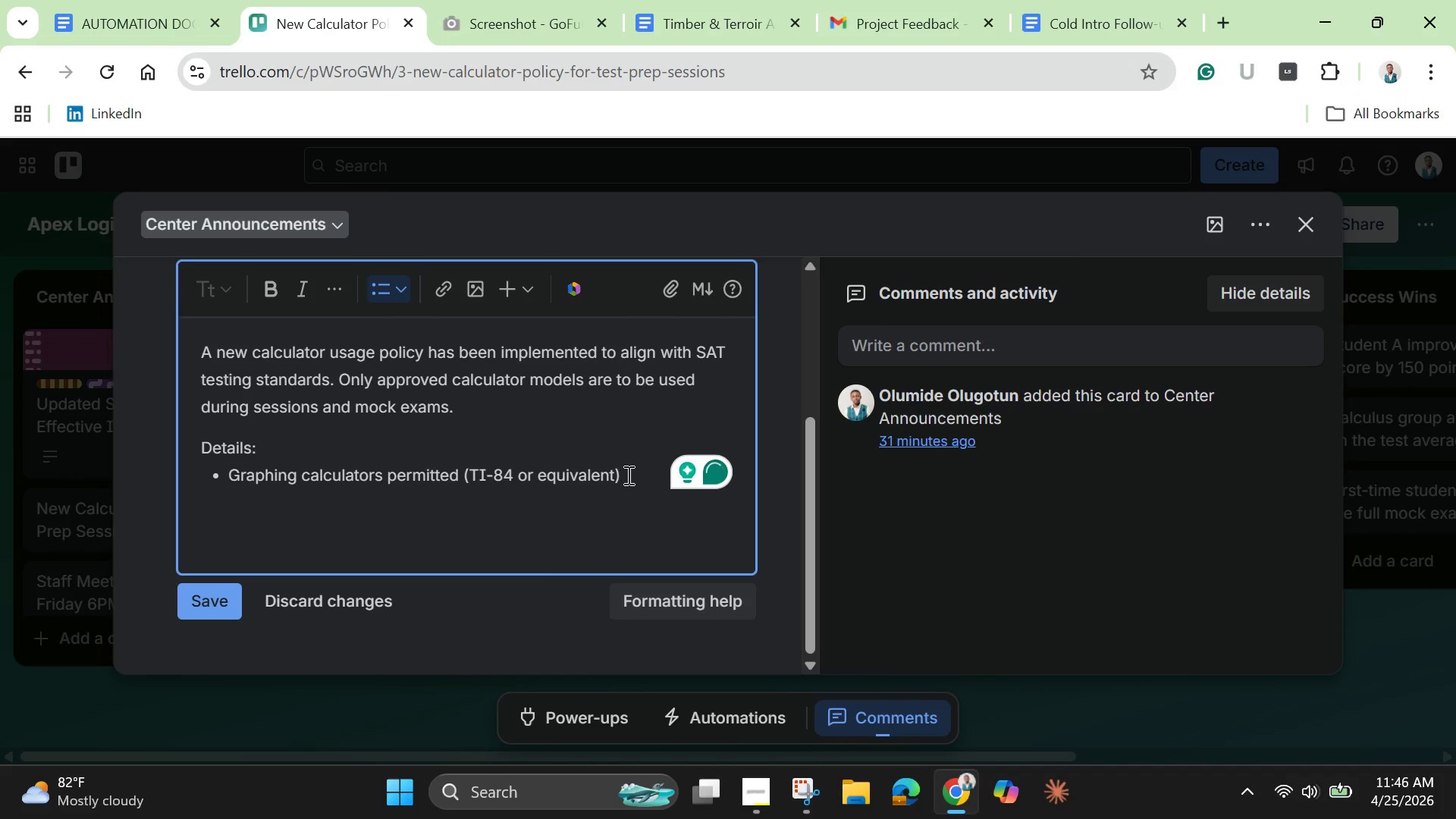 
left_click([627, 475])
 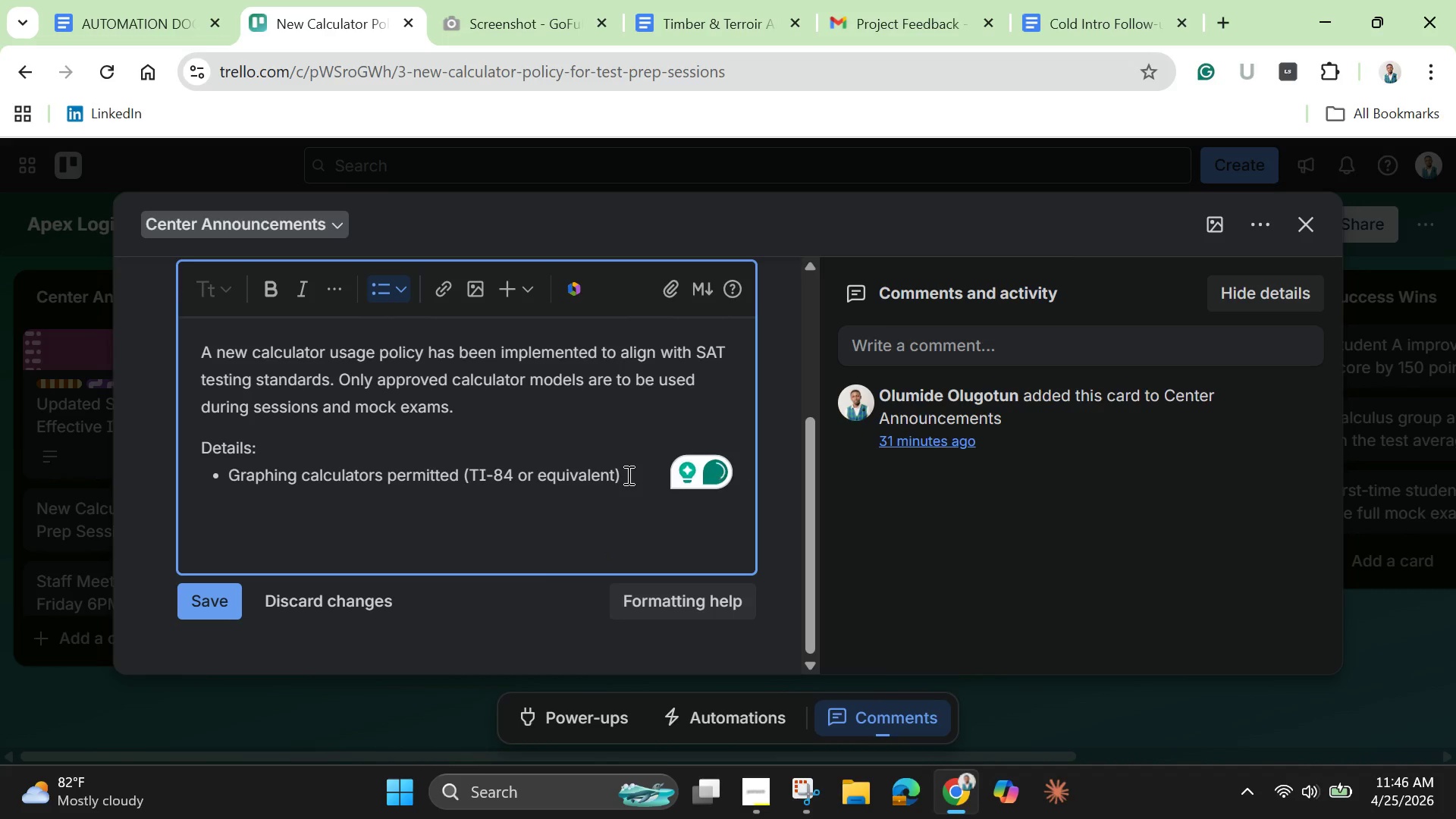 
key(Enter)
 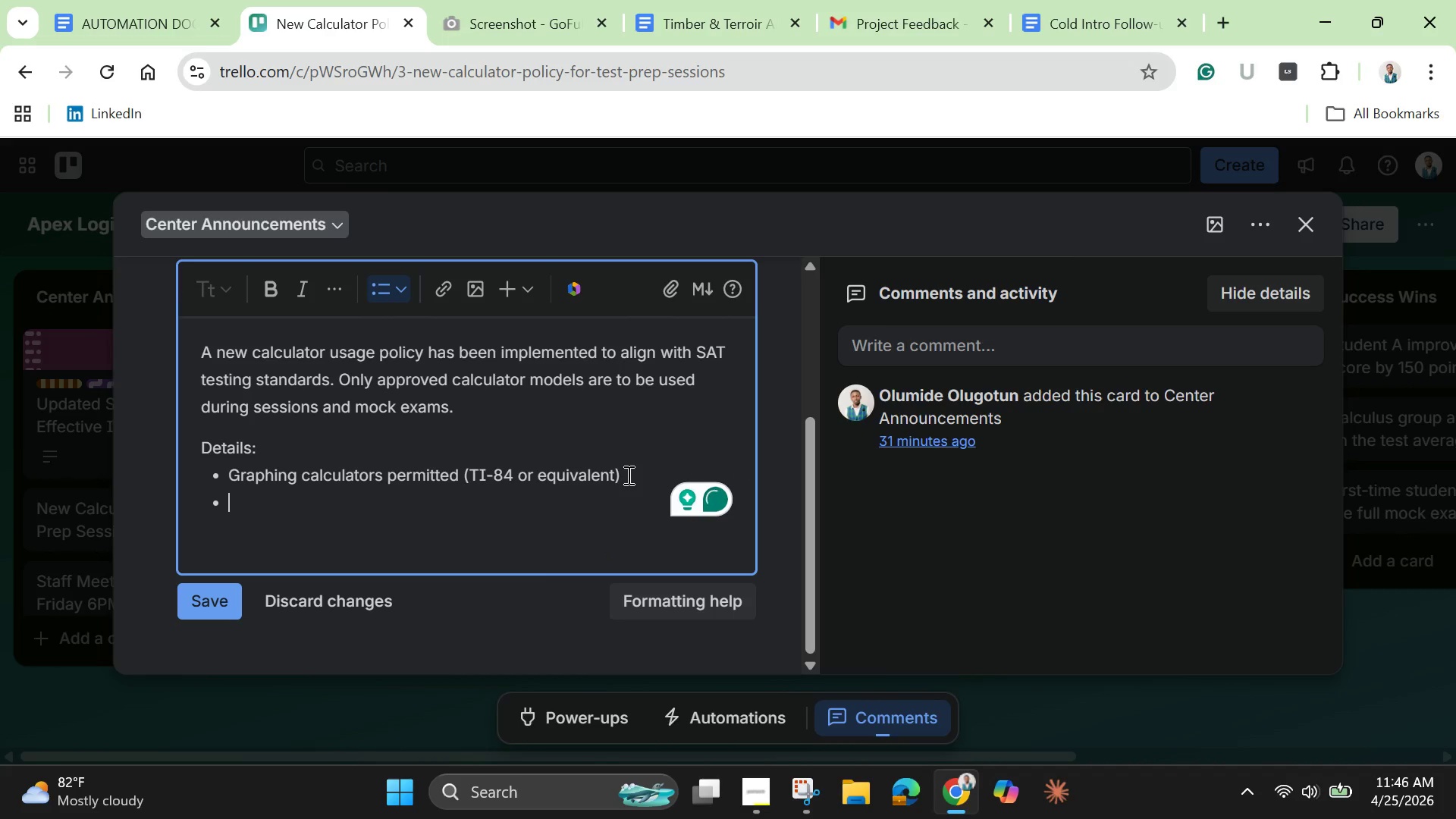 
type(No mon)
key(Backspace)
type(bile caalculator)
 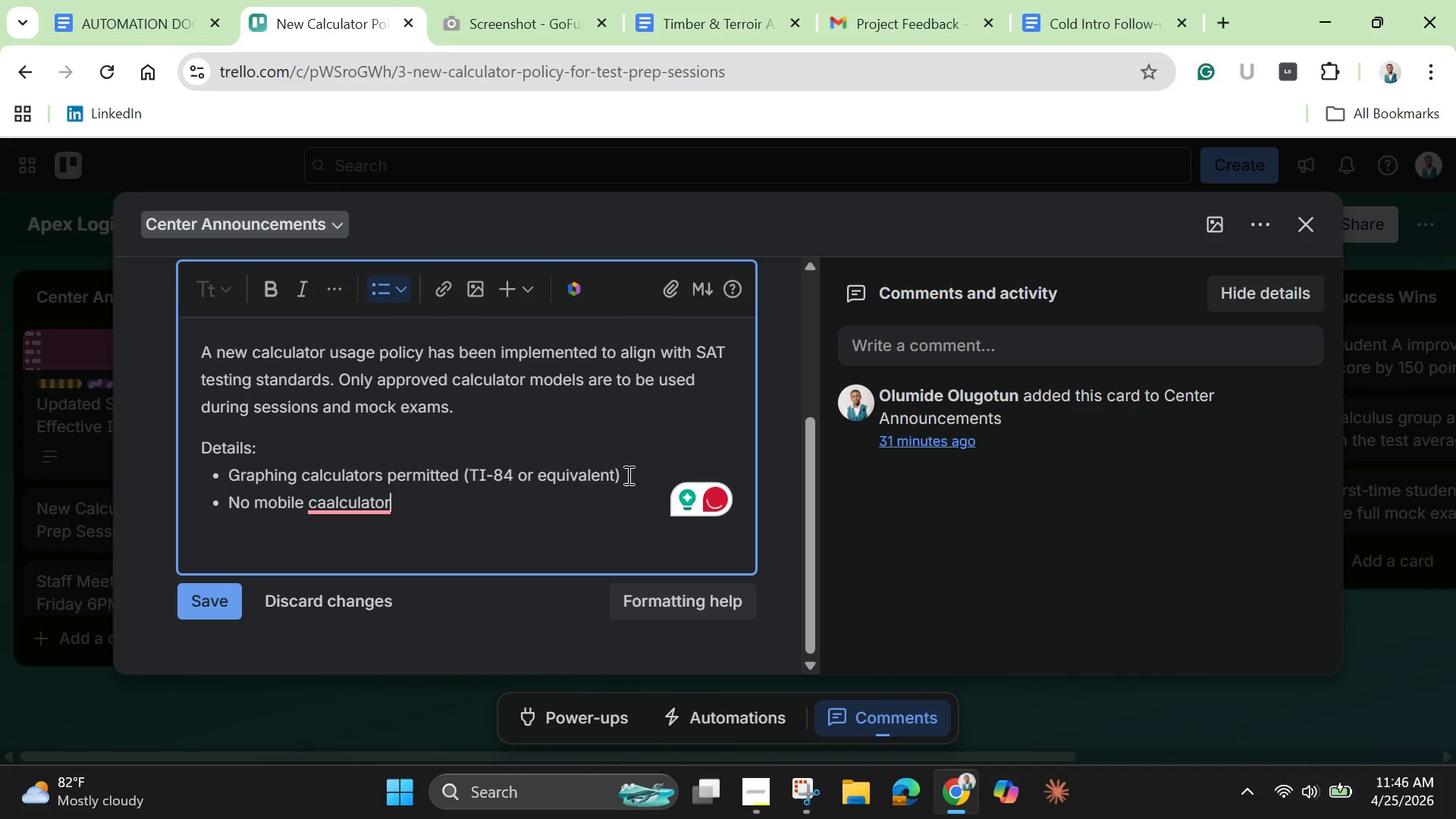 
type( apps allowed)
 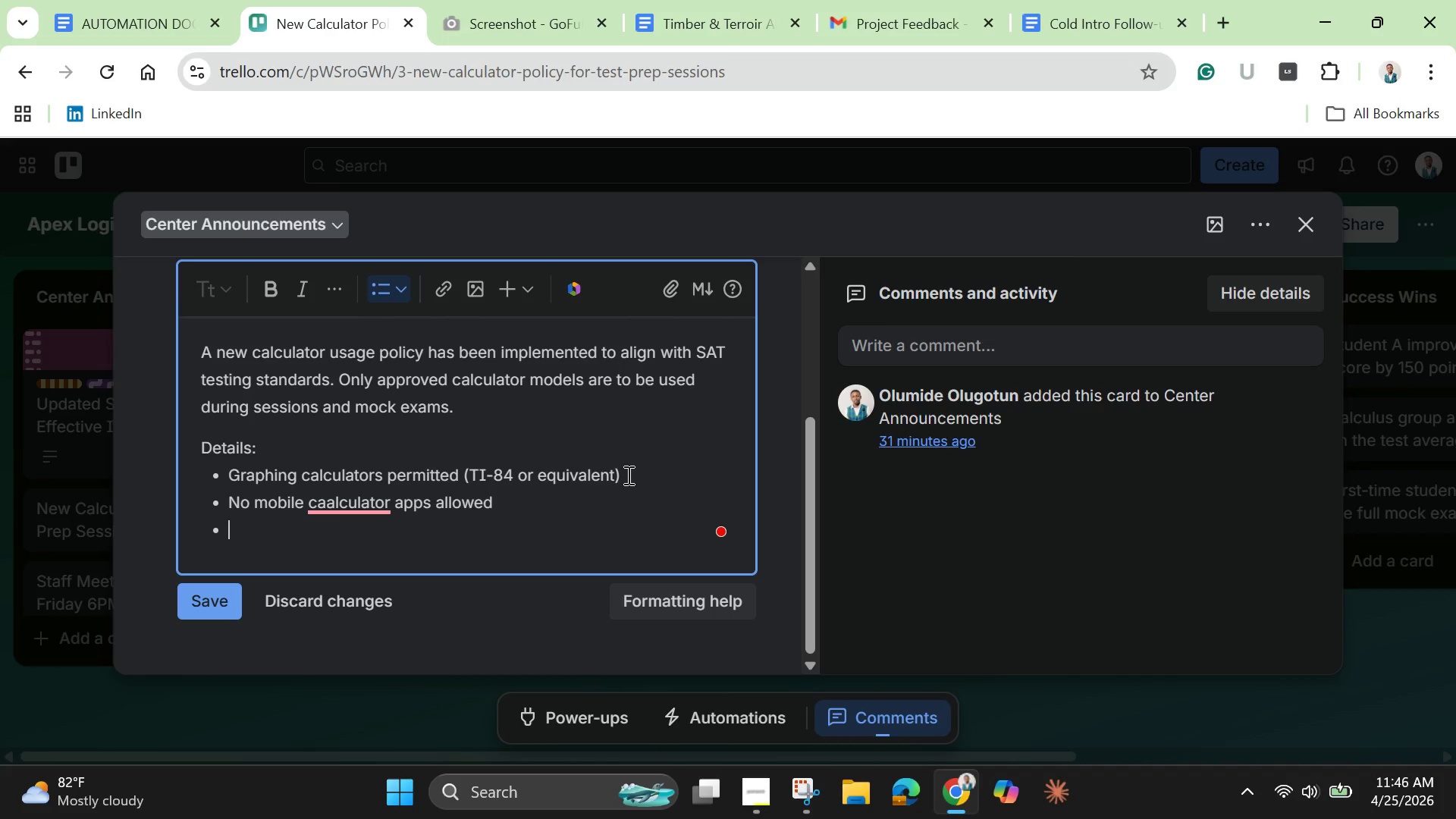 
key(Enter)
 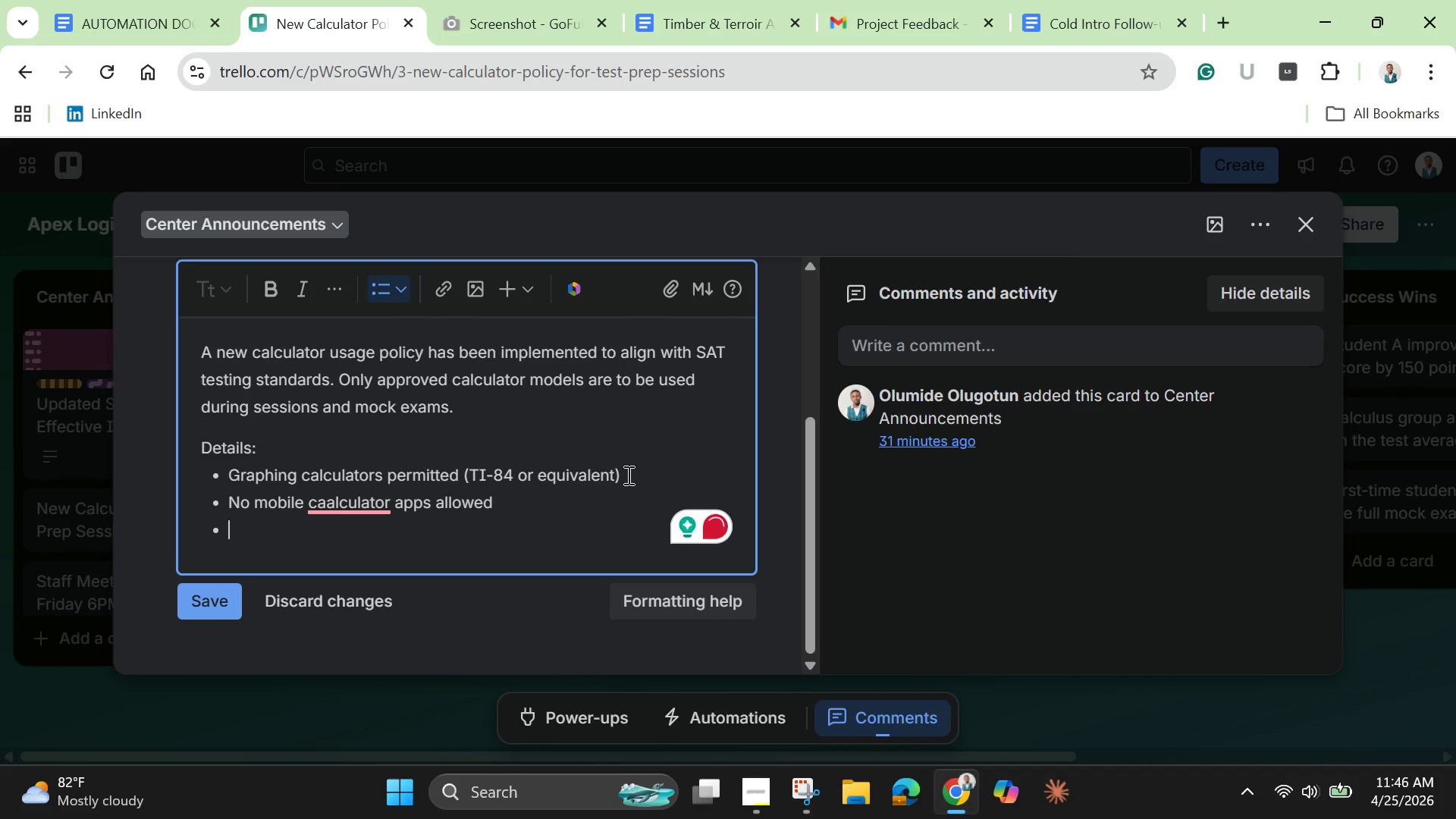 
type(Tutors mustt verify student devices befor )
key(Backspace)
type(e sessions.)
 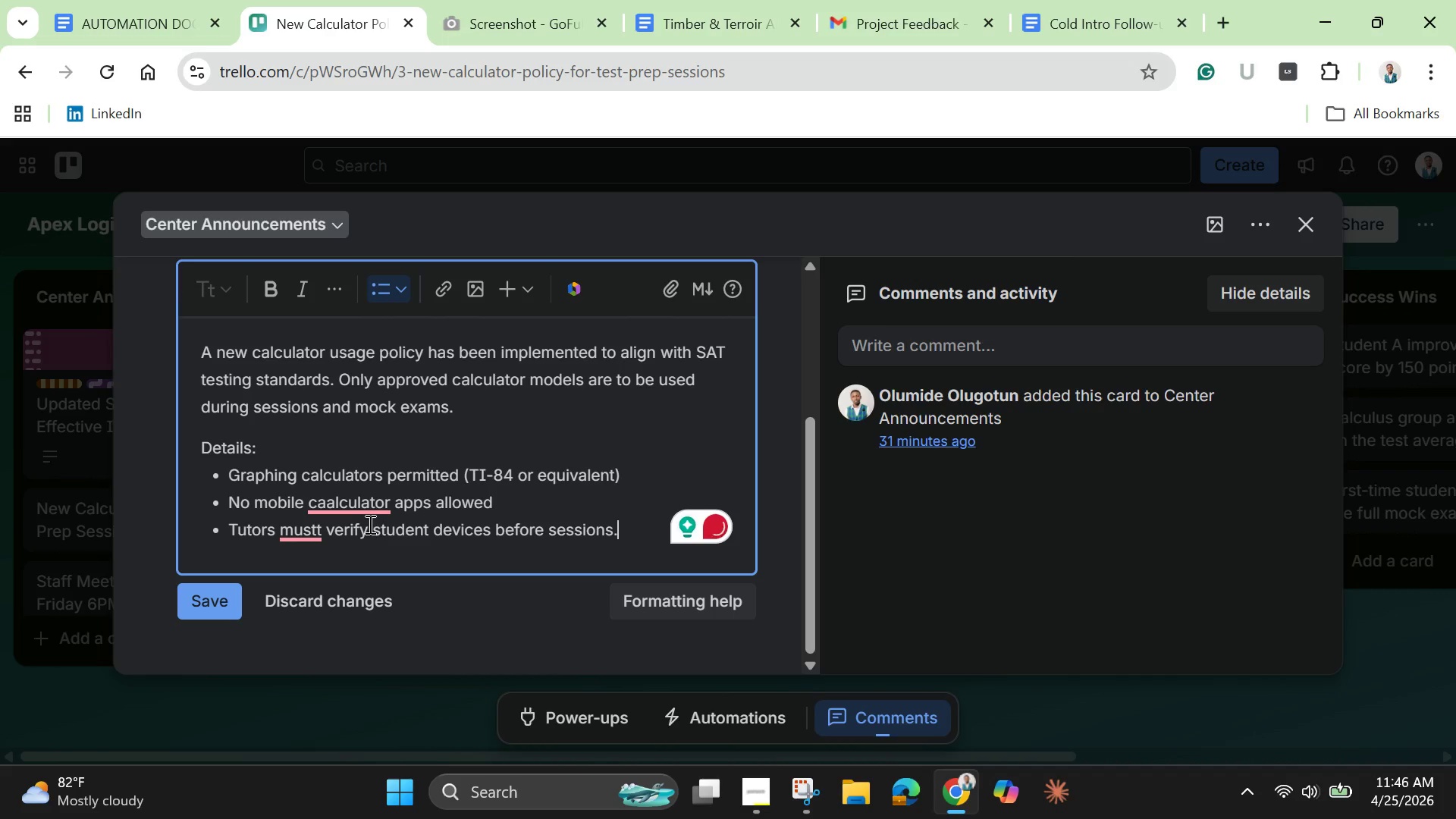 
left_click([361, 512])
 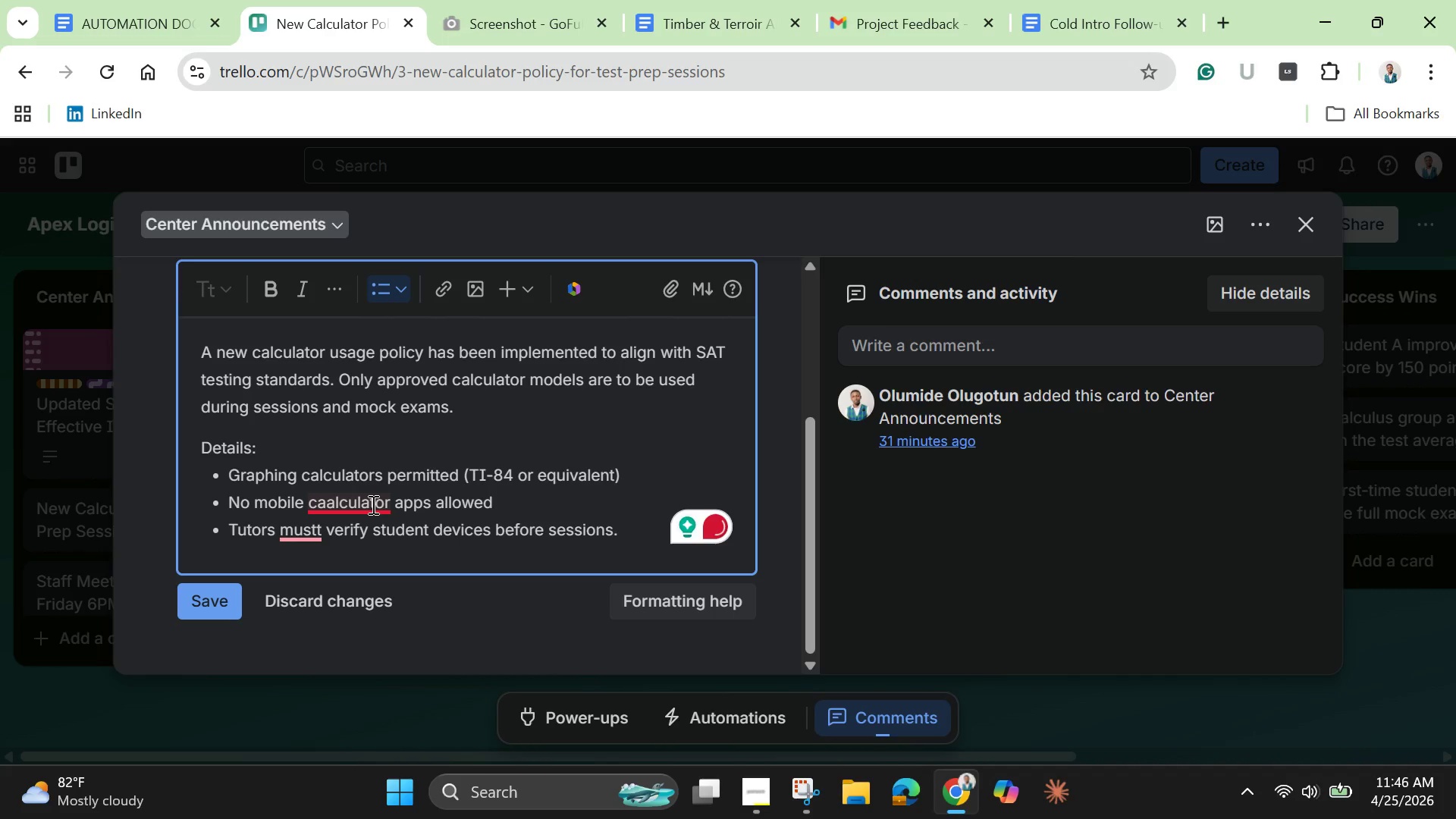 
left_click([372, 504])
 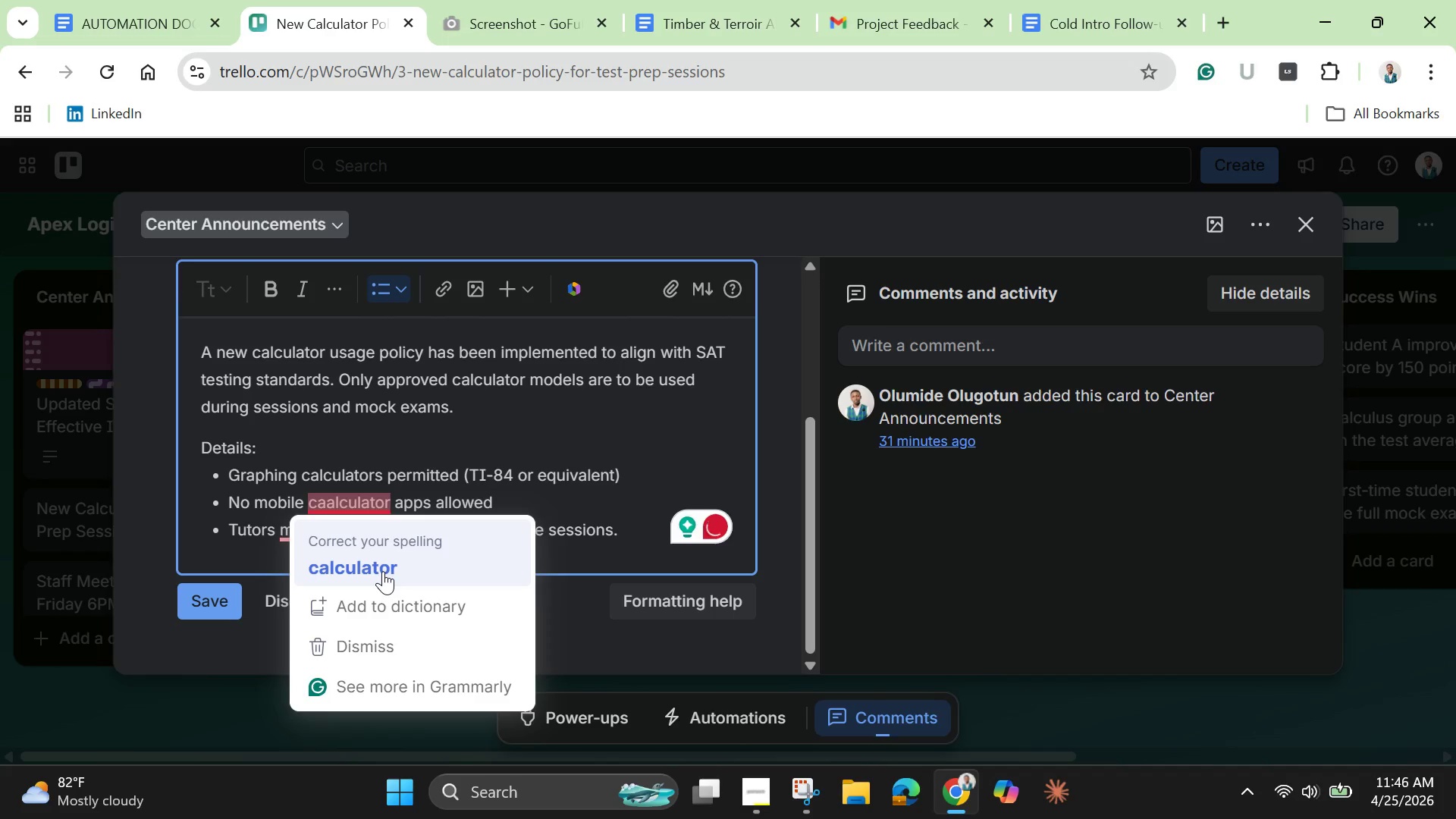 
left_click([383, 571])
 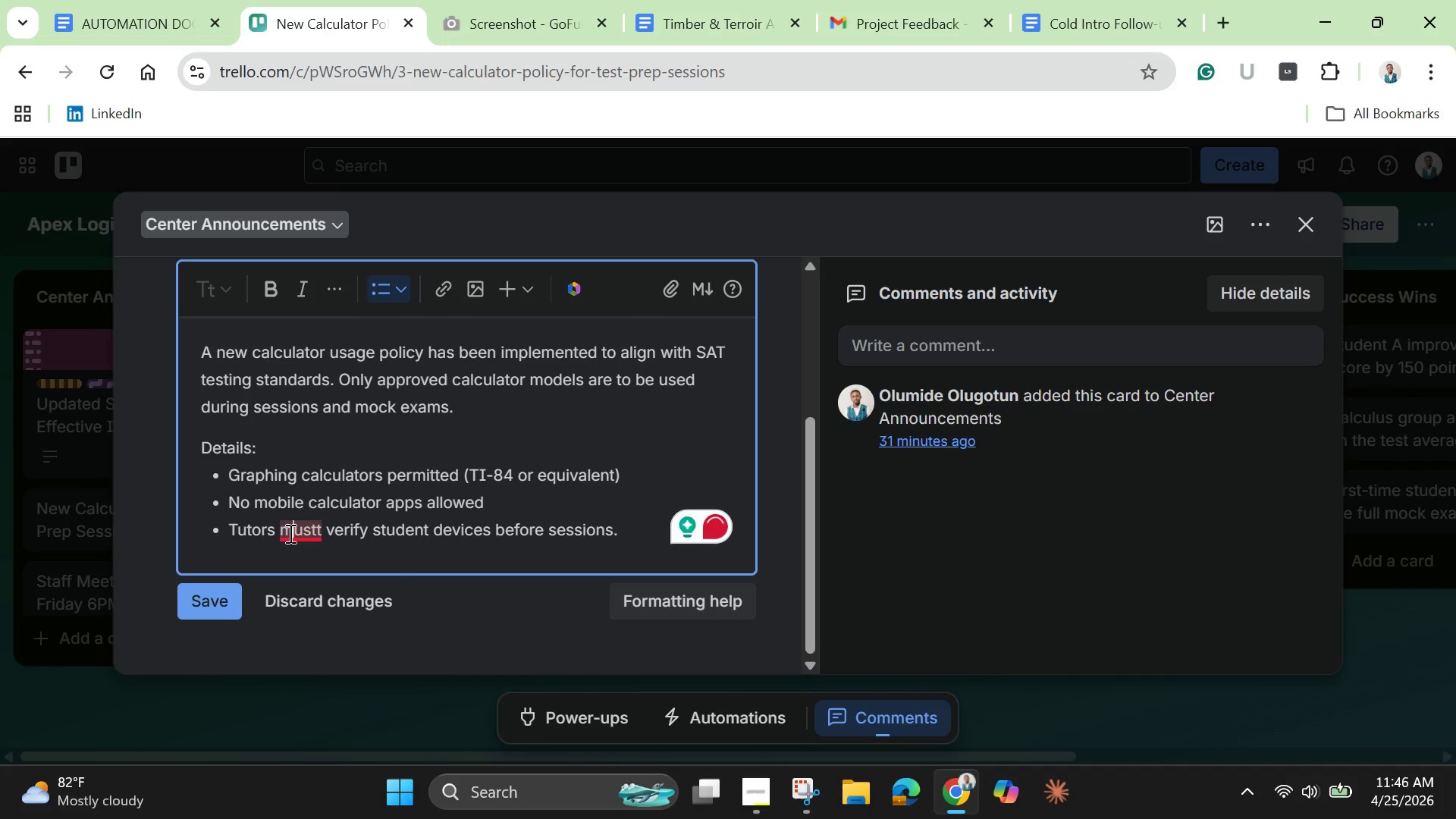 
left_click([289, 533])
 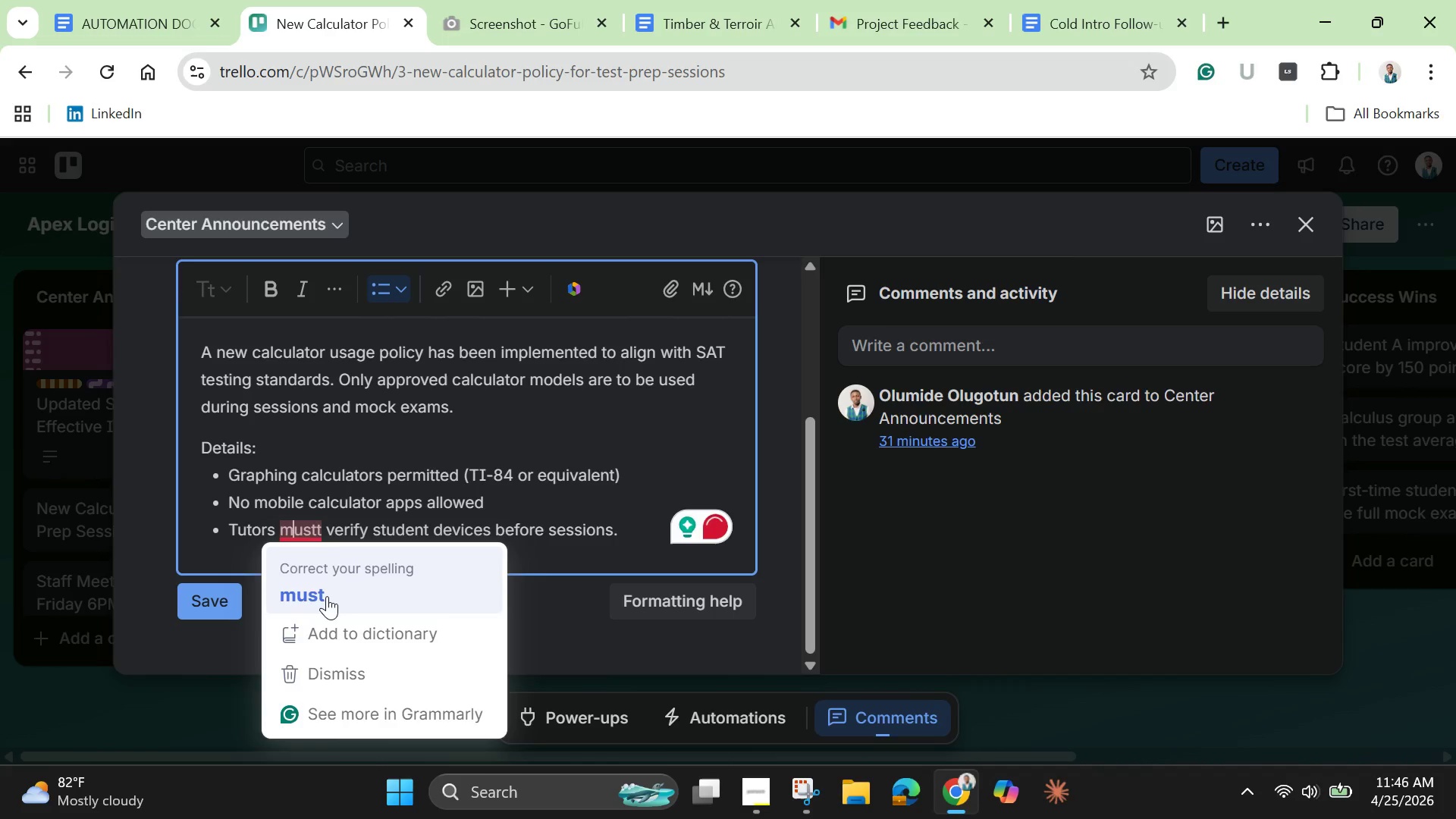 
left_click([327, 596])
 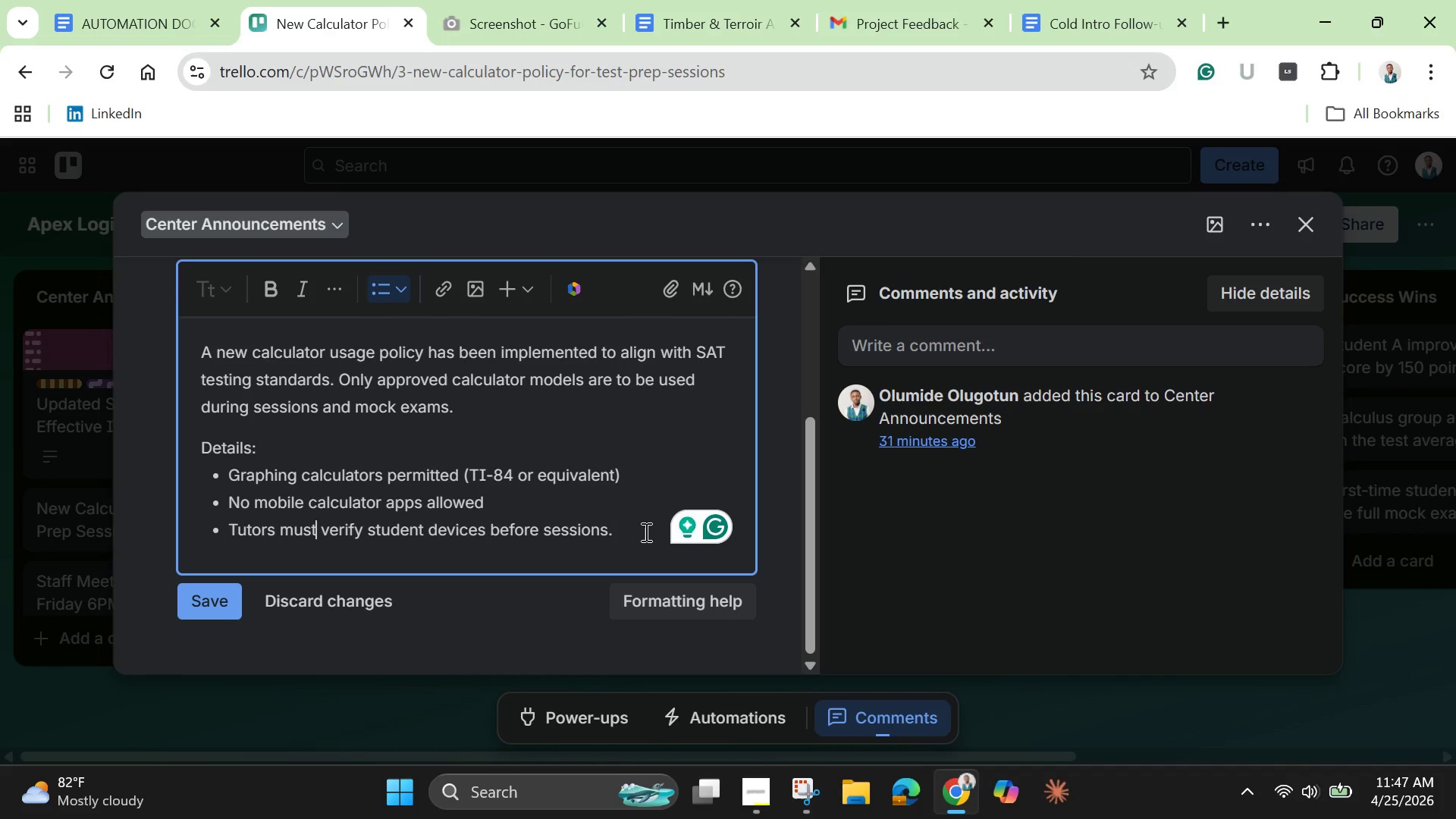 
wait(14.72)
 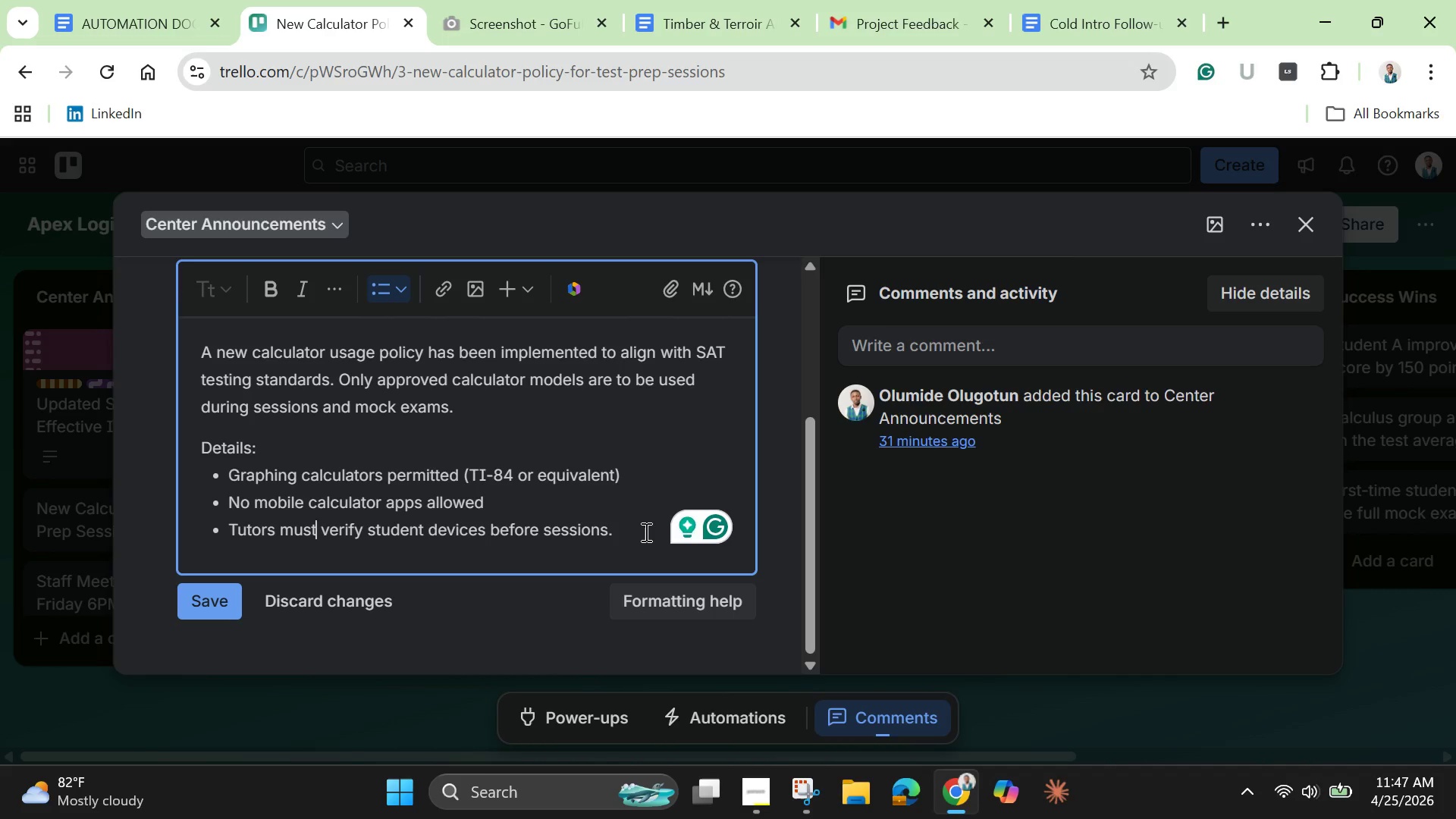 
left_click([645, 532])
 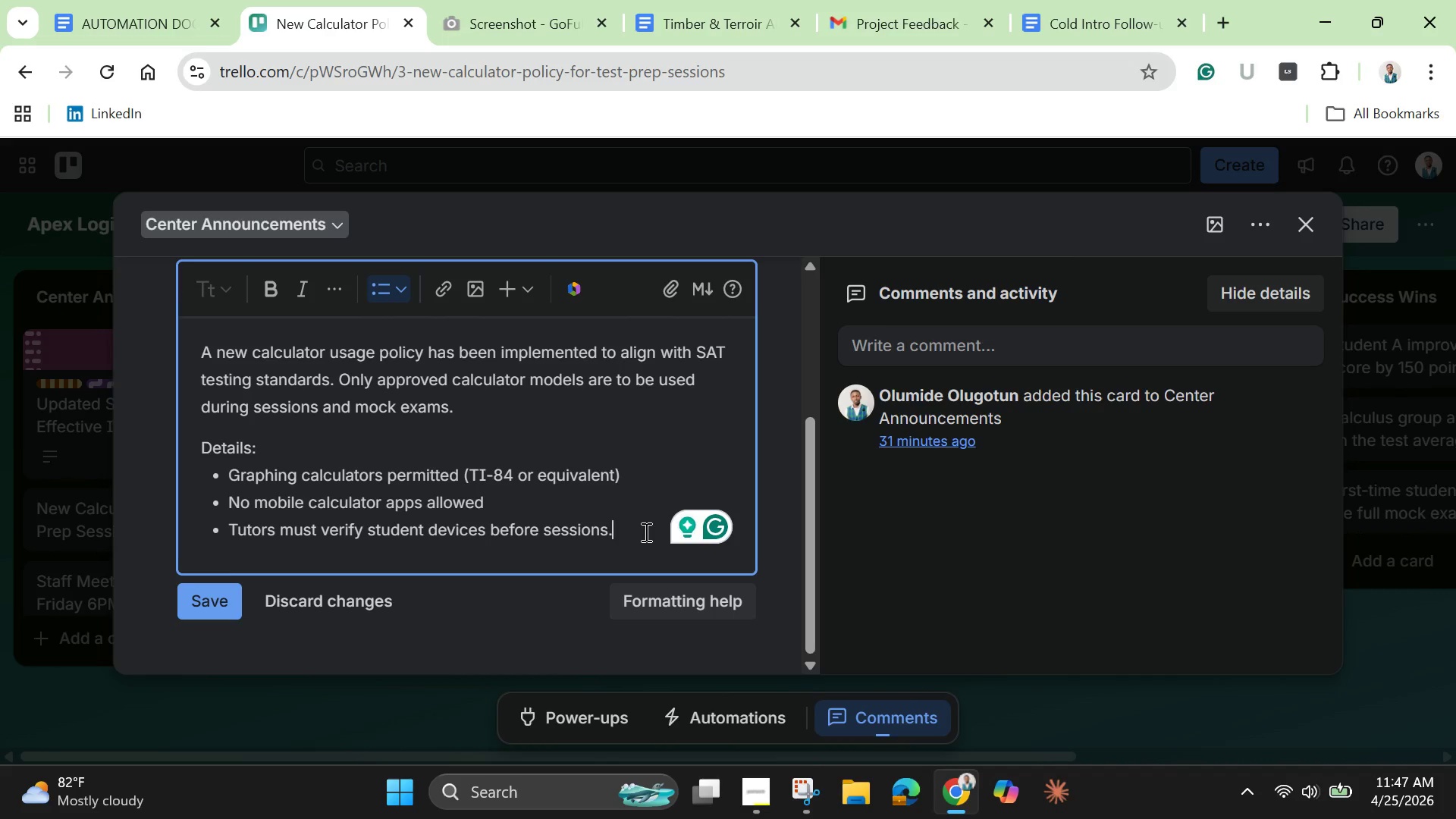 
key(Enter)
 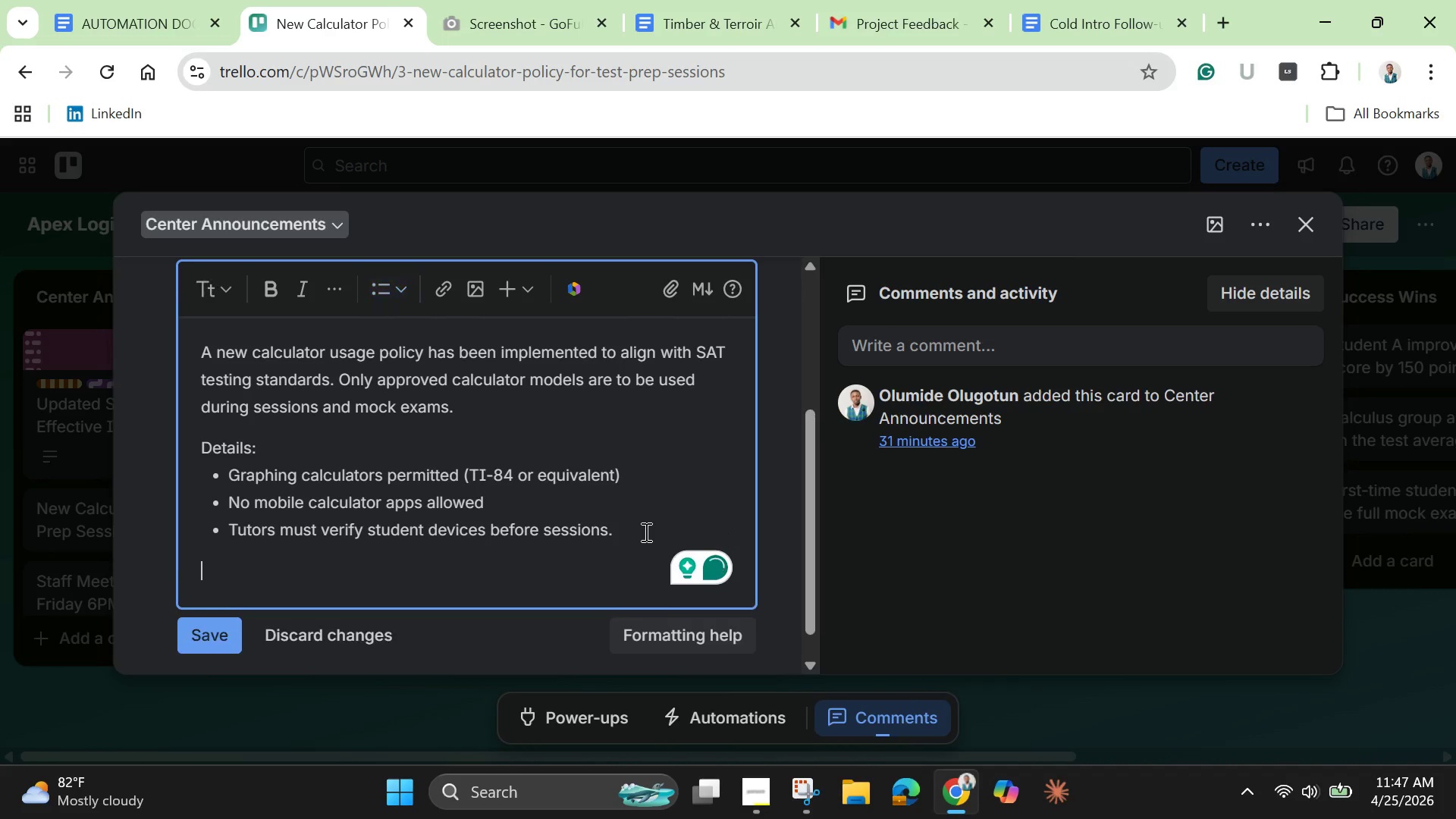 
key(Enter)
 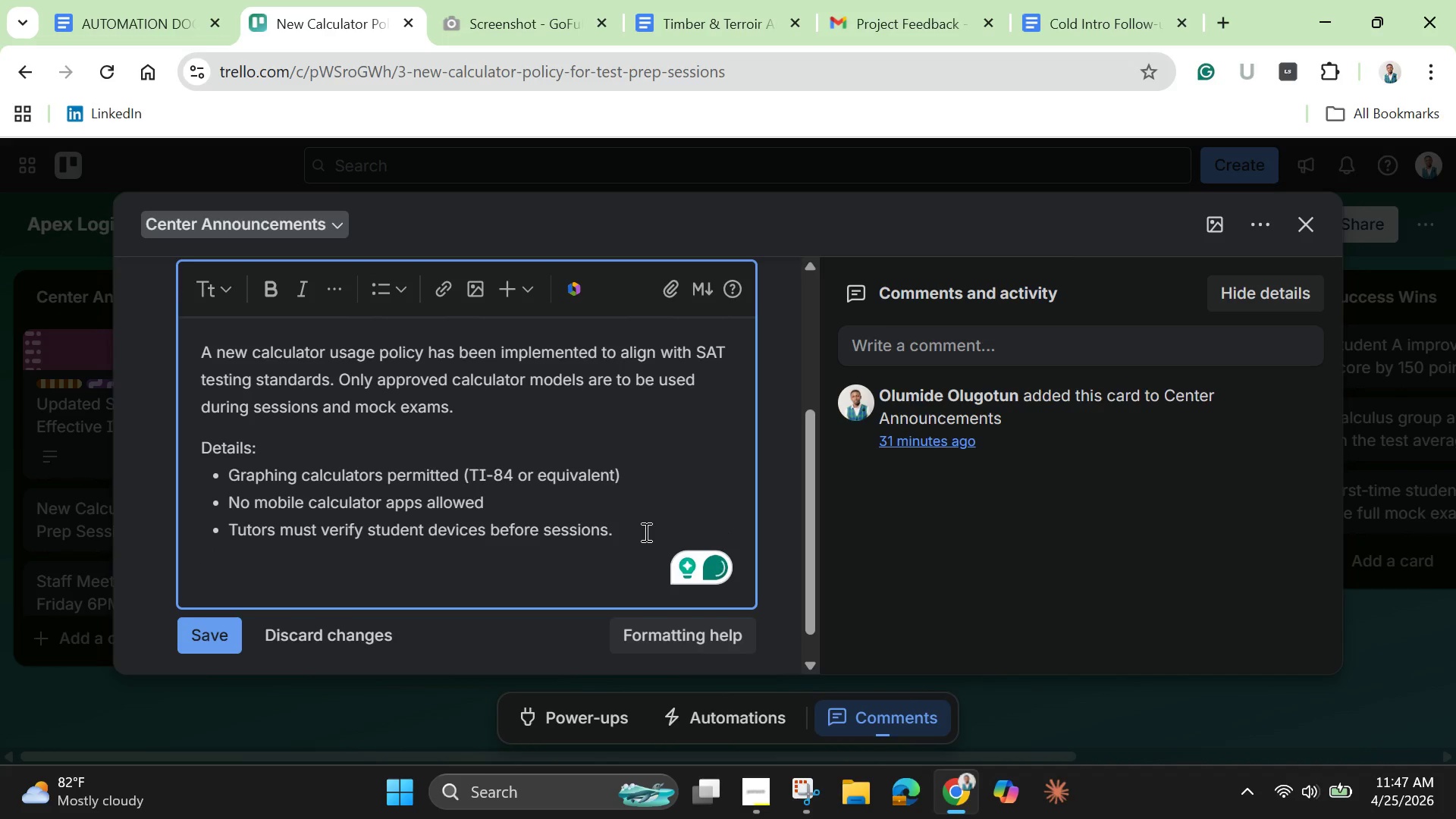 
type(Action Required:)
 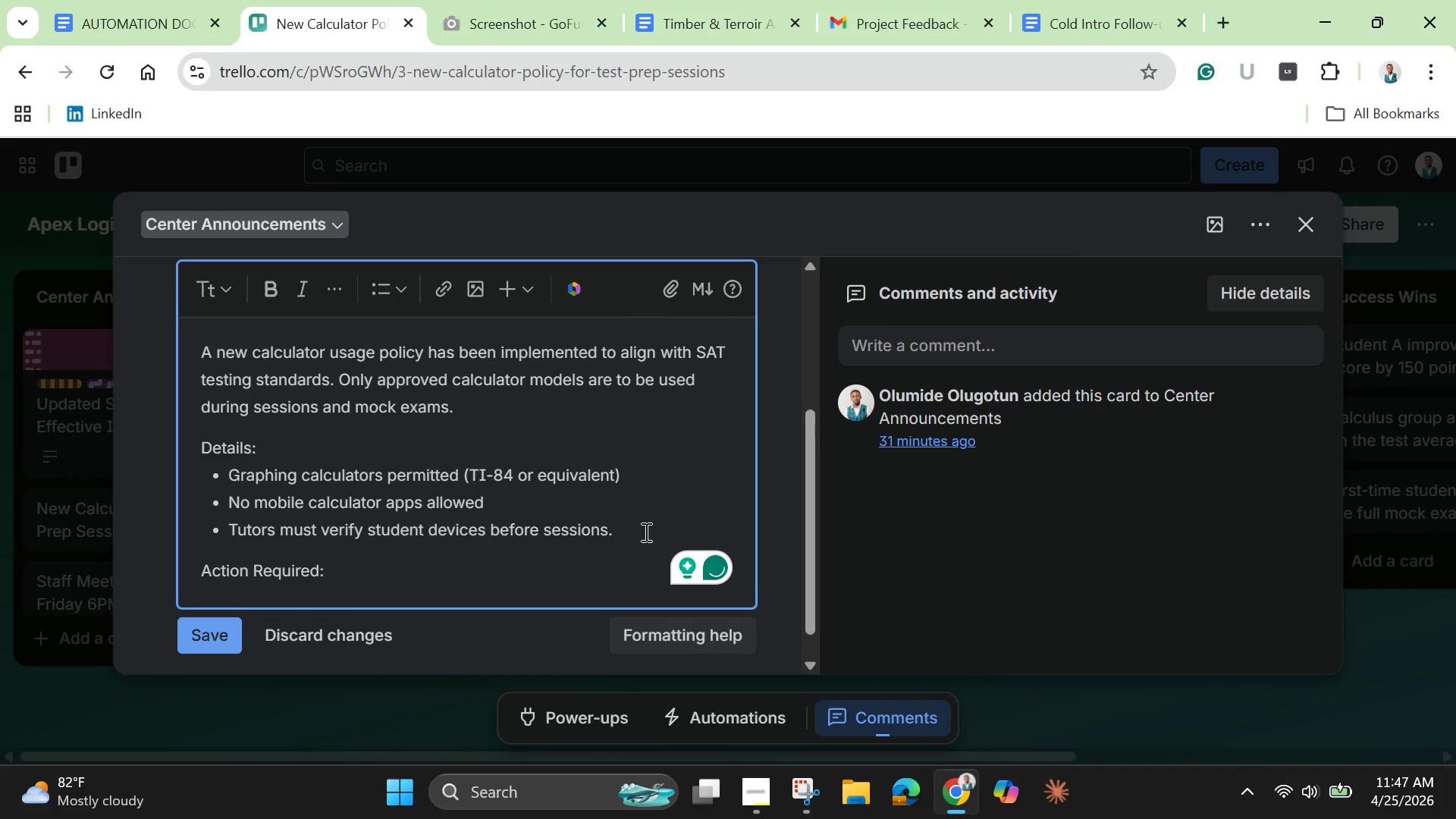 
key(Enter)
 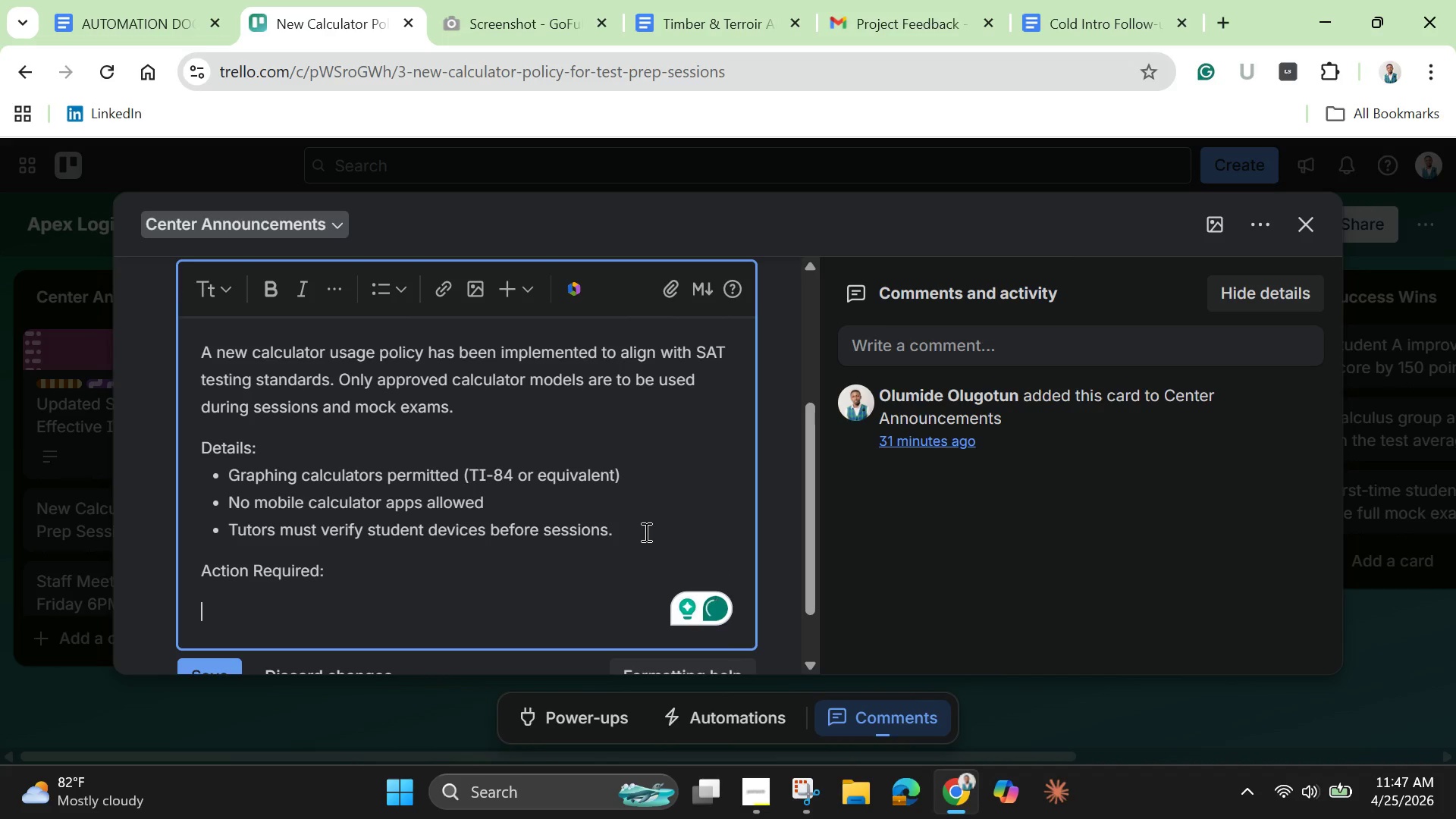 
type(Ensure all studenets are using )
 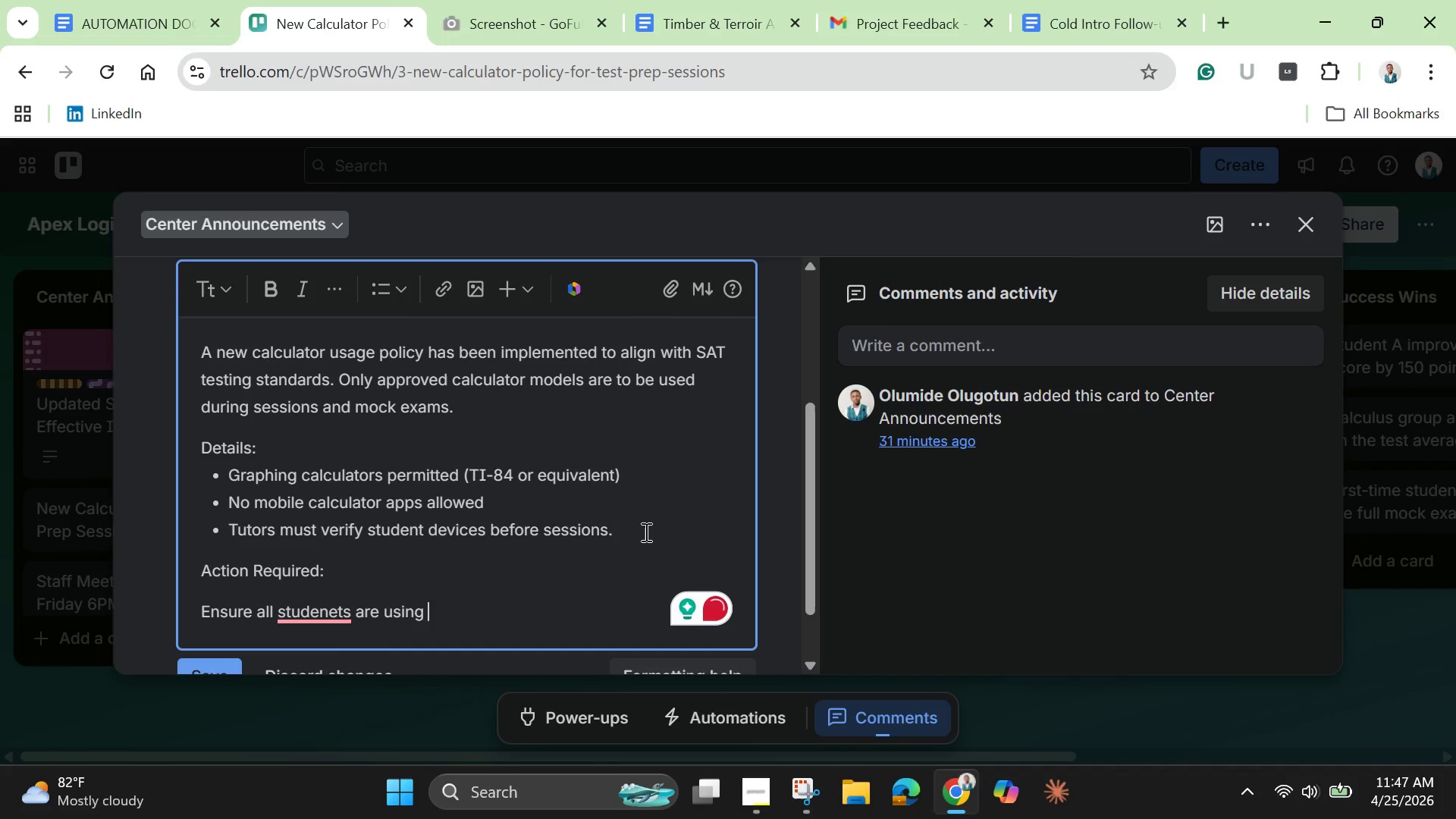 
type(complaint calculators during practice sessions)
 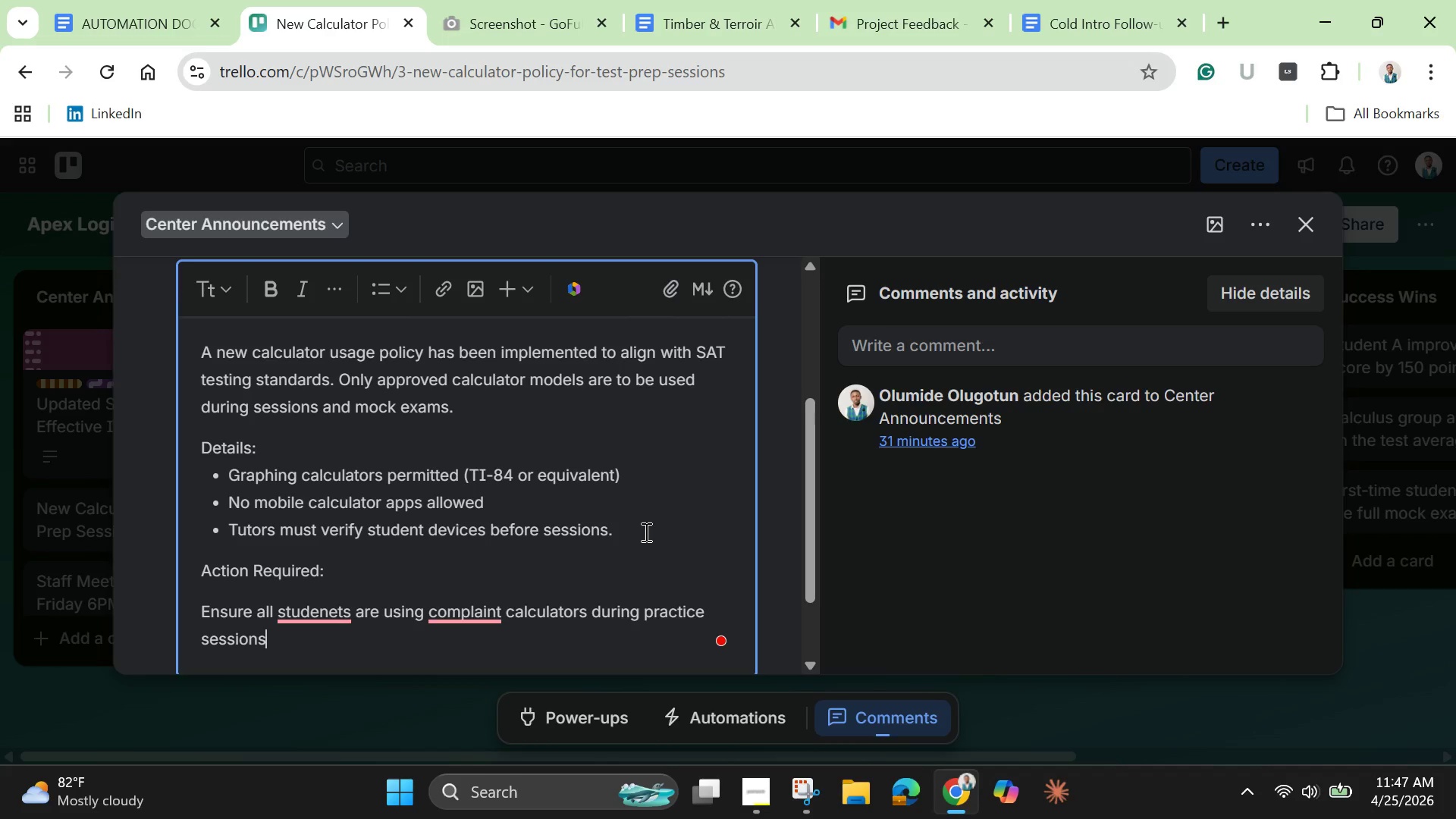 
key(Enter)
 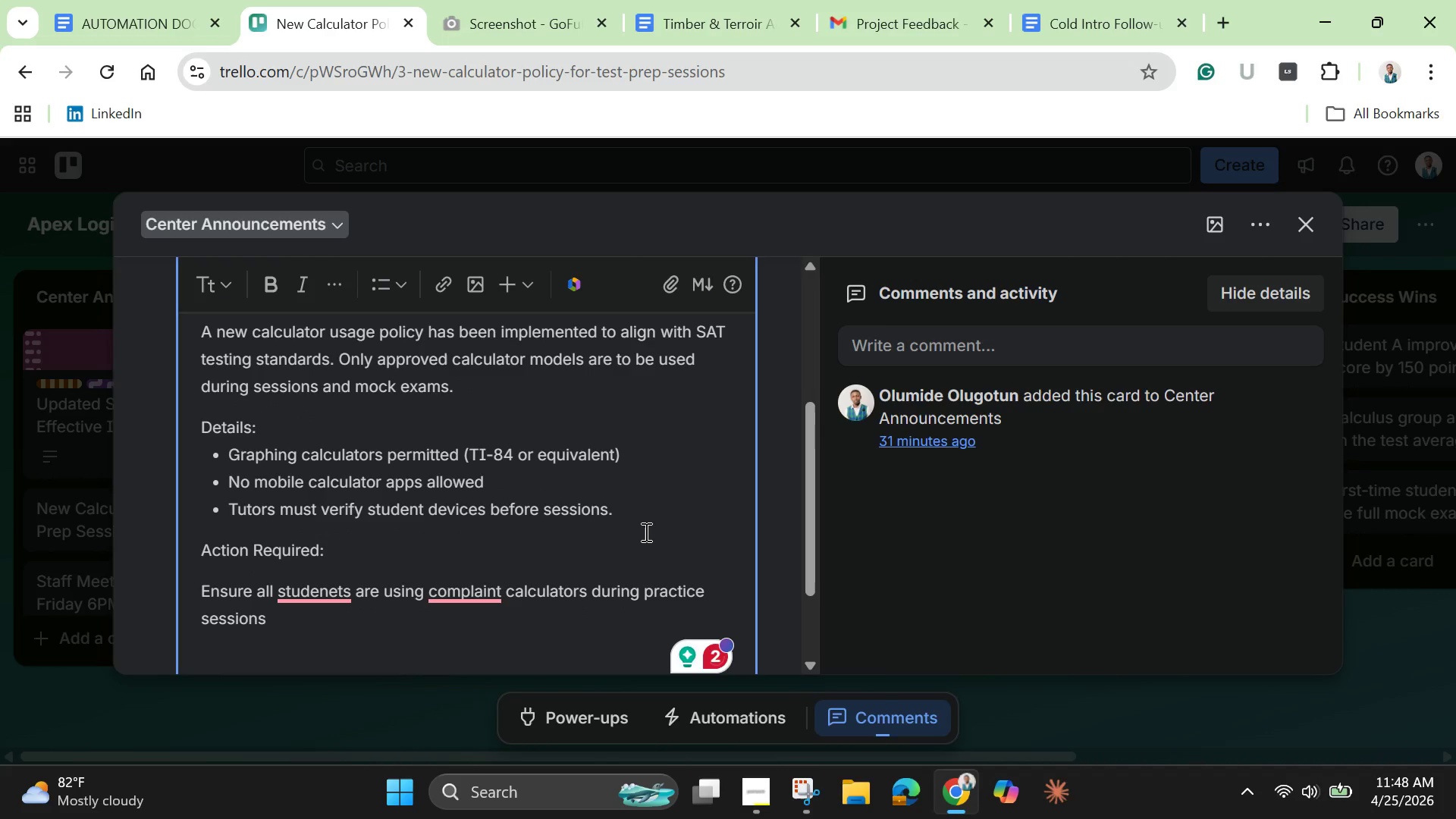 
wait(9.91)
 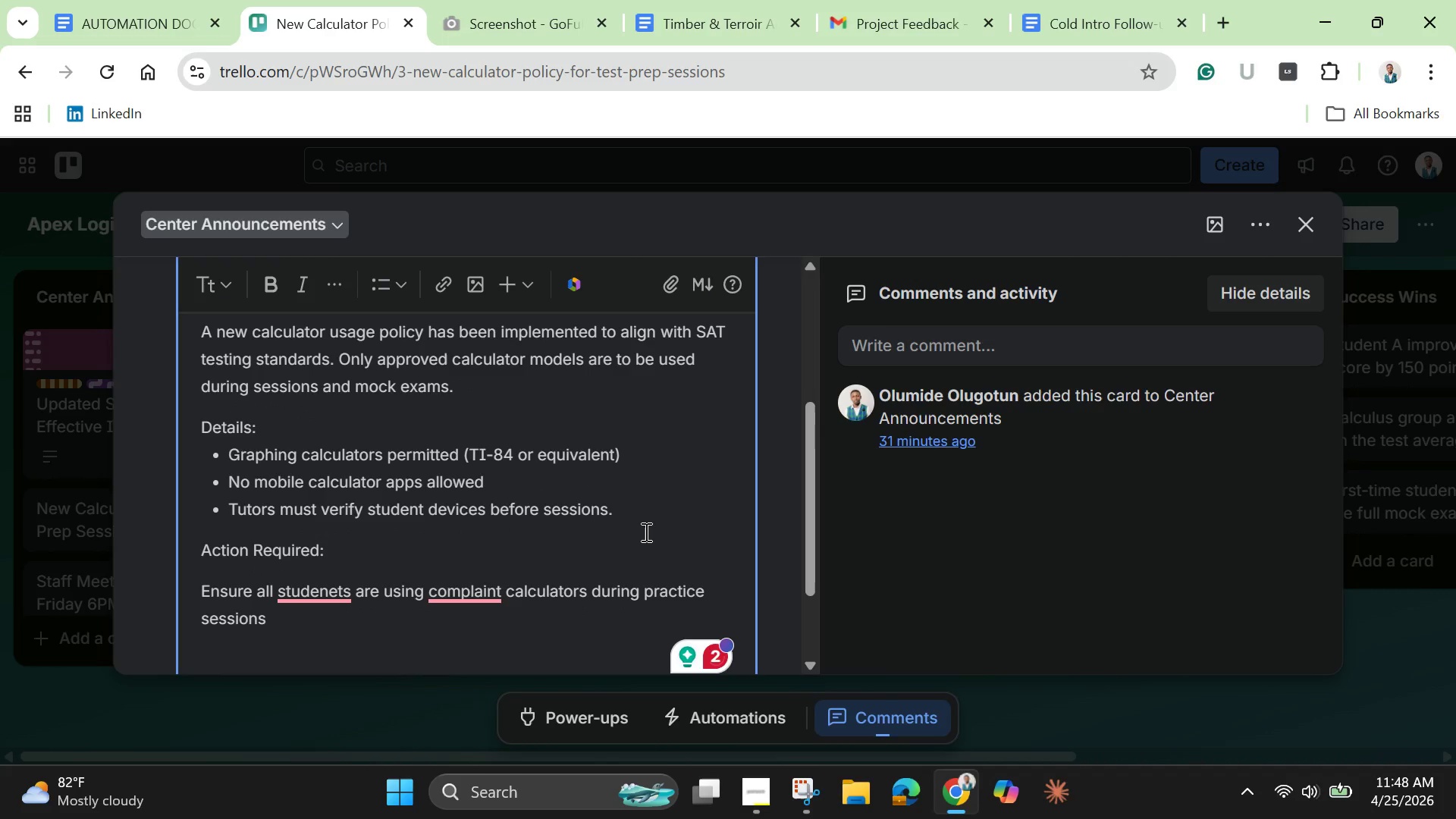 
left_click([316, 596])
 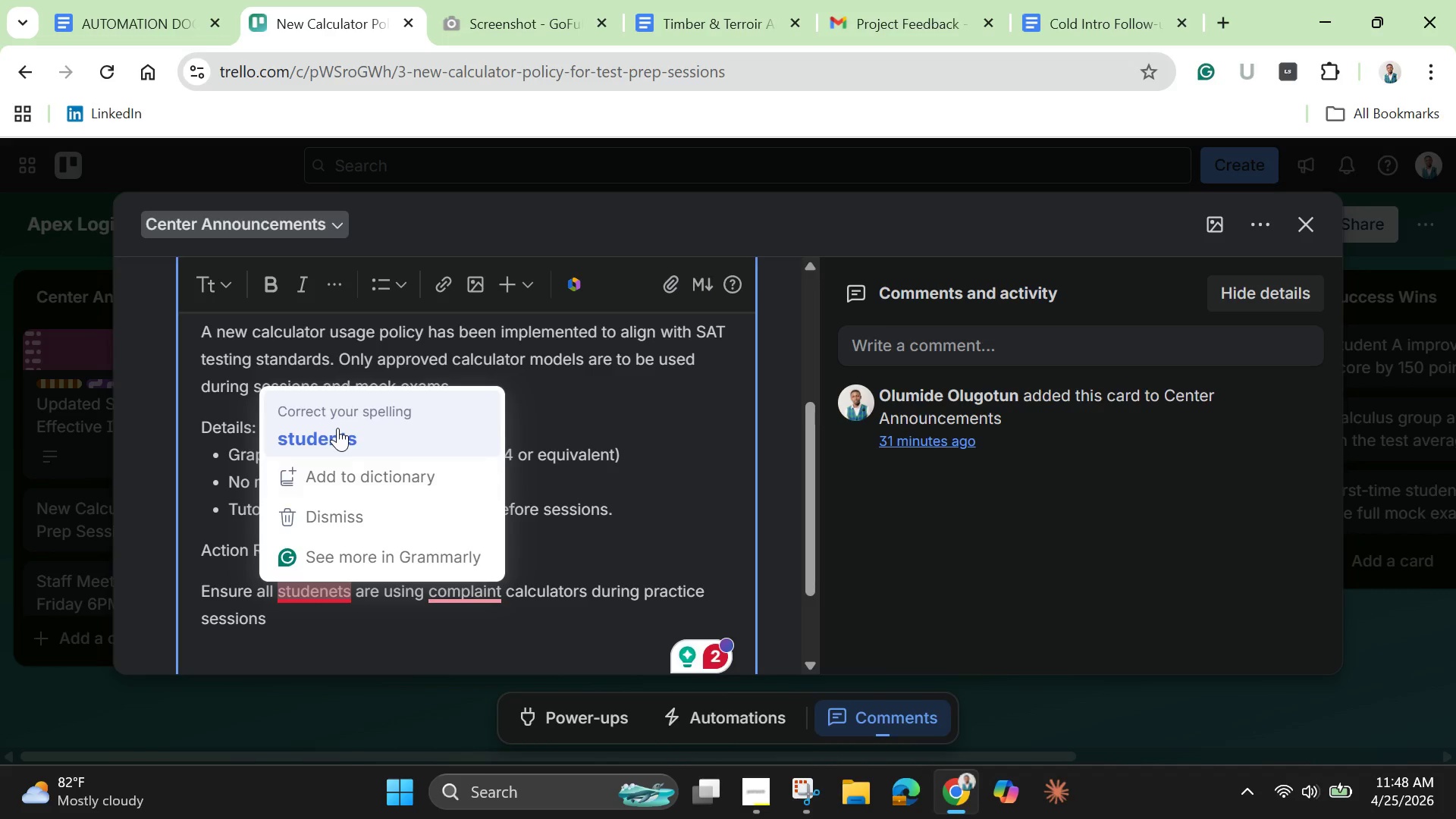 
left_click([337, 428])
 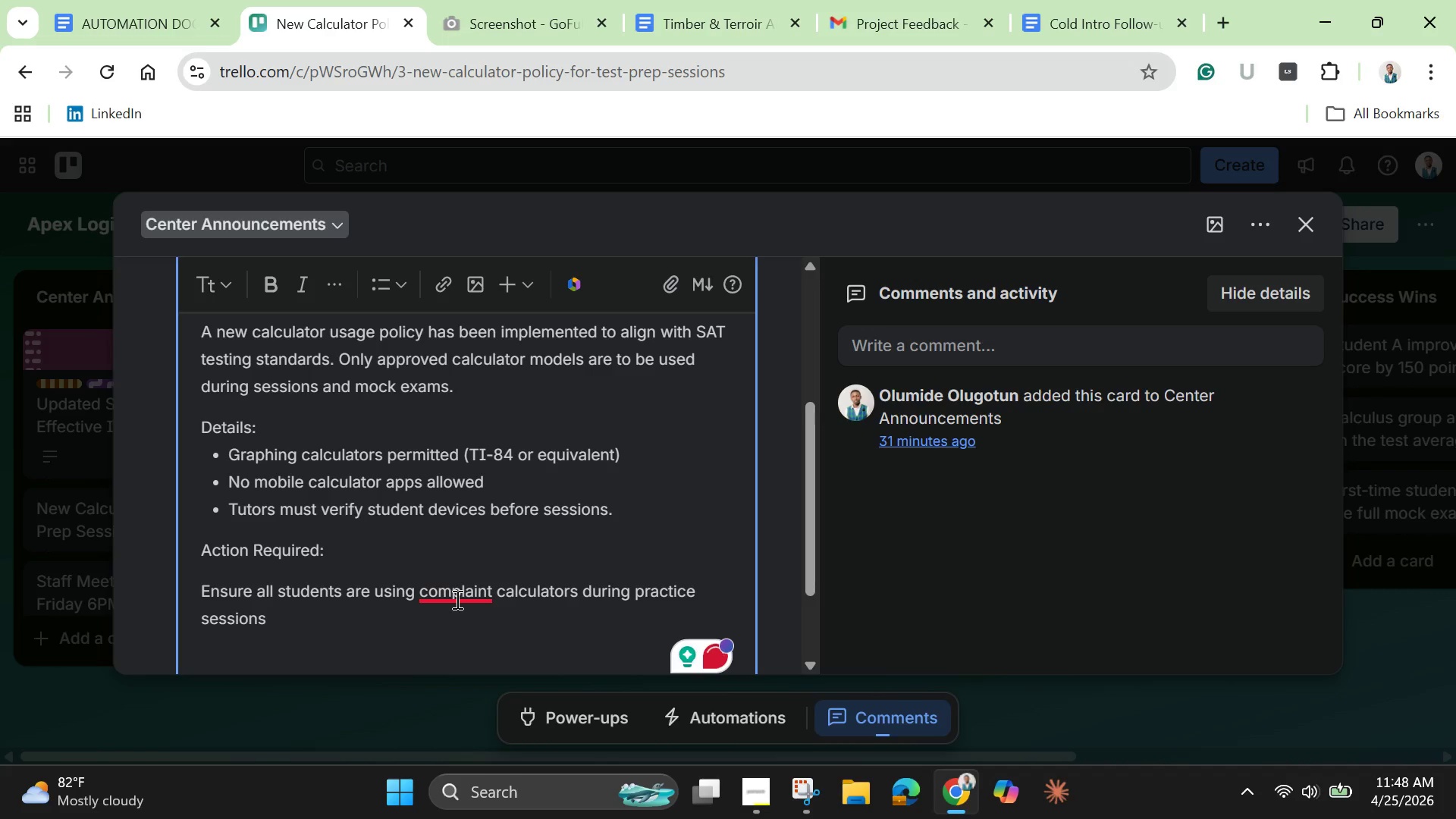 
left_click([456, 599])
 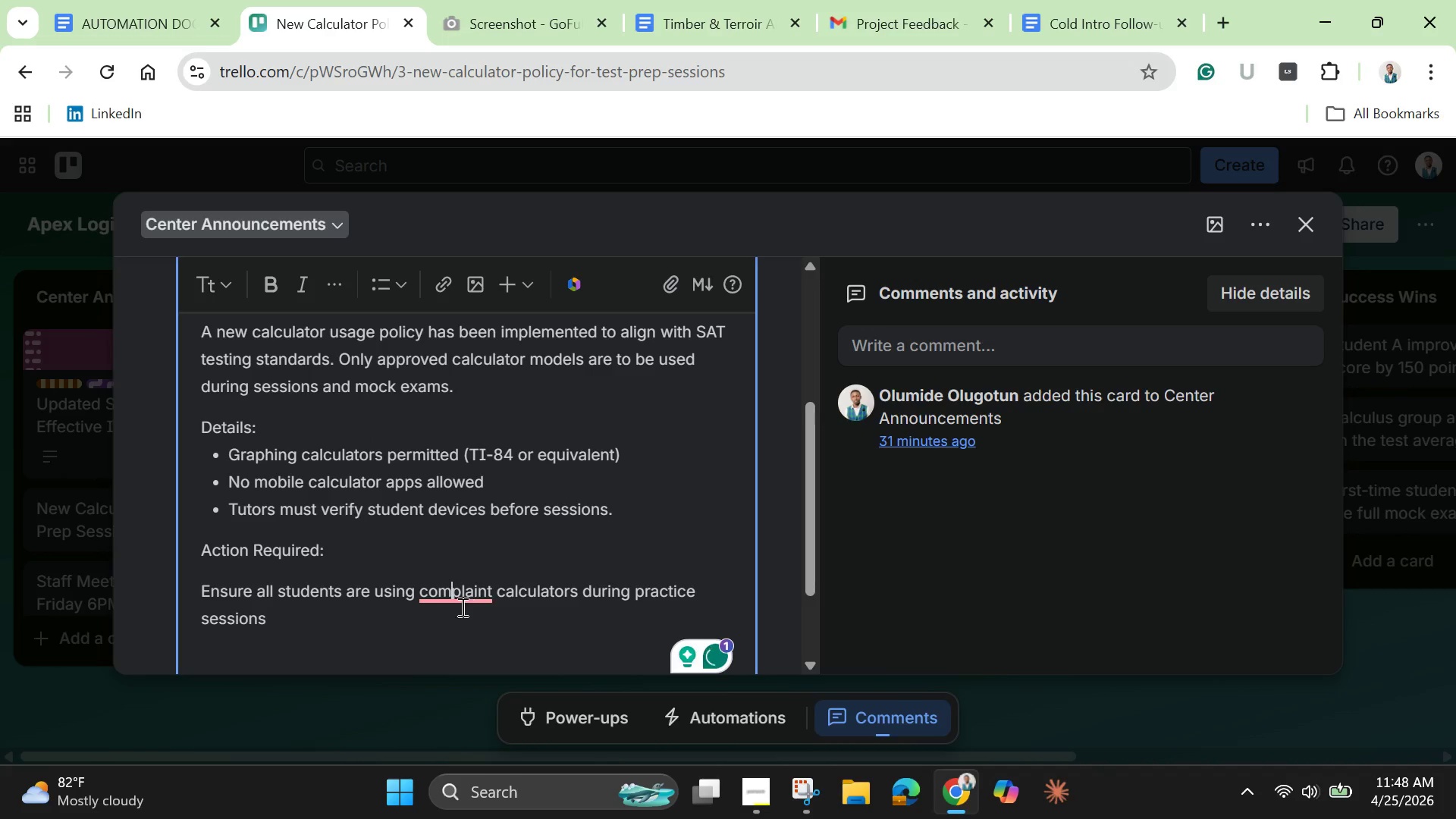 
left_click([460, 599])
 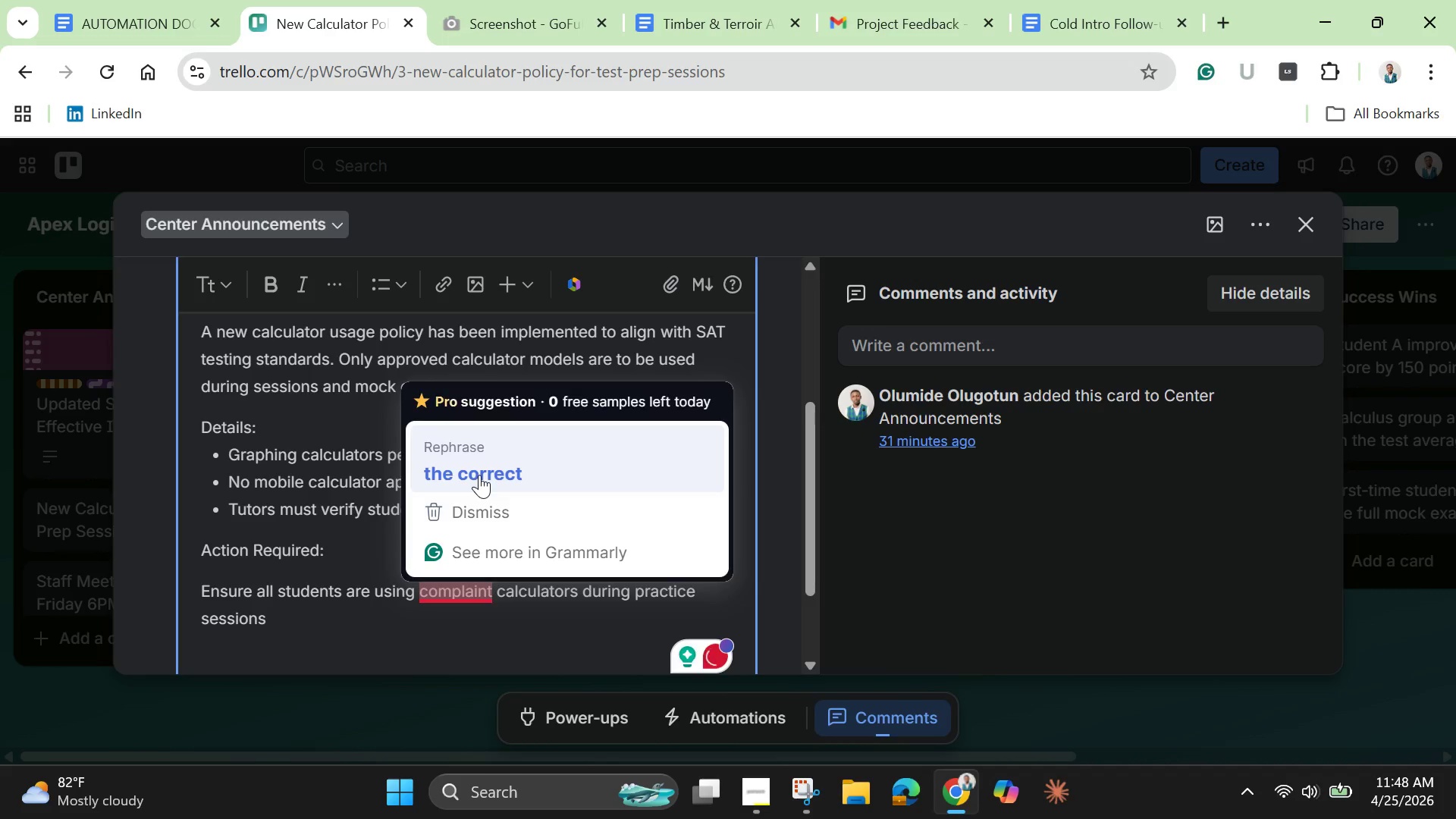 
left_click([479, 475])
 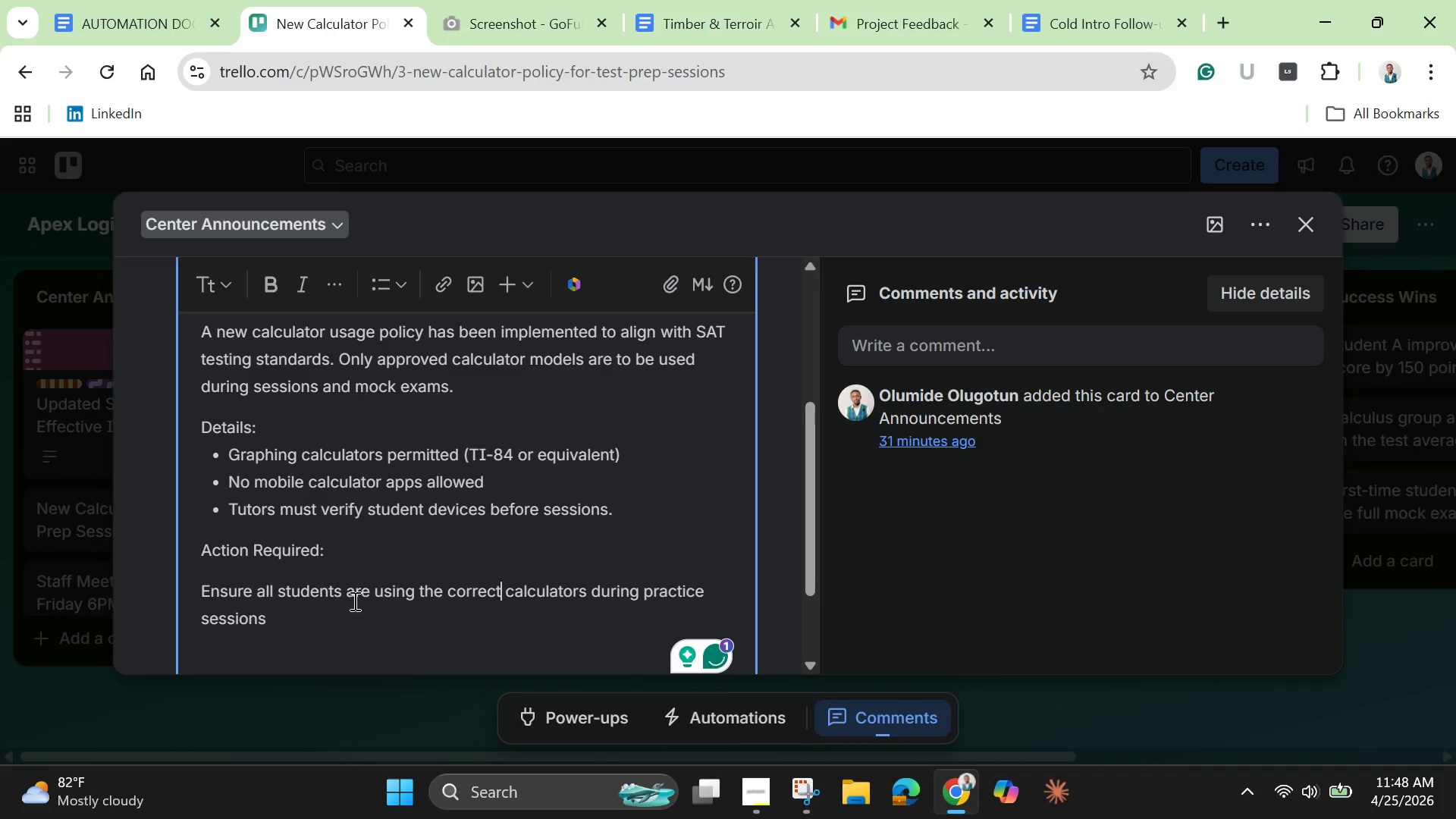 
scroll: coordinate [347, 595], scroll_direction: none, amount: 0.0
 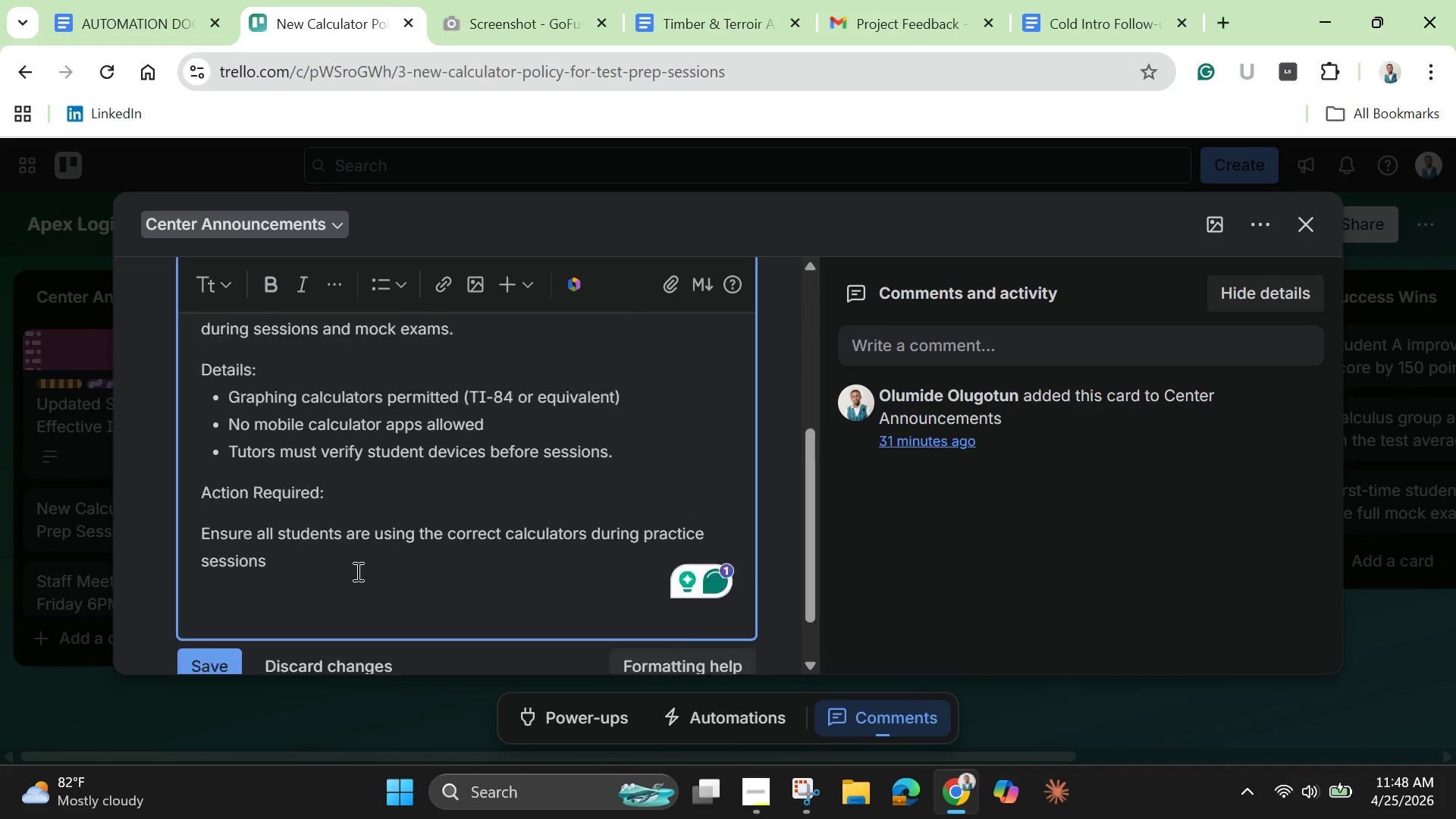 
scroll: coordinate [410, 497], scroll_direction: up, amount: 2.0
 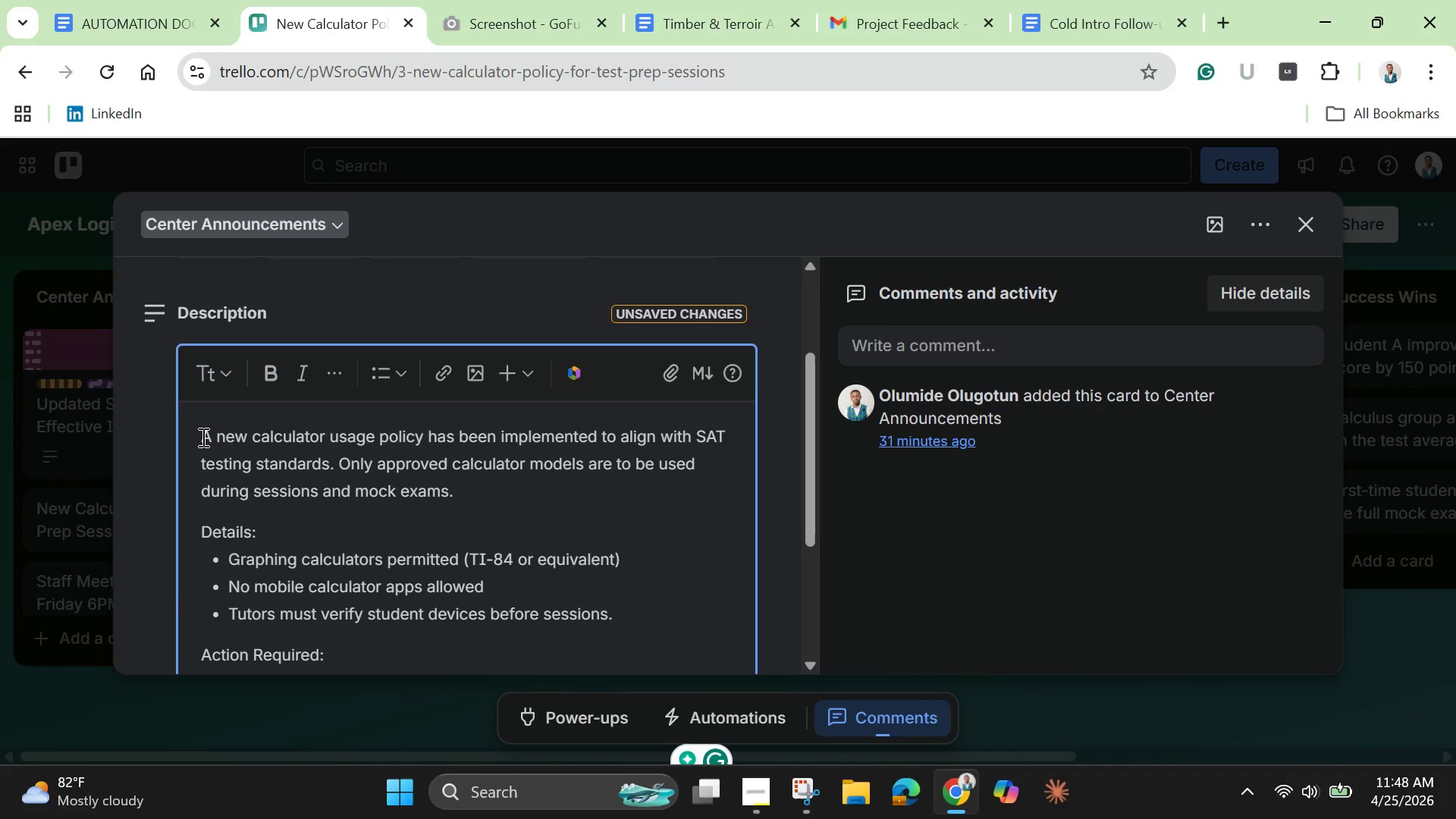 
left_click_drag(start_coordinate=[202, 437], to_coordinate=[344, 486])
 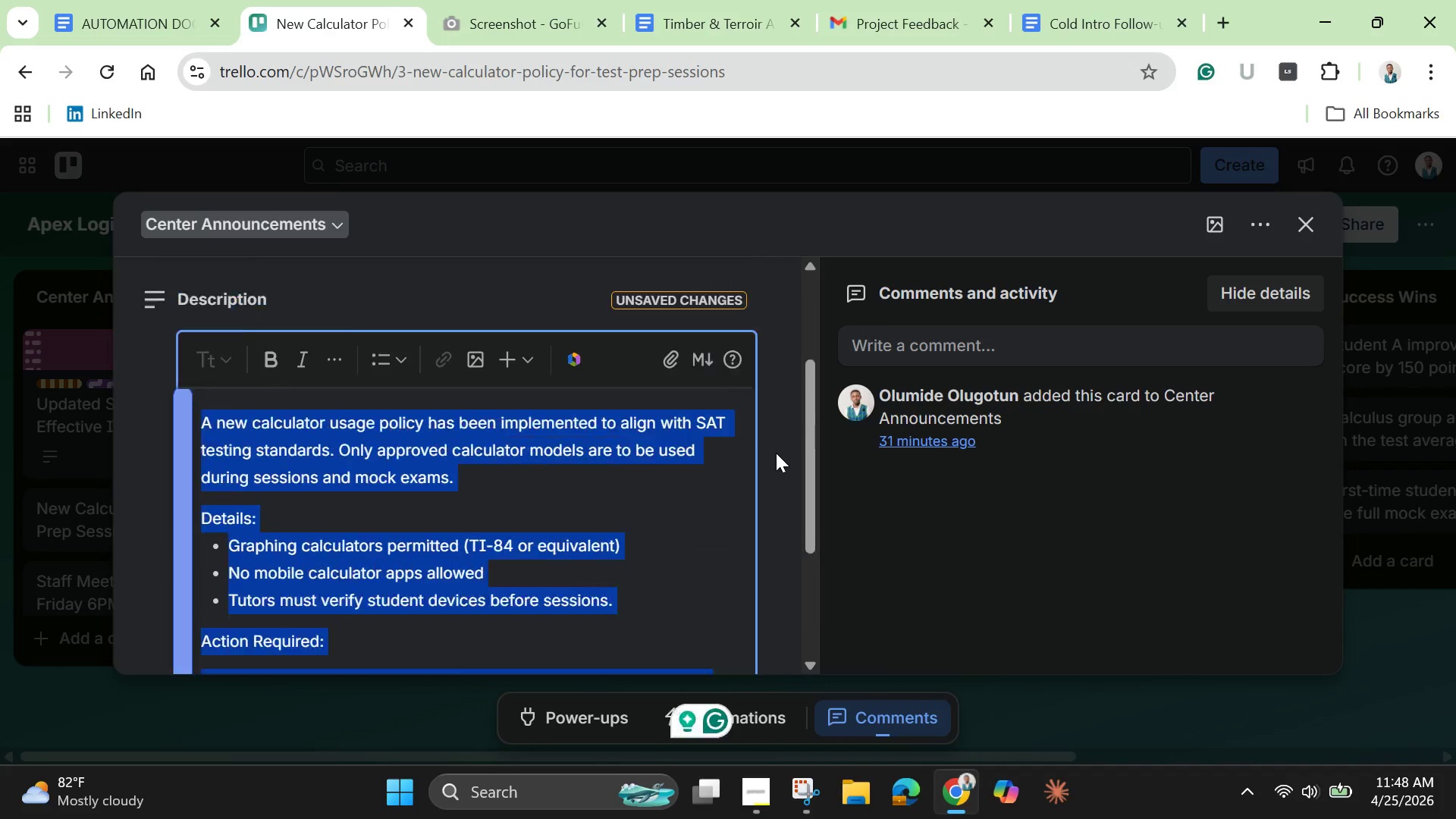 
scroll: coordinate [776, 453], scroll_direction: up, amount: 3.0
 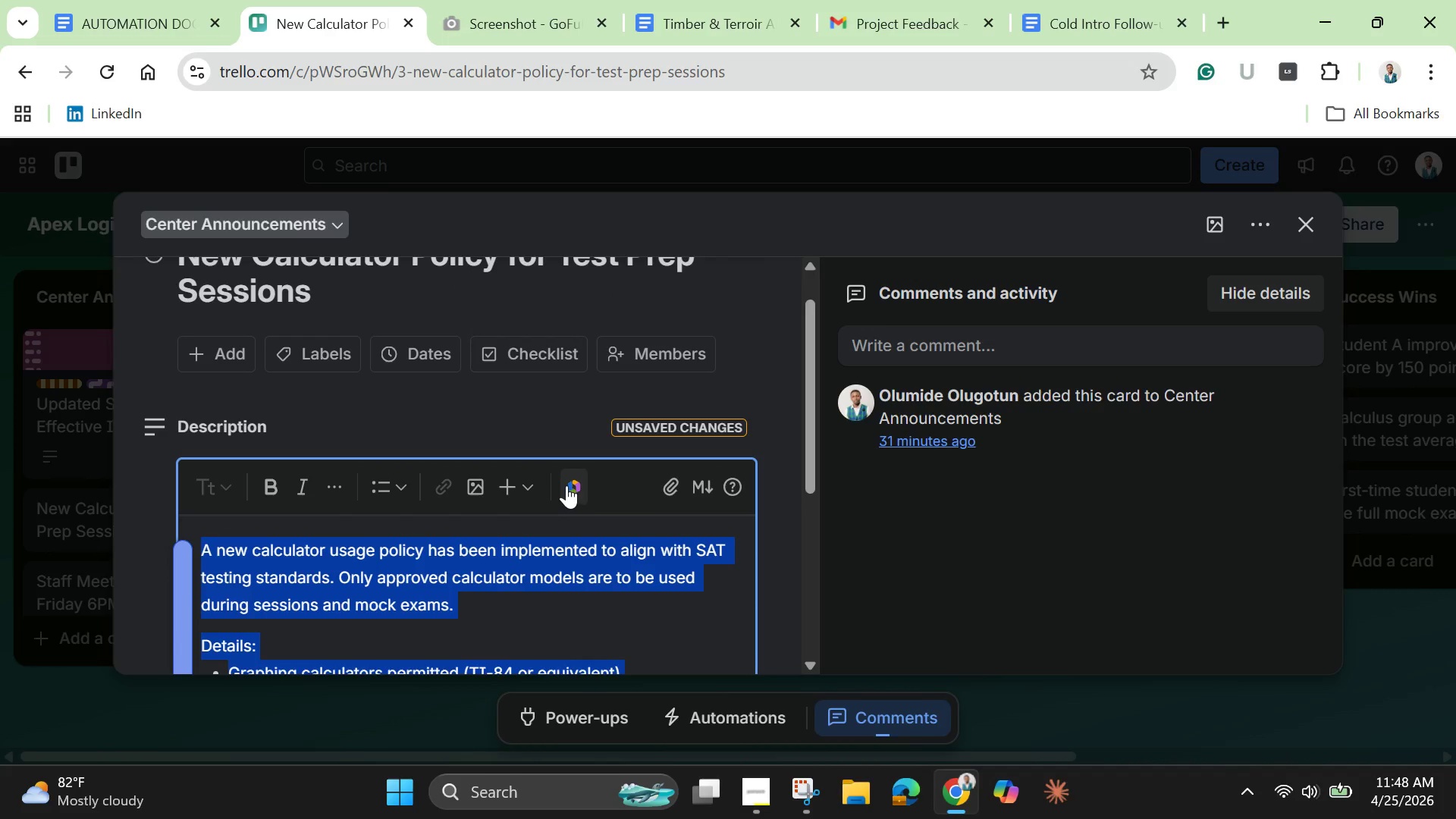 
left_click([566, 485])
 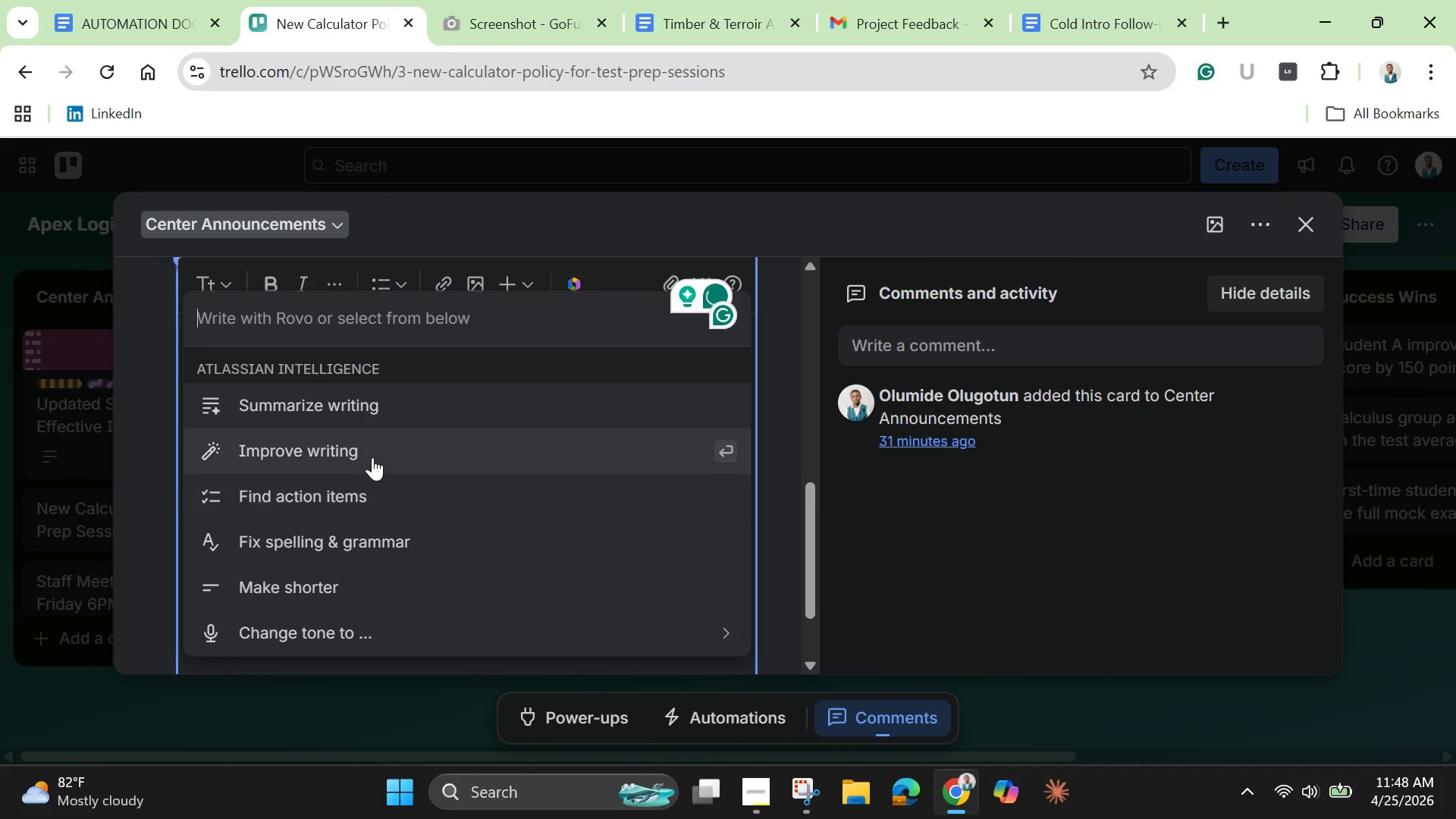 
left_click([372, 457])
 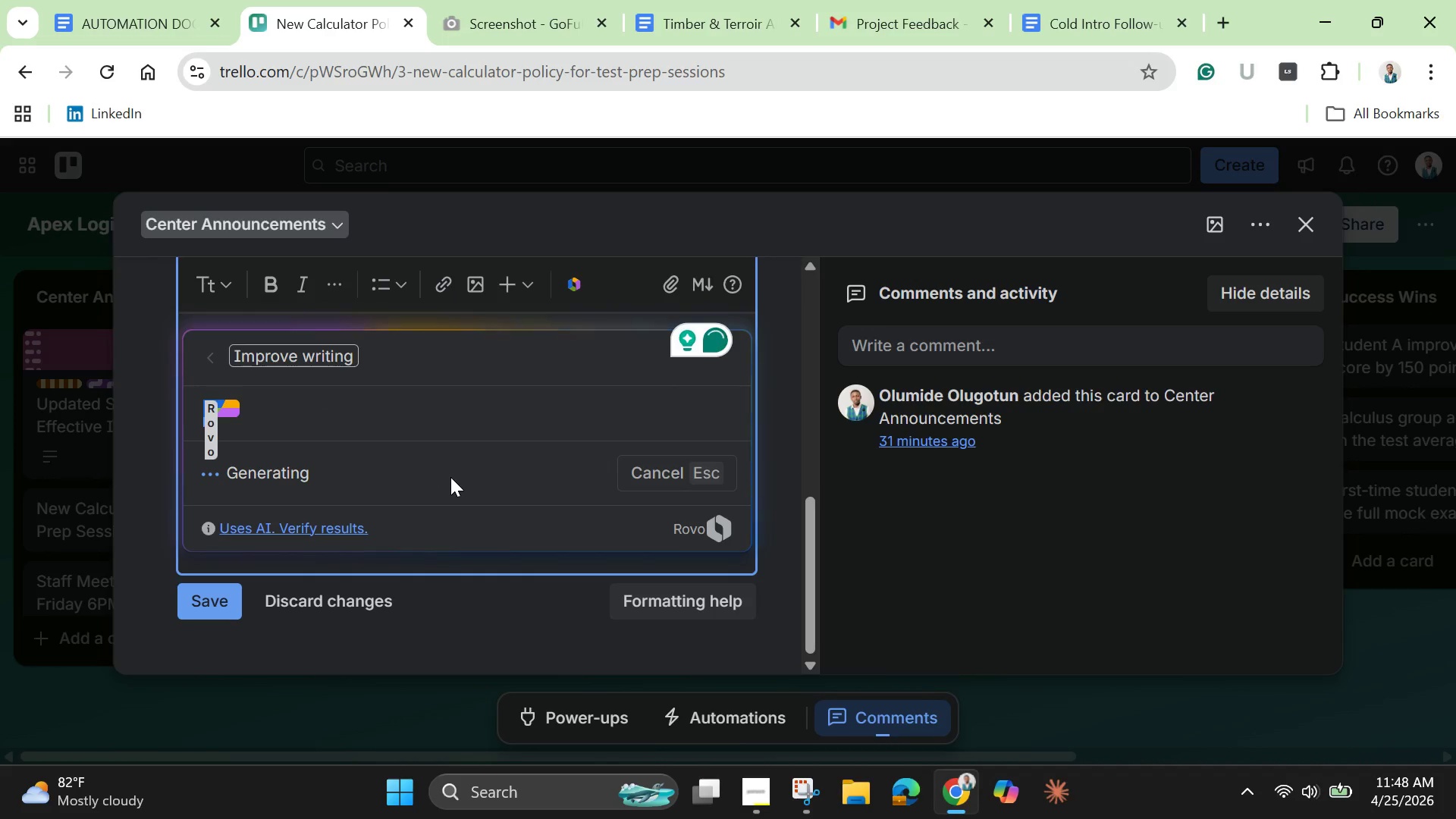 
mouse_move([429, 476])
 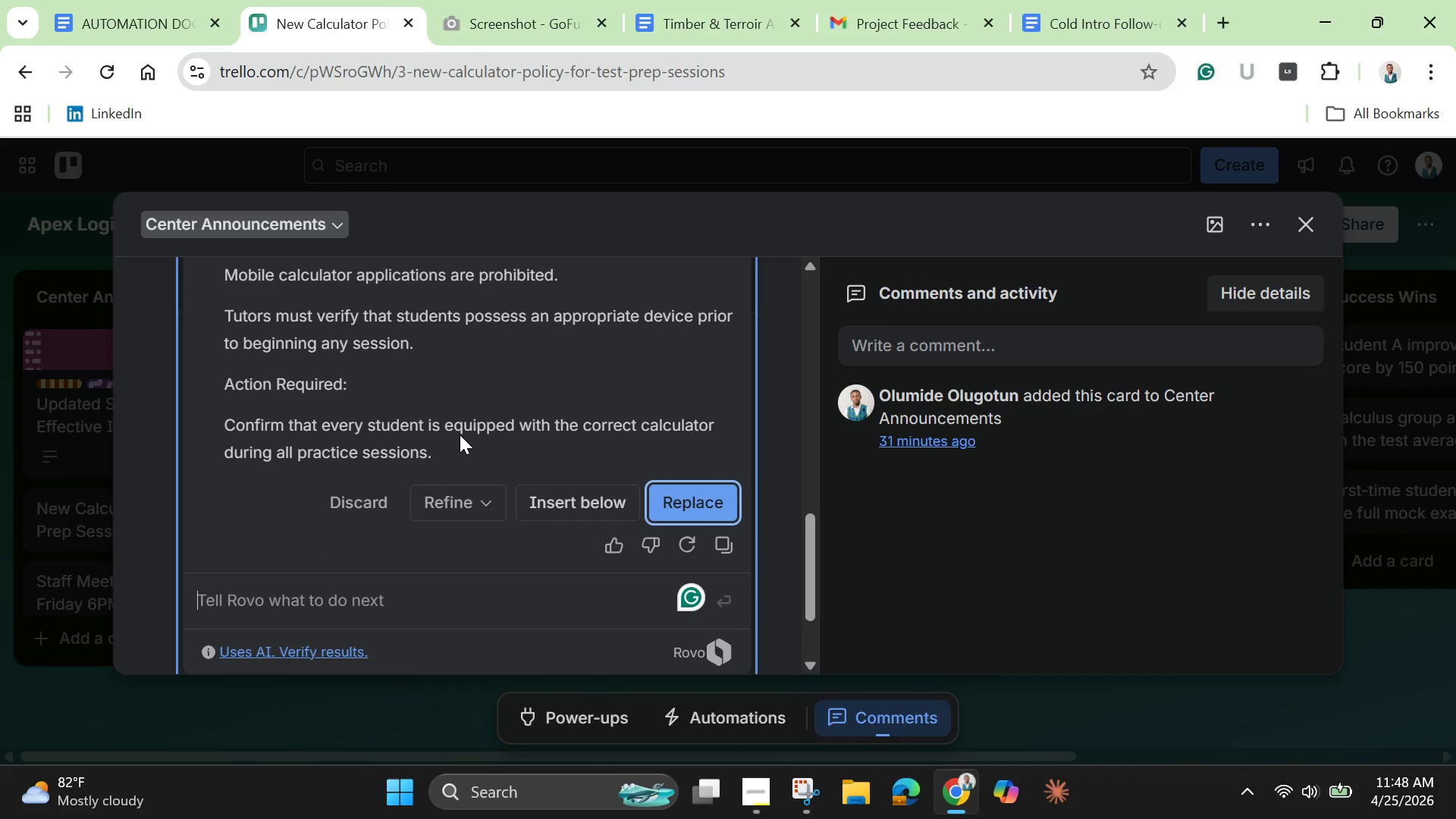 
scroll: coordinate [461, 435], scroll_direction: up, amount: 3.0
 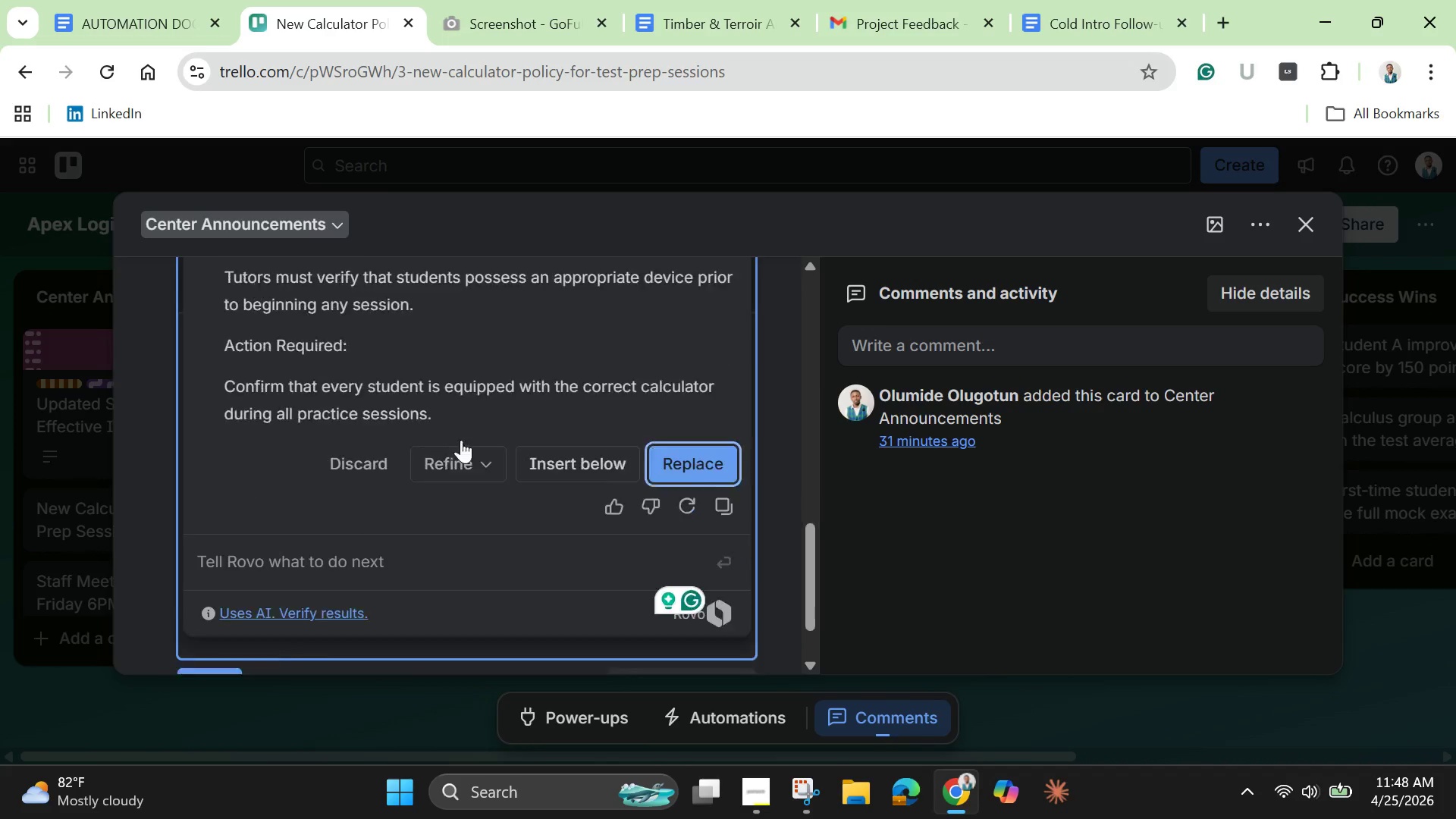 
scroll: coordinate [471, 463], scroll_direction: down, amount: 8.0
 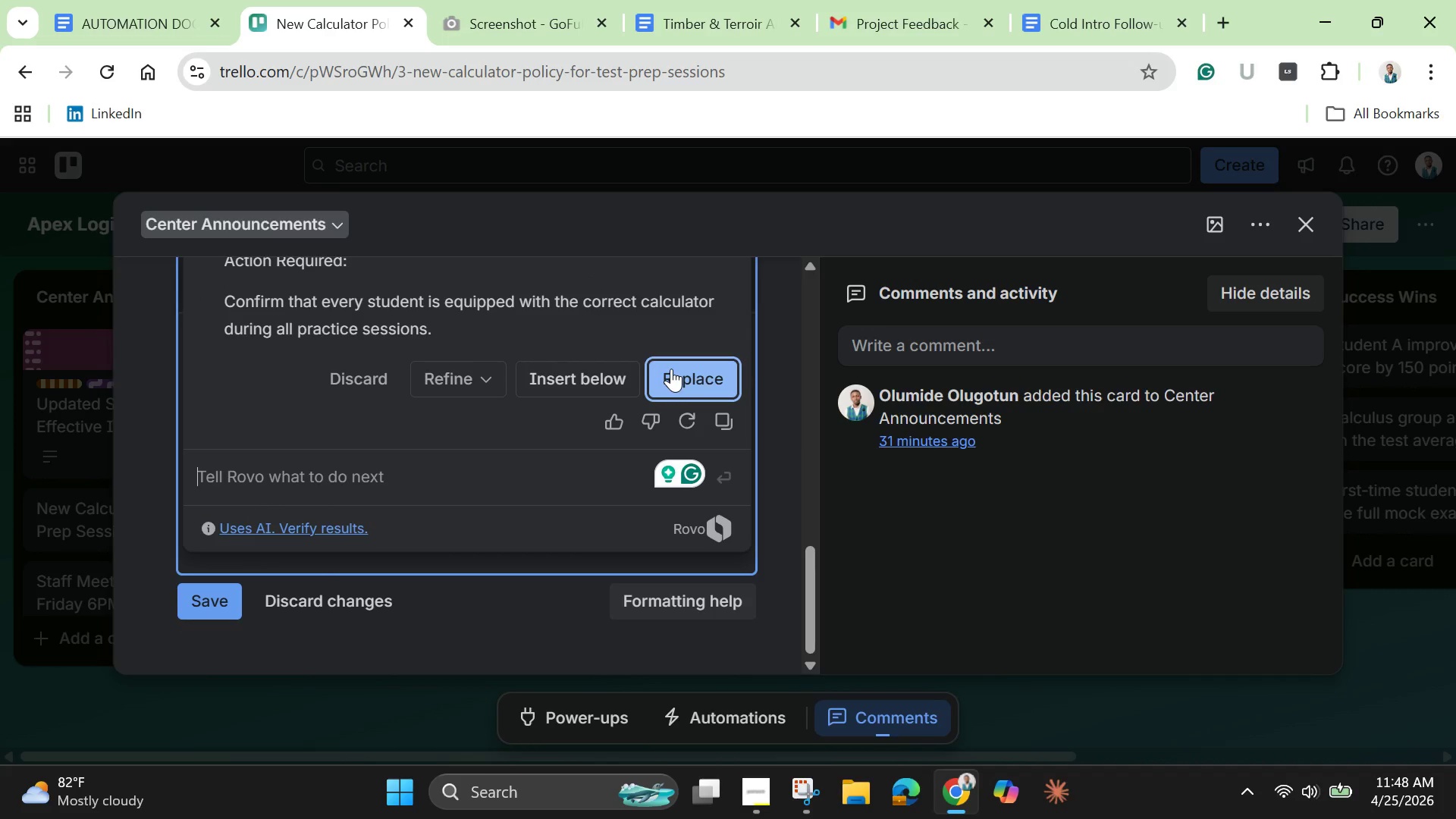 
left_click([671, 369])
 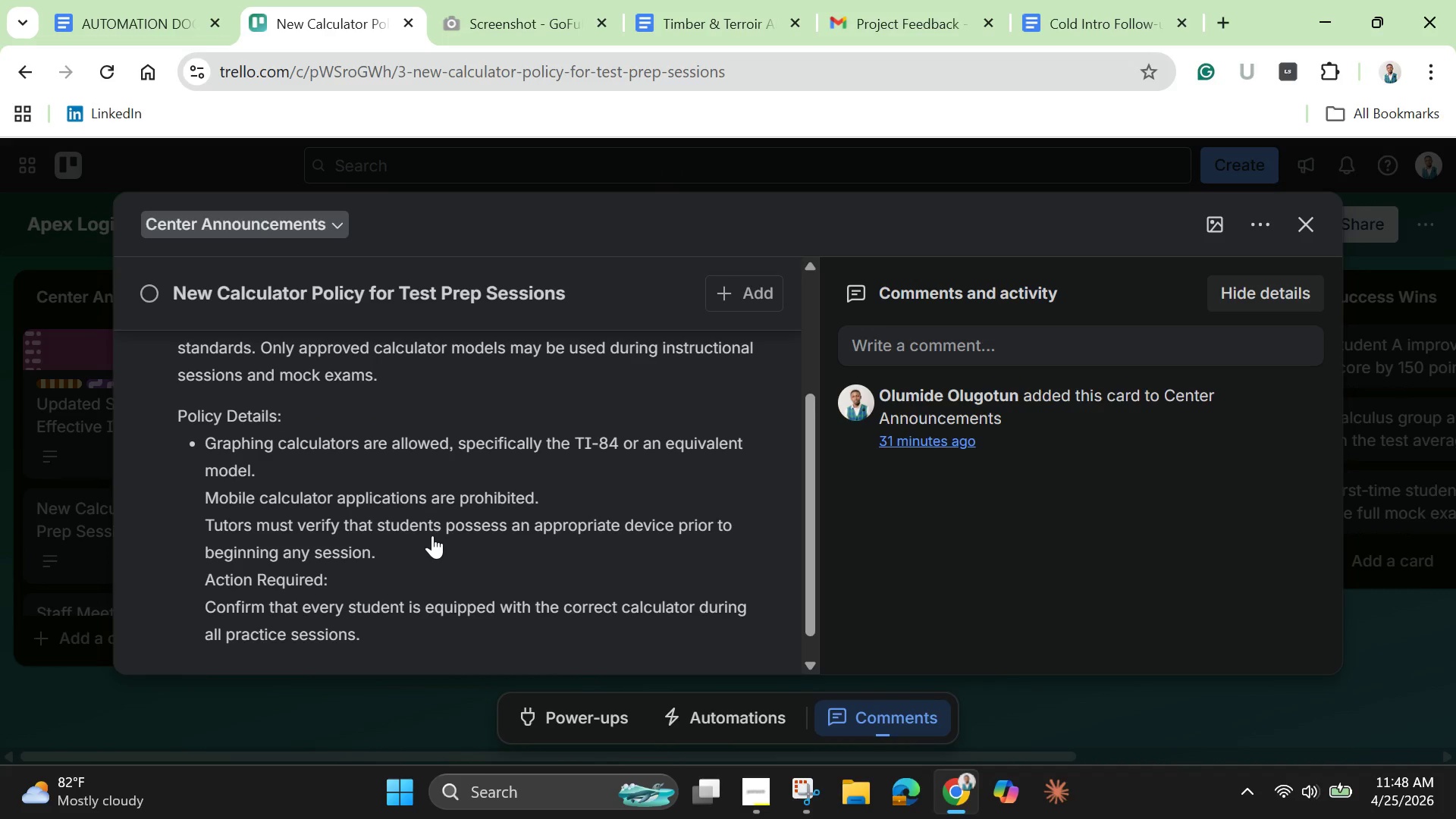 
scroll: coordinate [444, 540], scroll_direction: down, amount: 1.0
 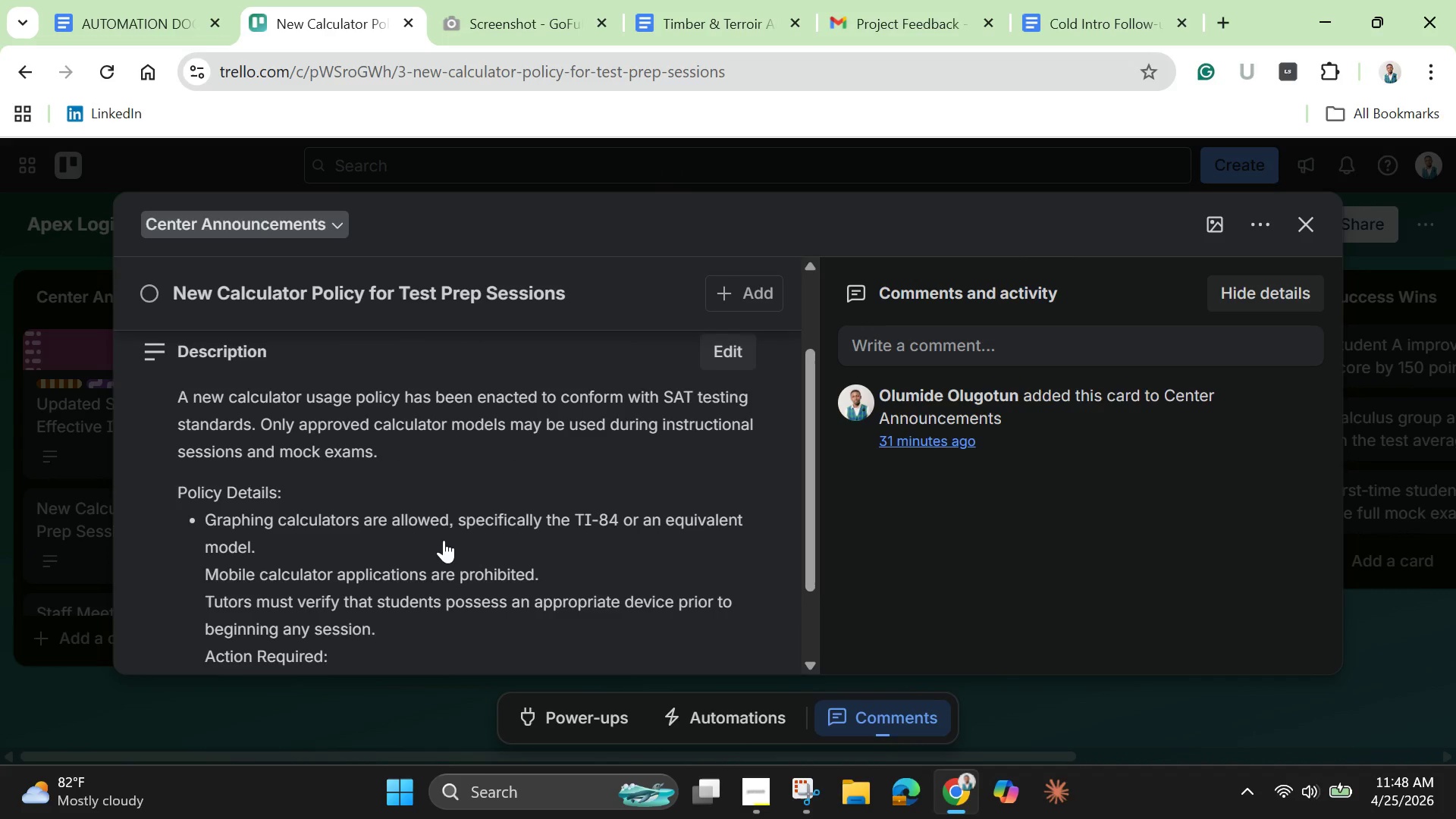 
scroll: coordinate [444, 540], scroll_direction: up, amount: 2.0
 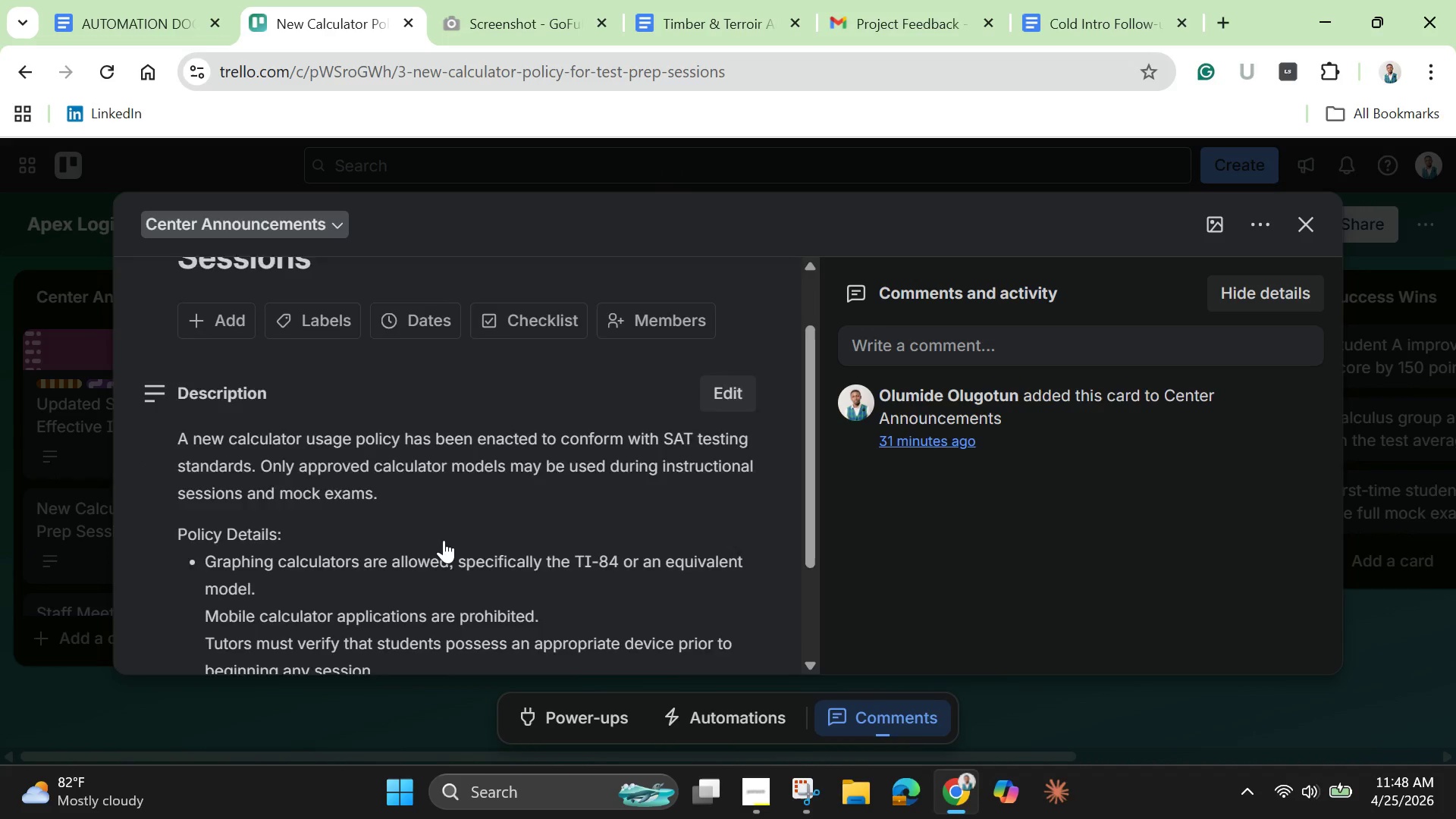 
scroll: coordinate [444, 540], scroll_direction: down, amount: 3.0
 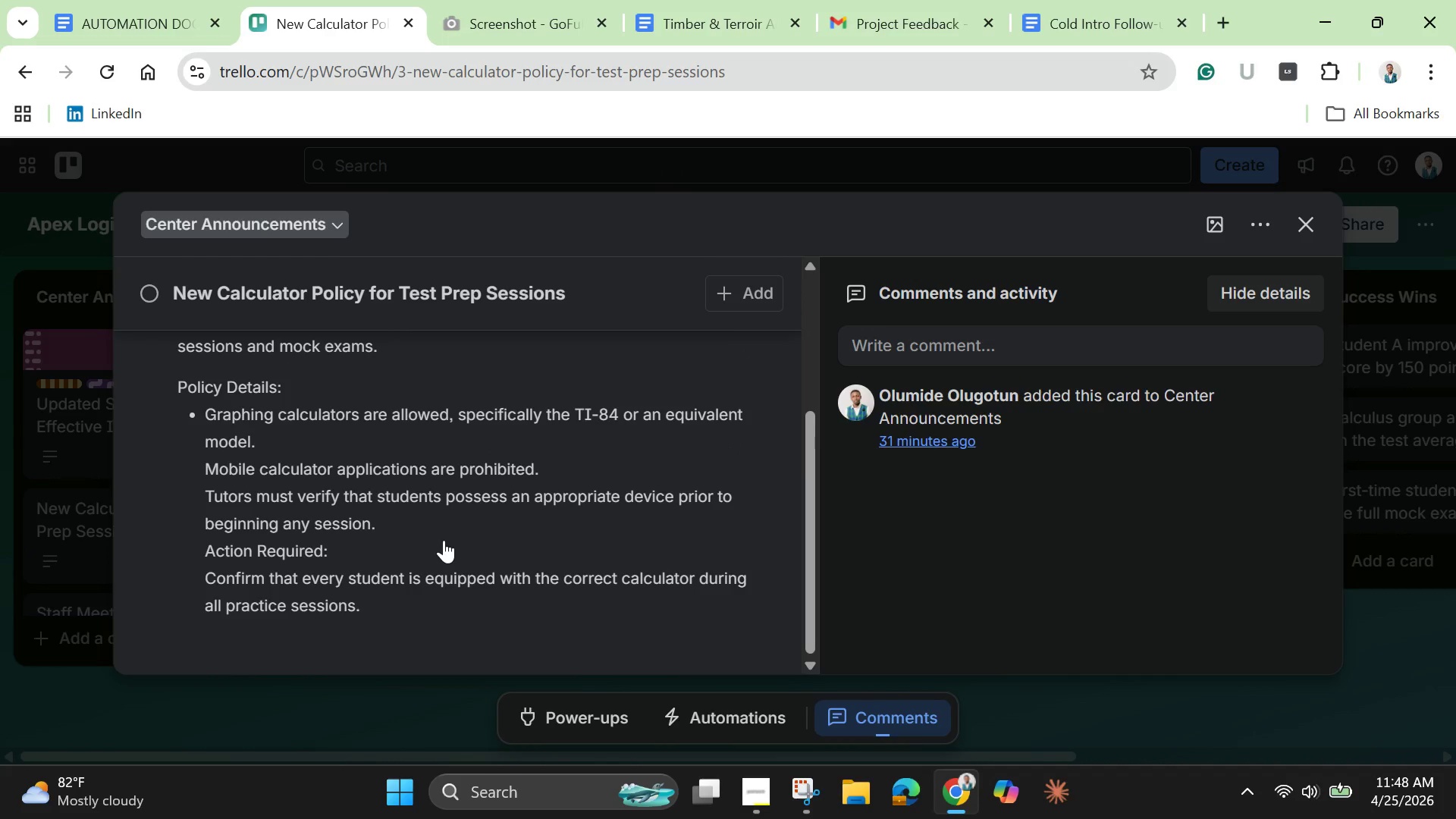 
scroll: coordinate [444, 540], scroll_direction: up, amount: 2.0
 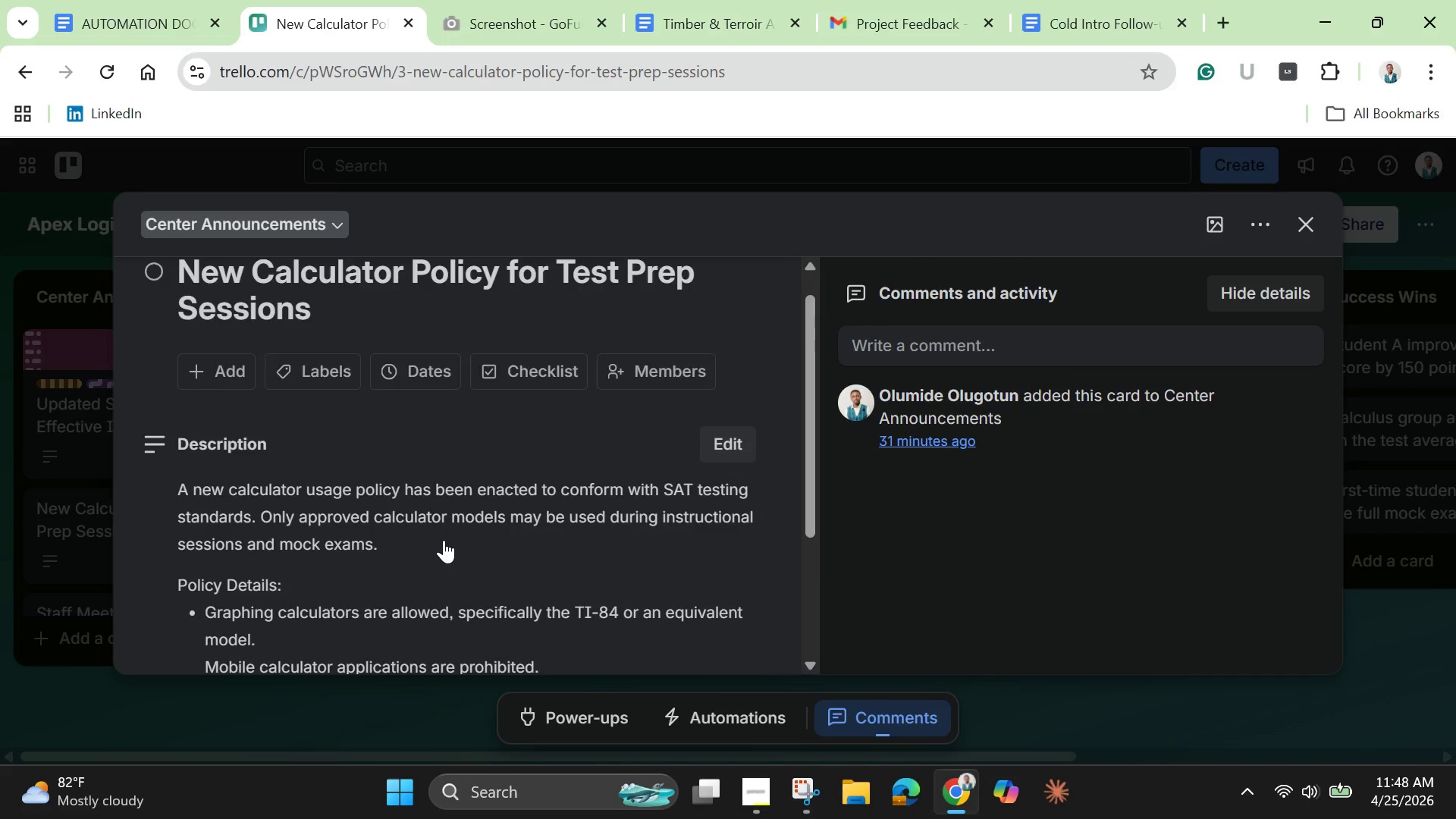 
scroll: coordinate [444, 540], scroll_direction: down, amount: 2.0
 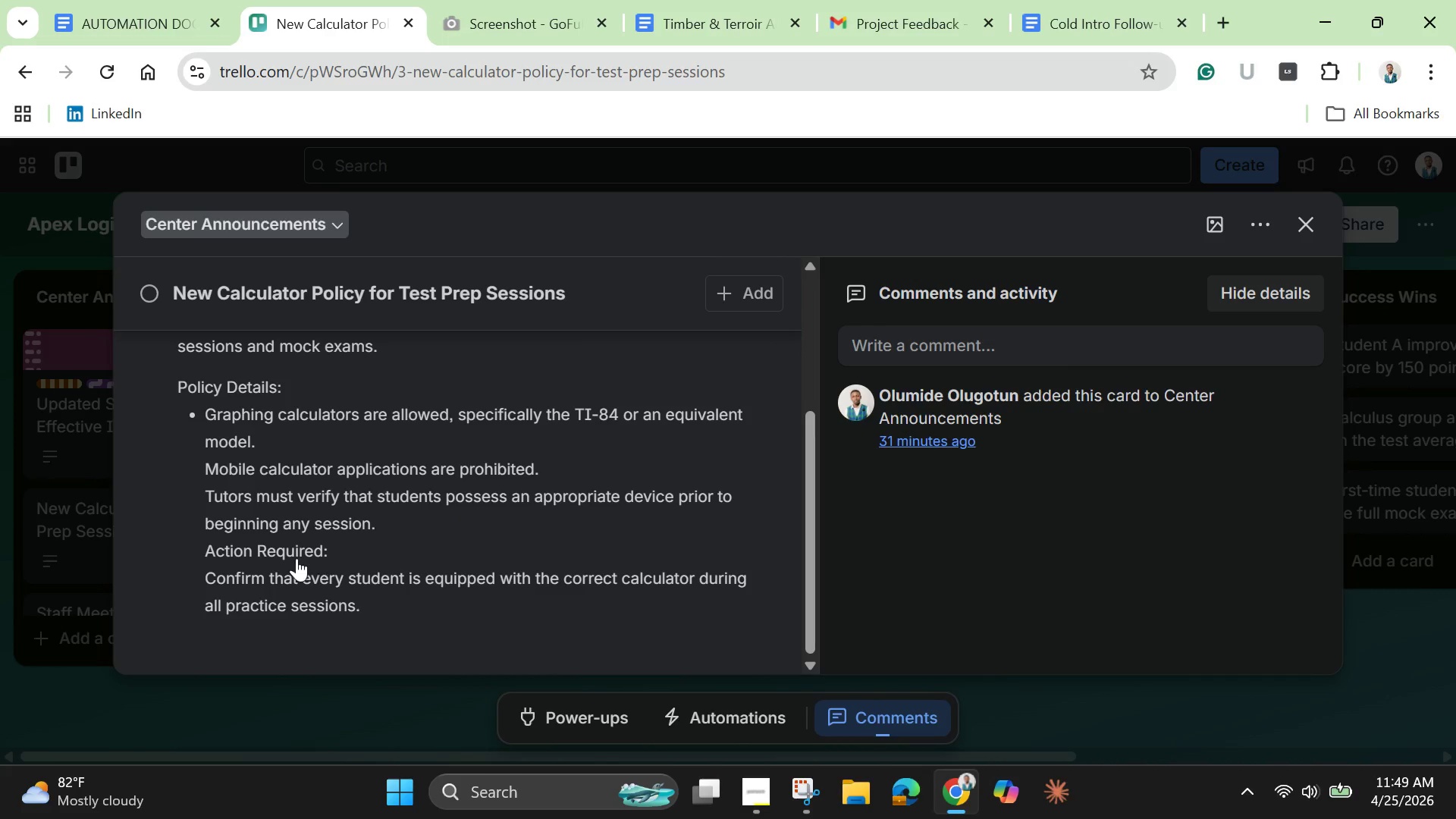 
left_click([209, 553])
 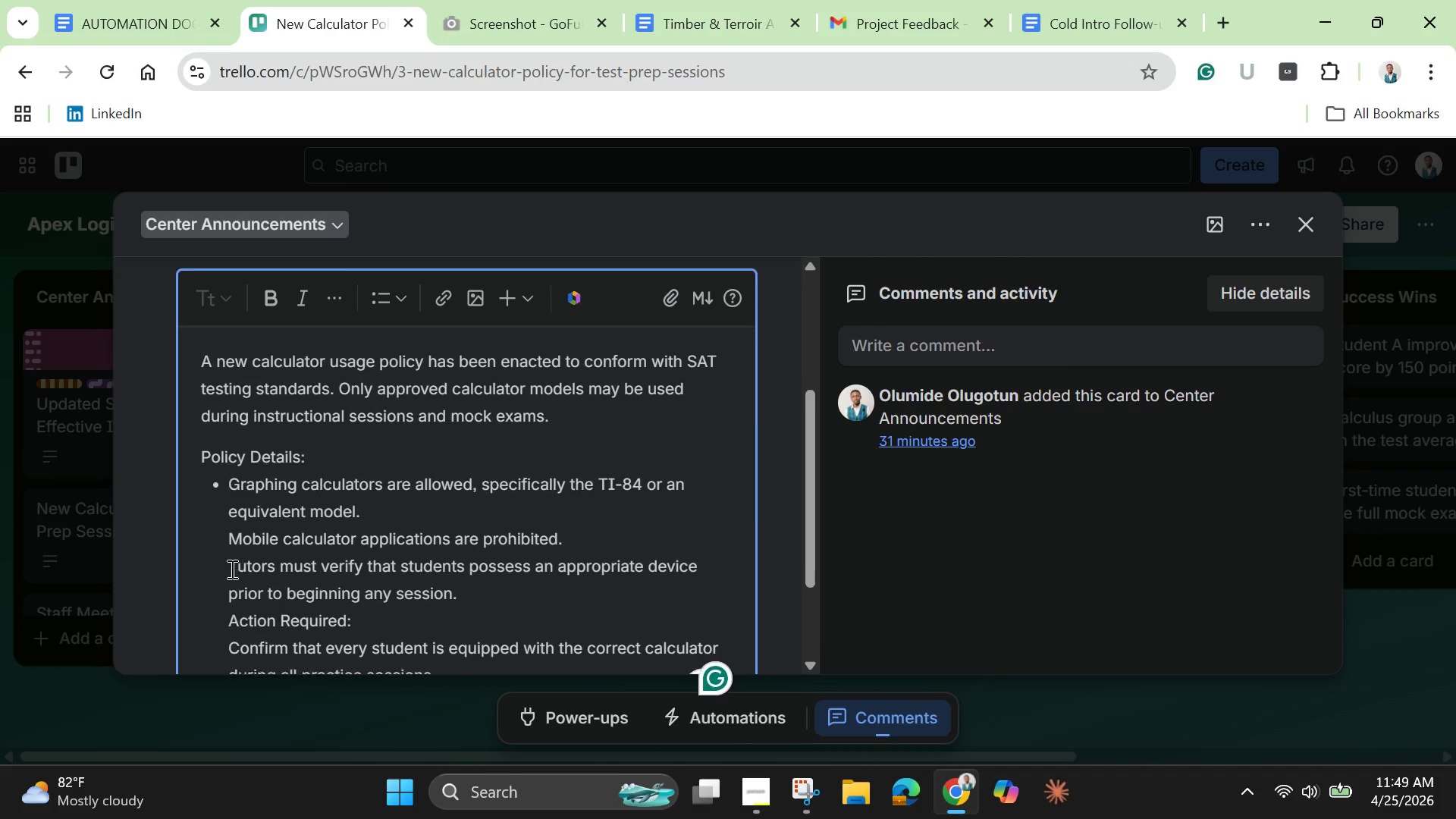 
scroll: coordinate [231, 569], scroll_direction: down, amount: 2.0
 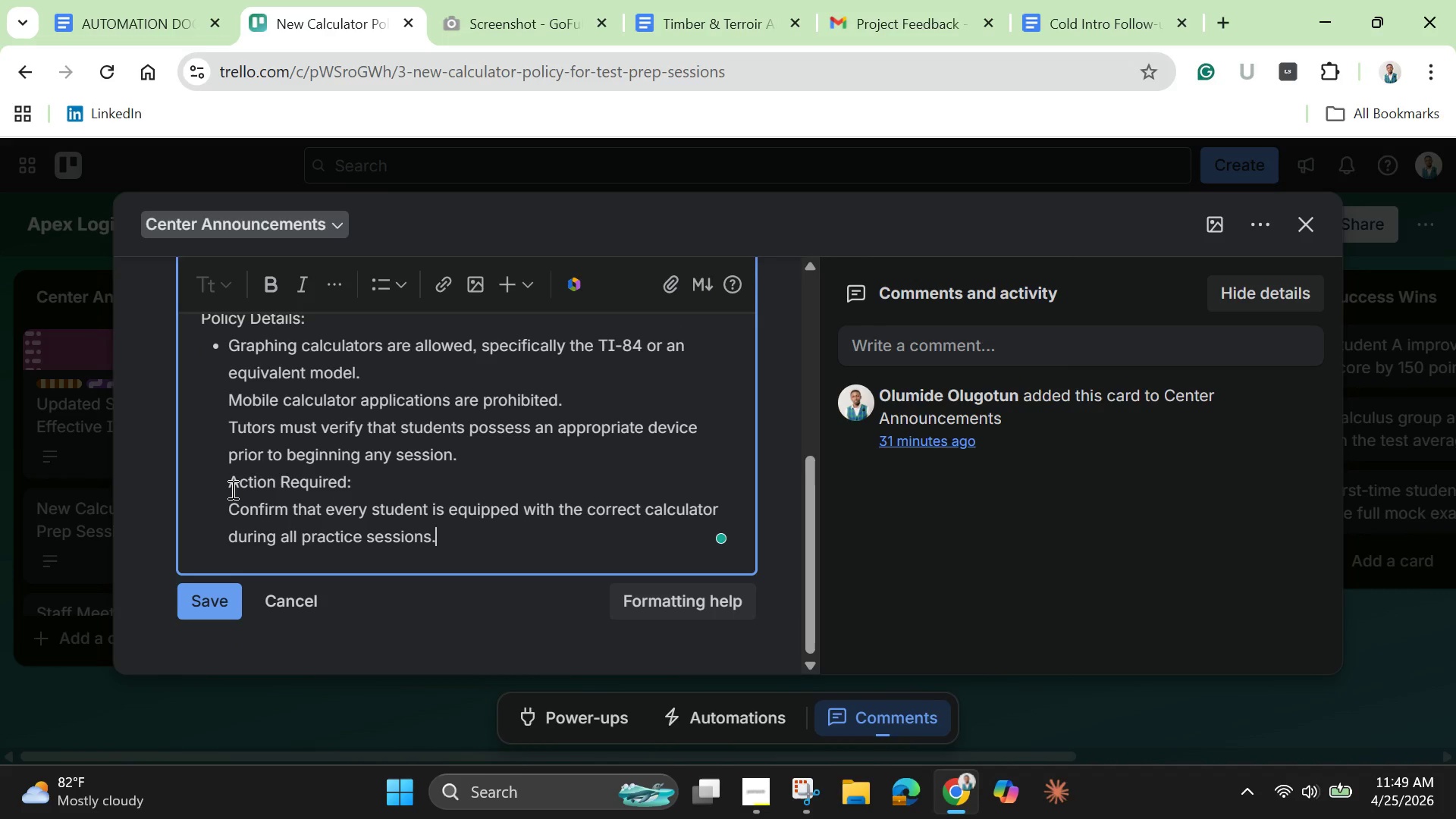 
left_click([231, 489])
 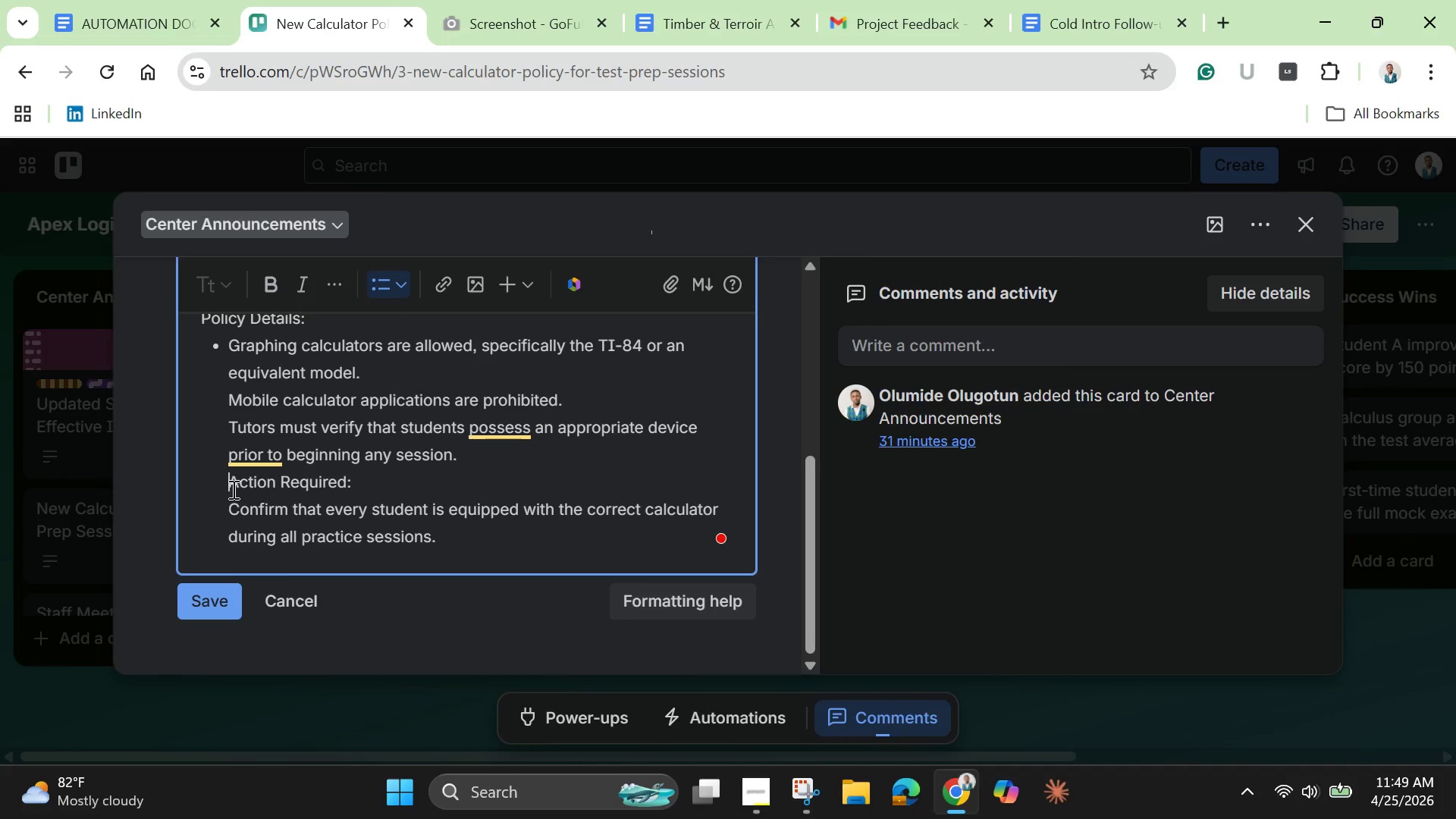 
key(Enter)
 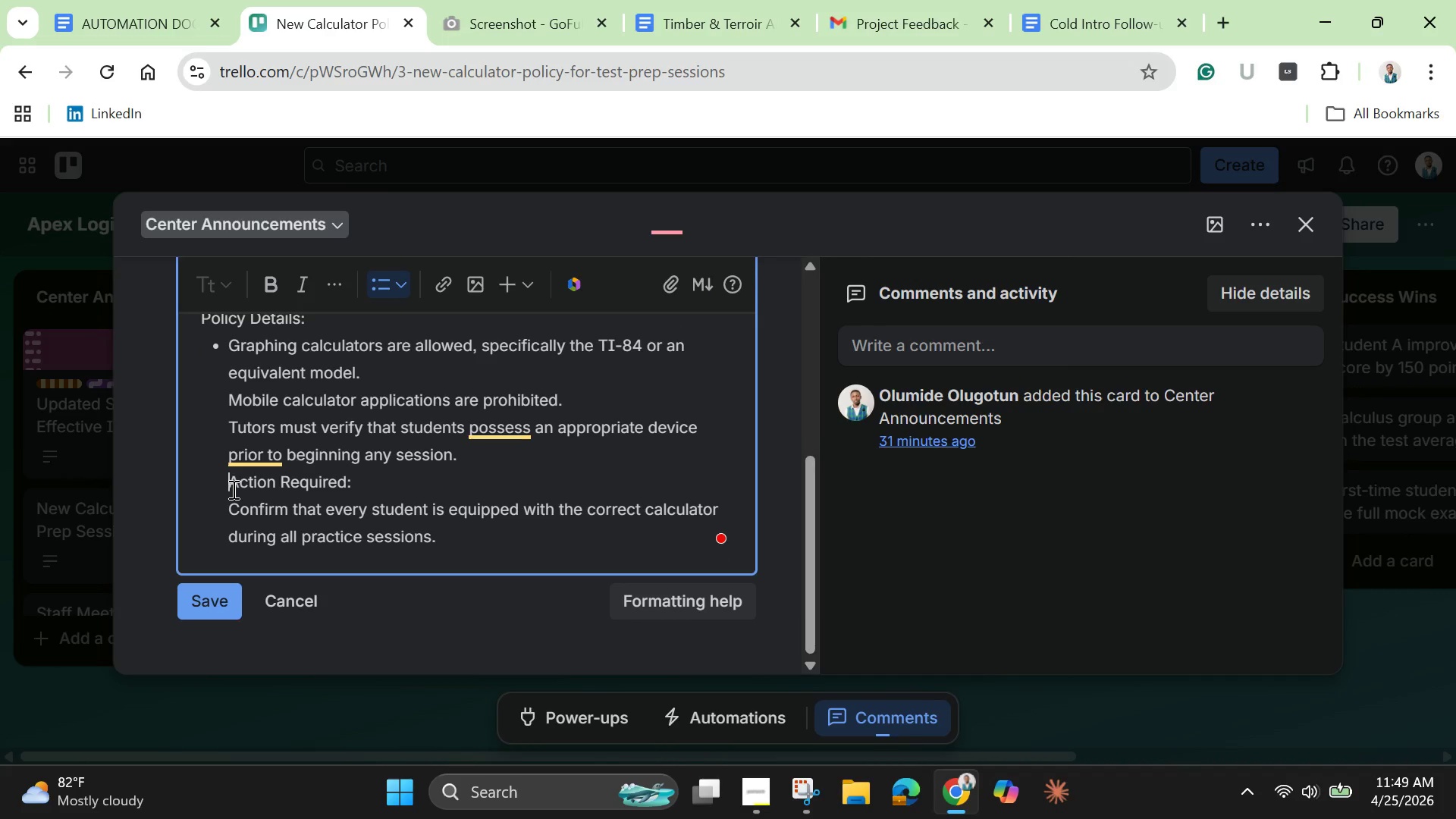 
key(Backspace)
 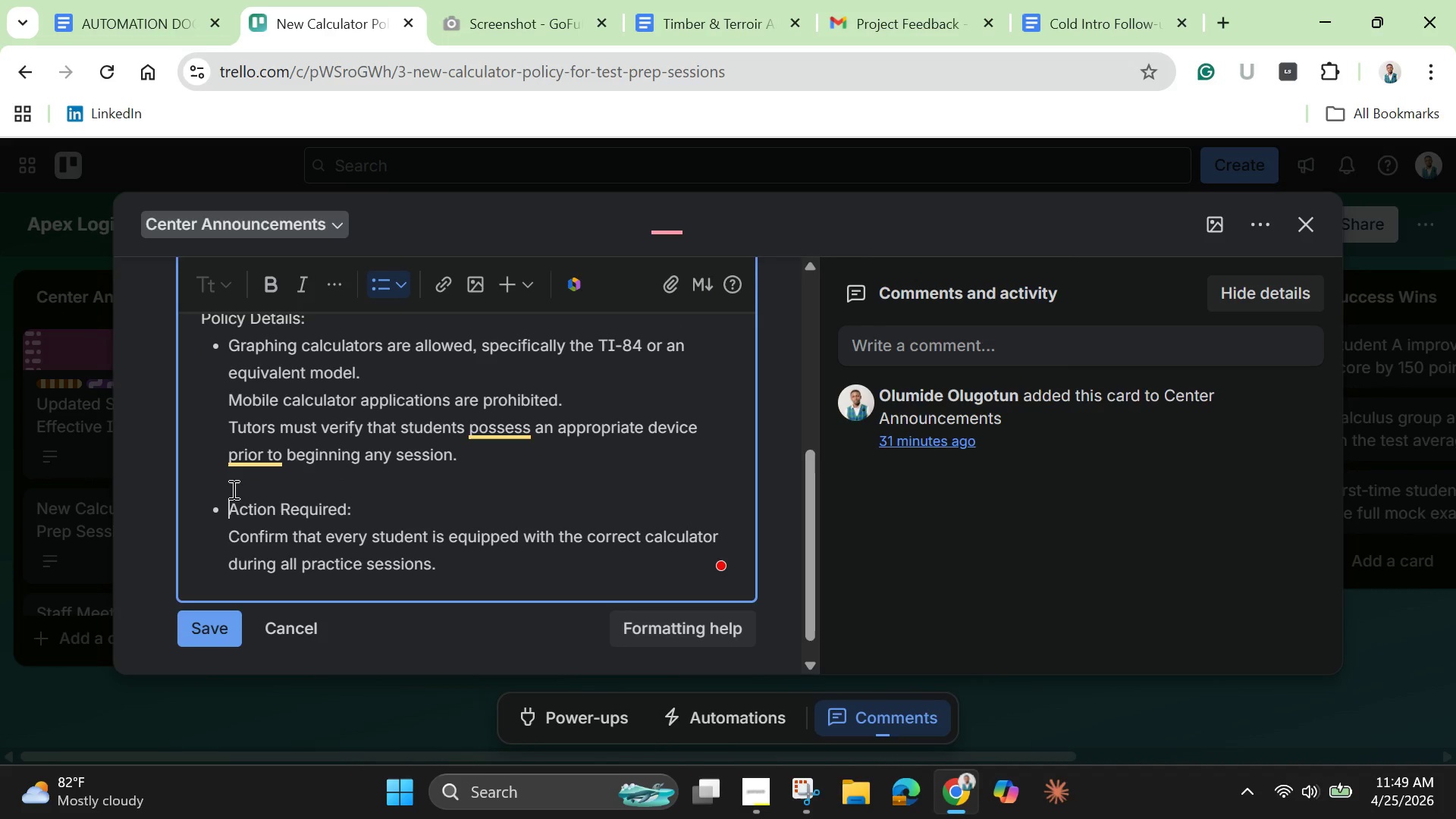 
key(Enter)
 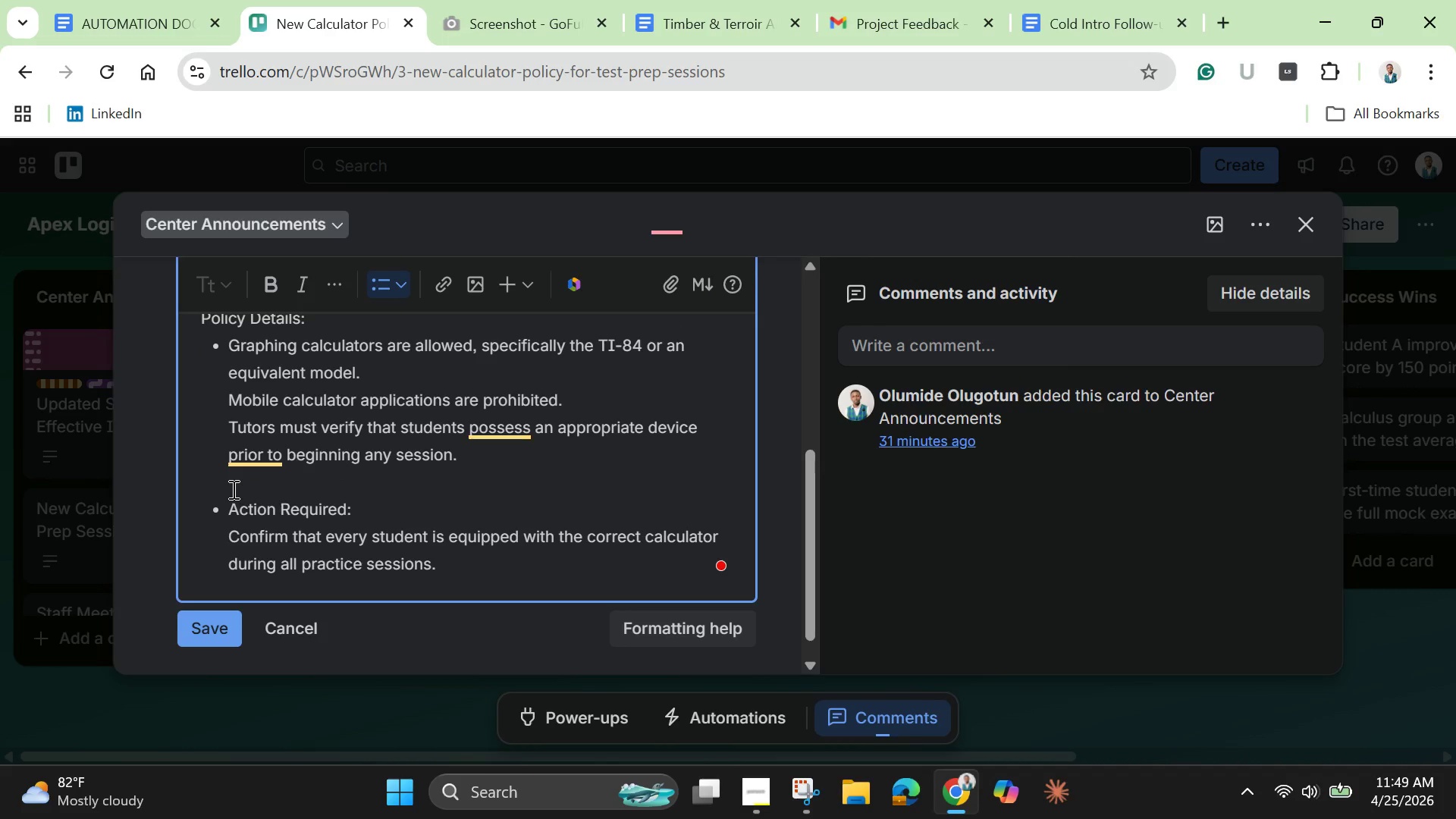 
key(Backspace)
 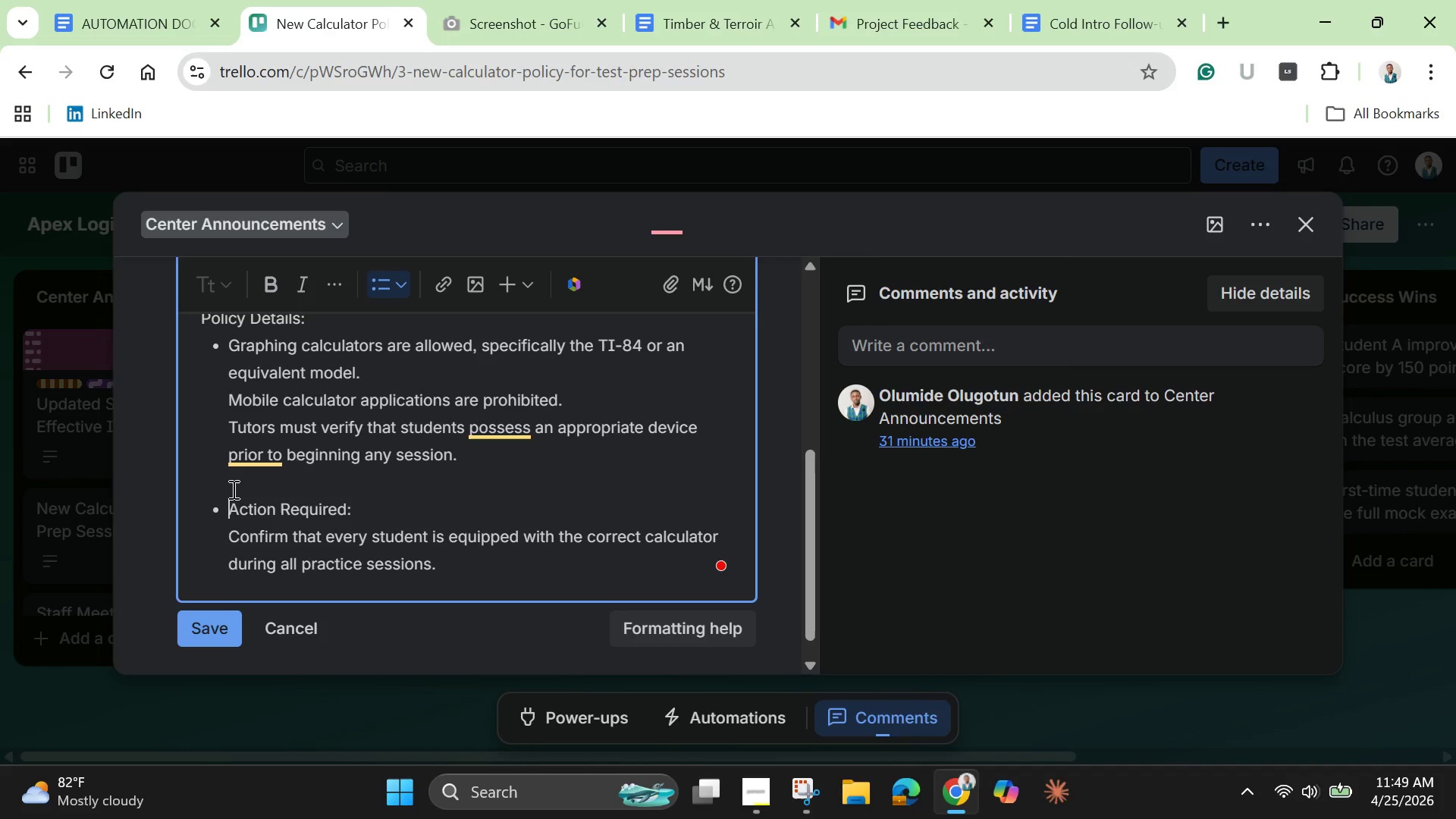 
key(Enter)
 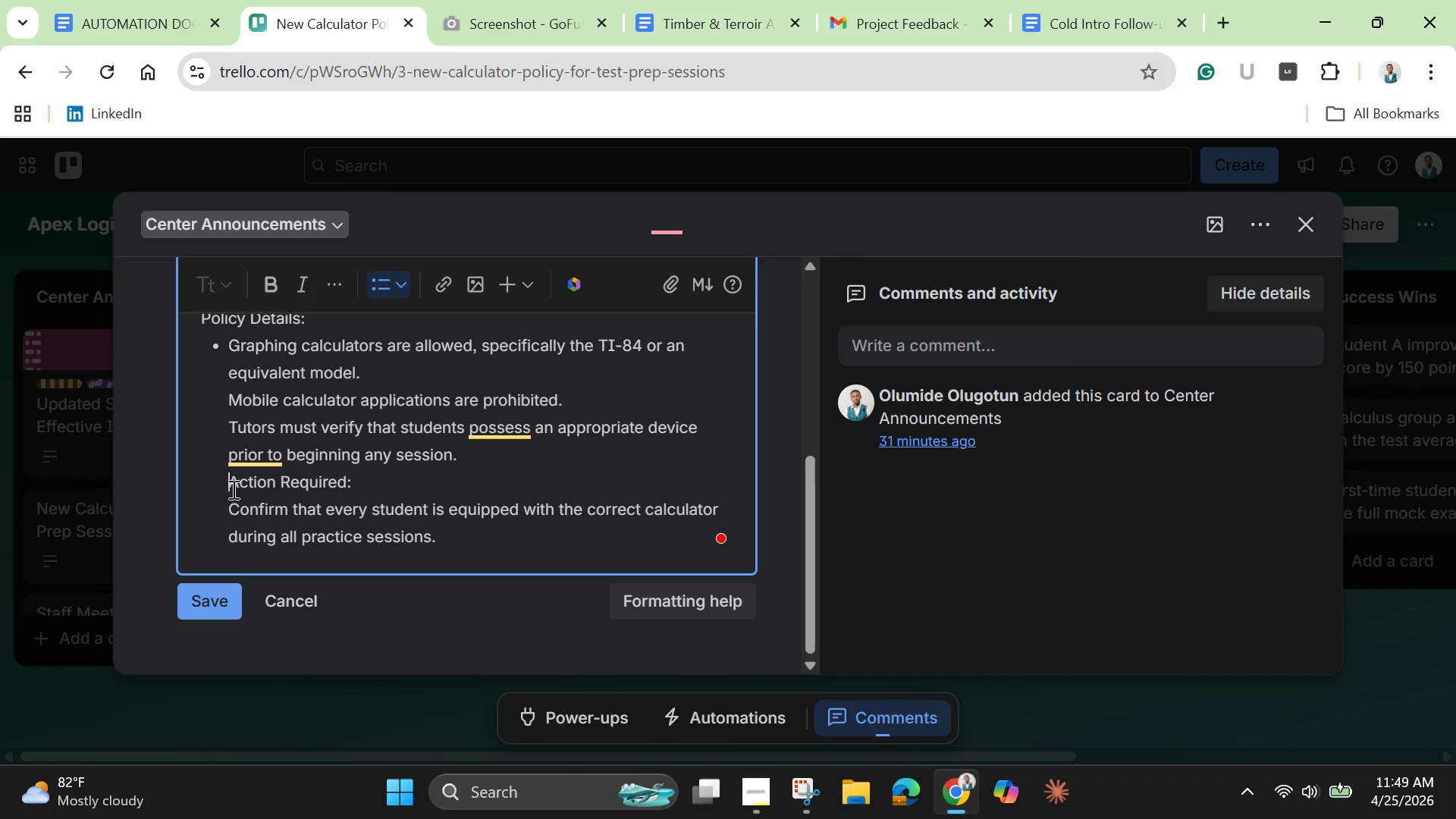 
key(Backspace)
 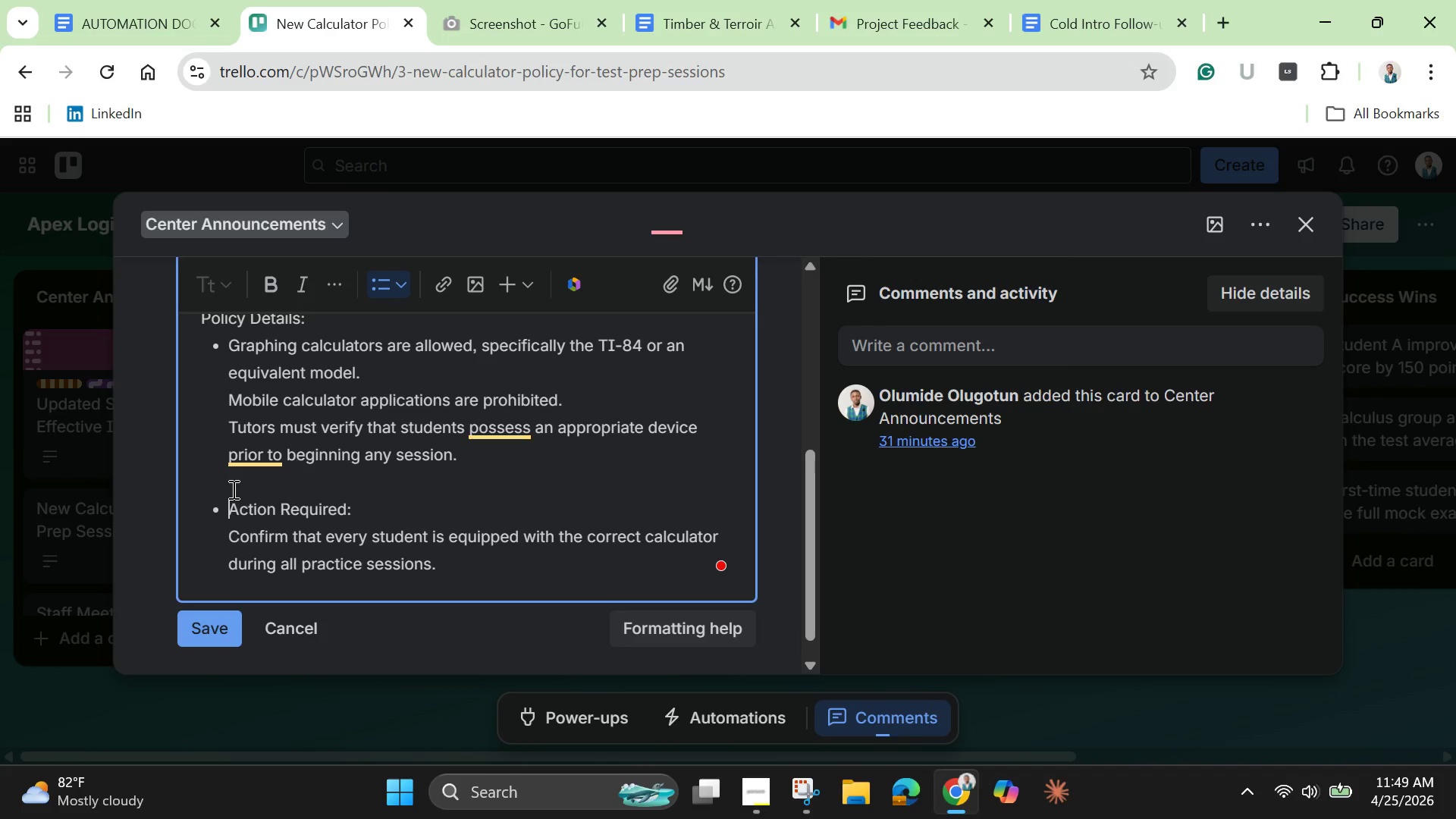 
key(Enter)
 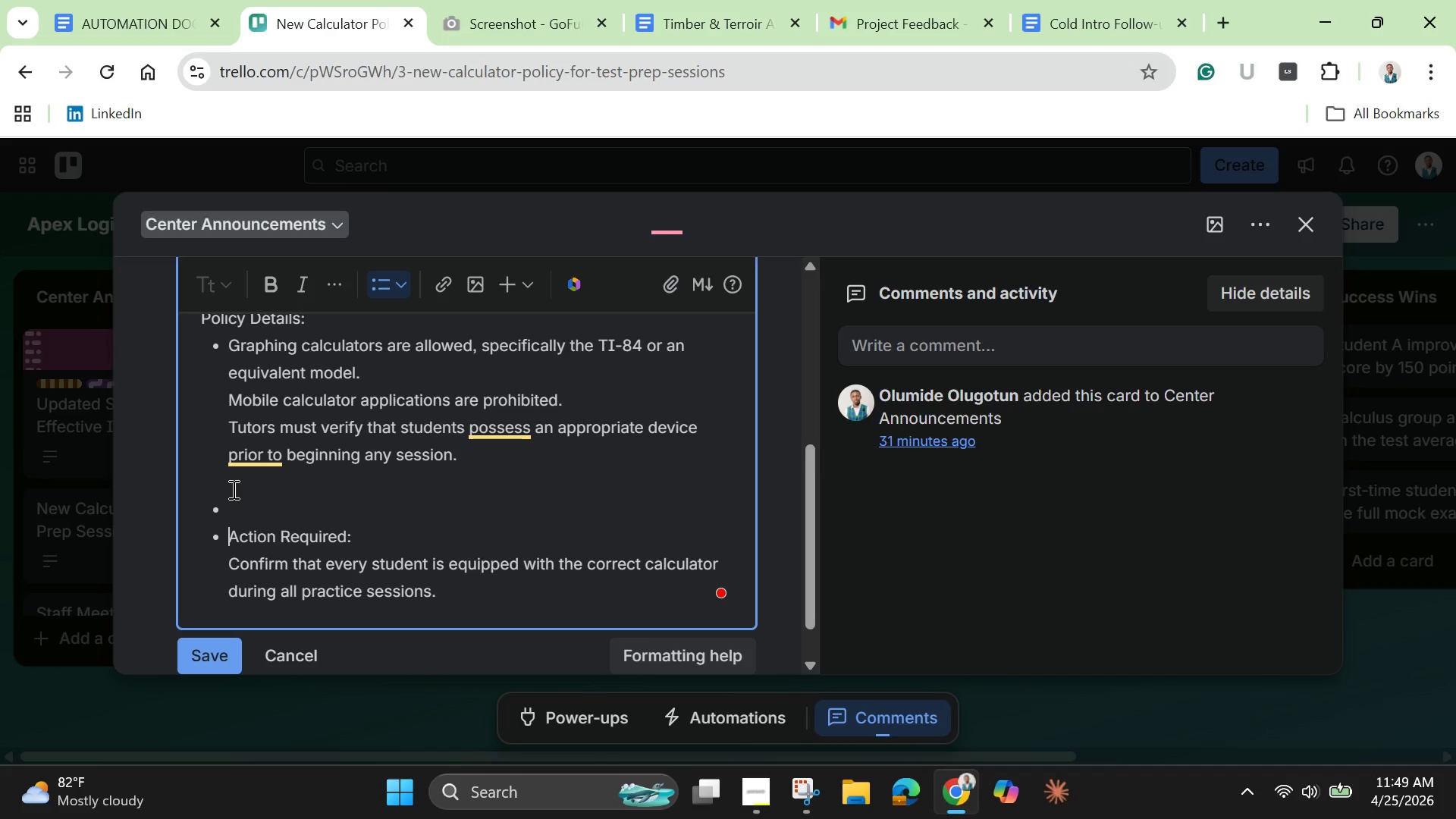 
key(Enter)
 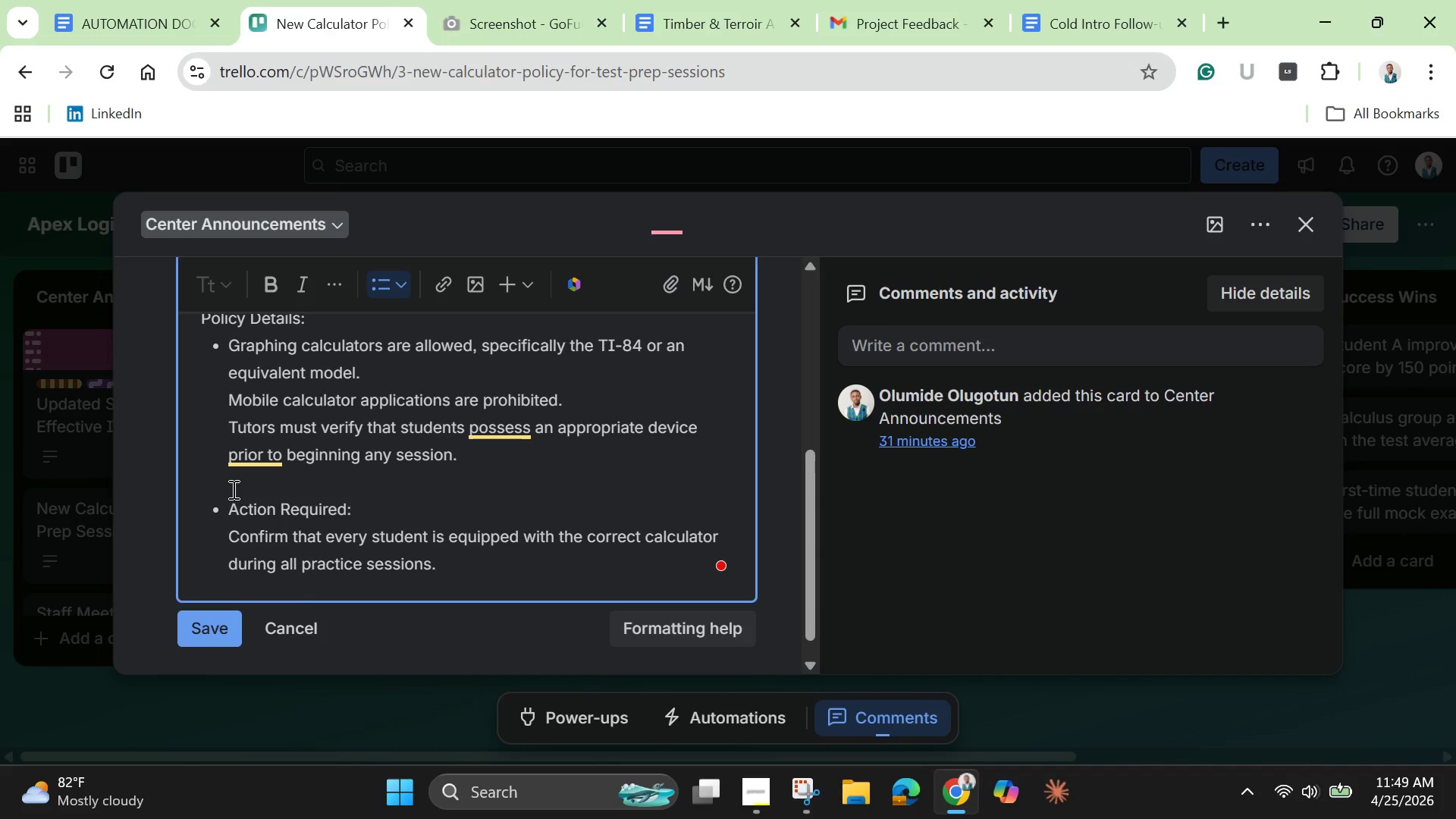 
key(Backspace)
 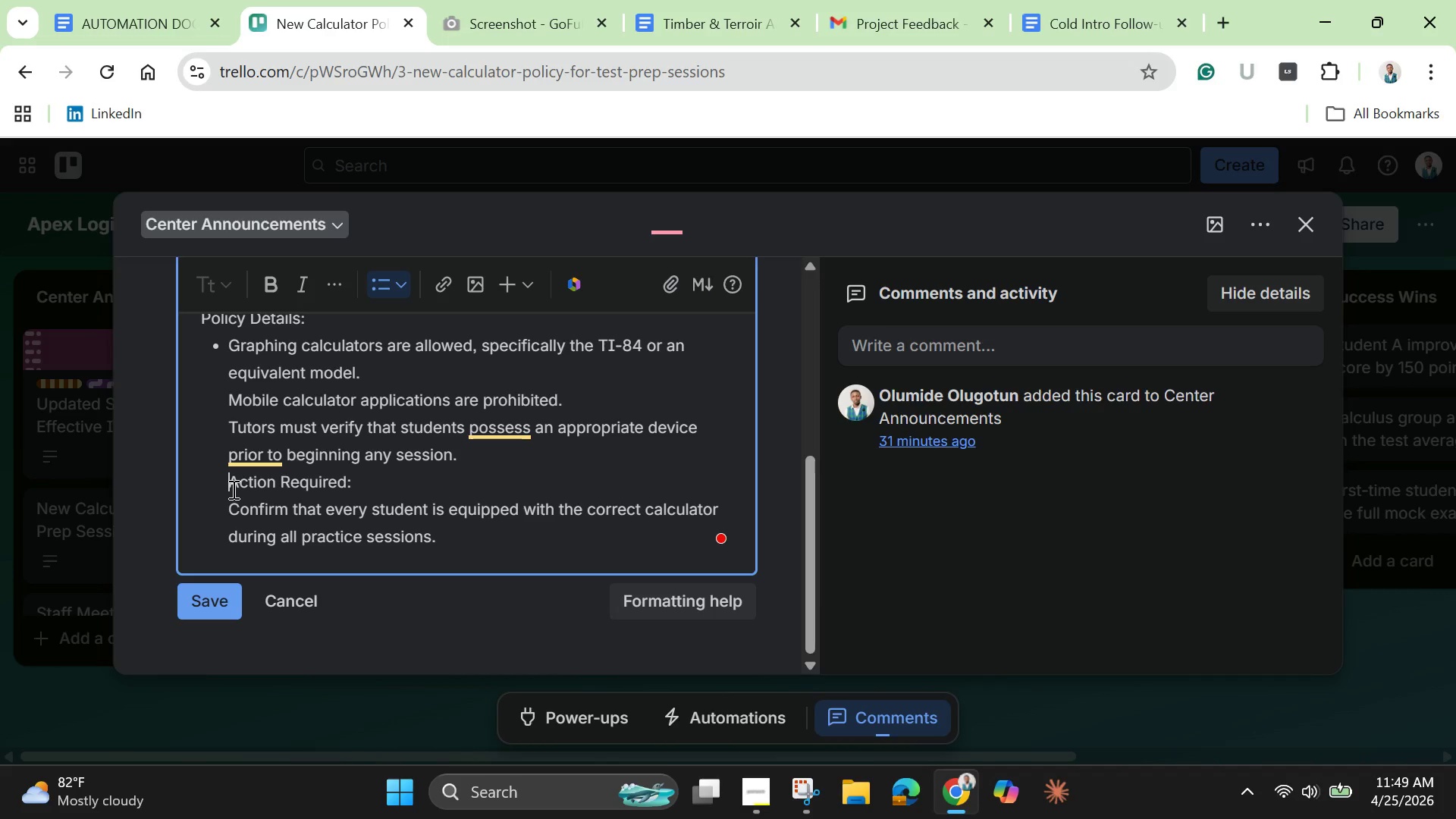 
key(Backspace)
 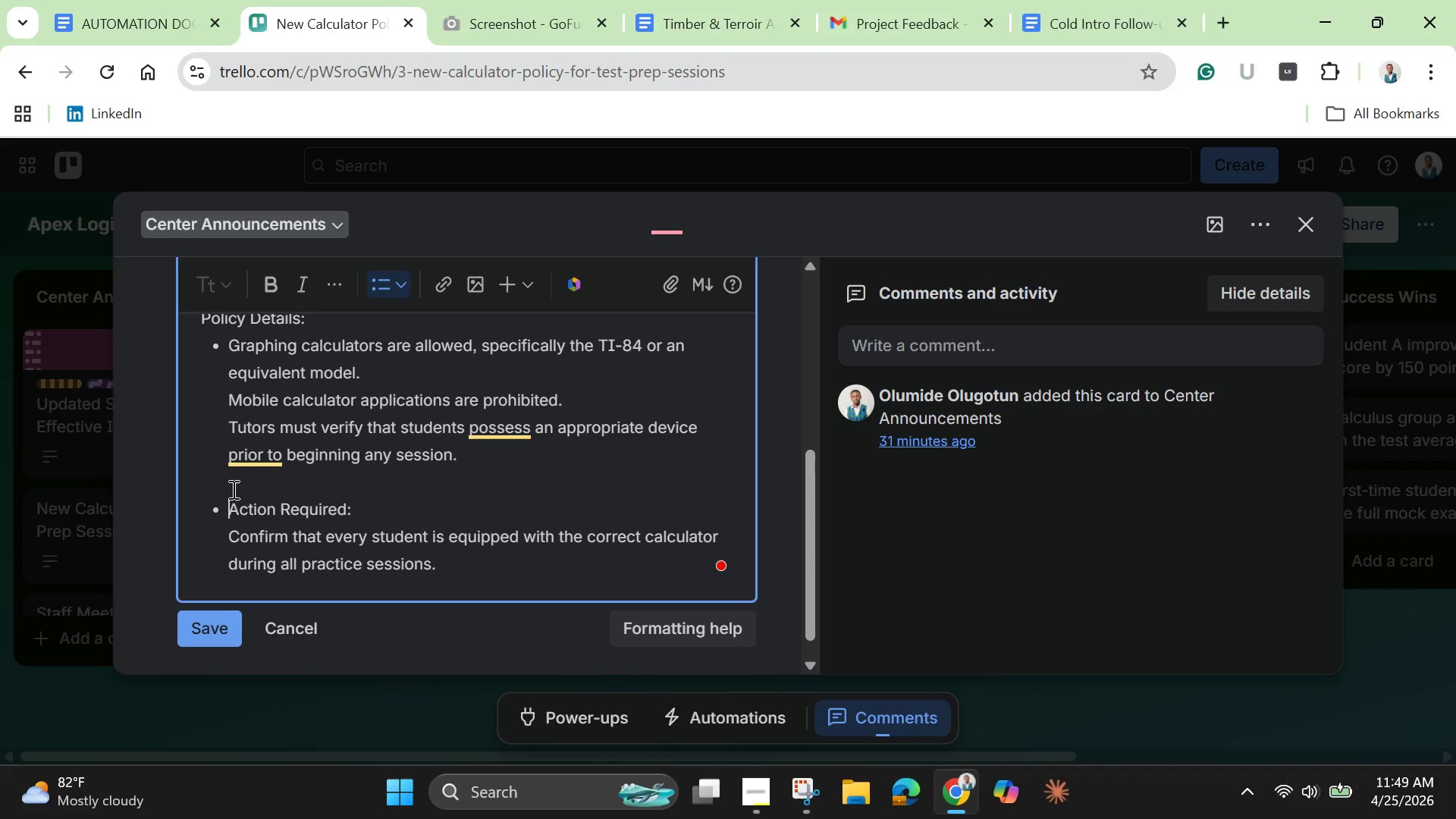 
key(Enter)
 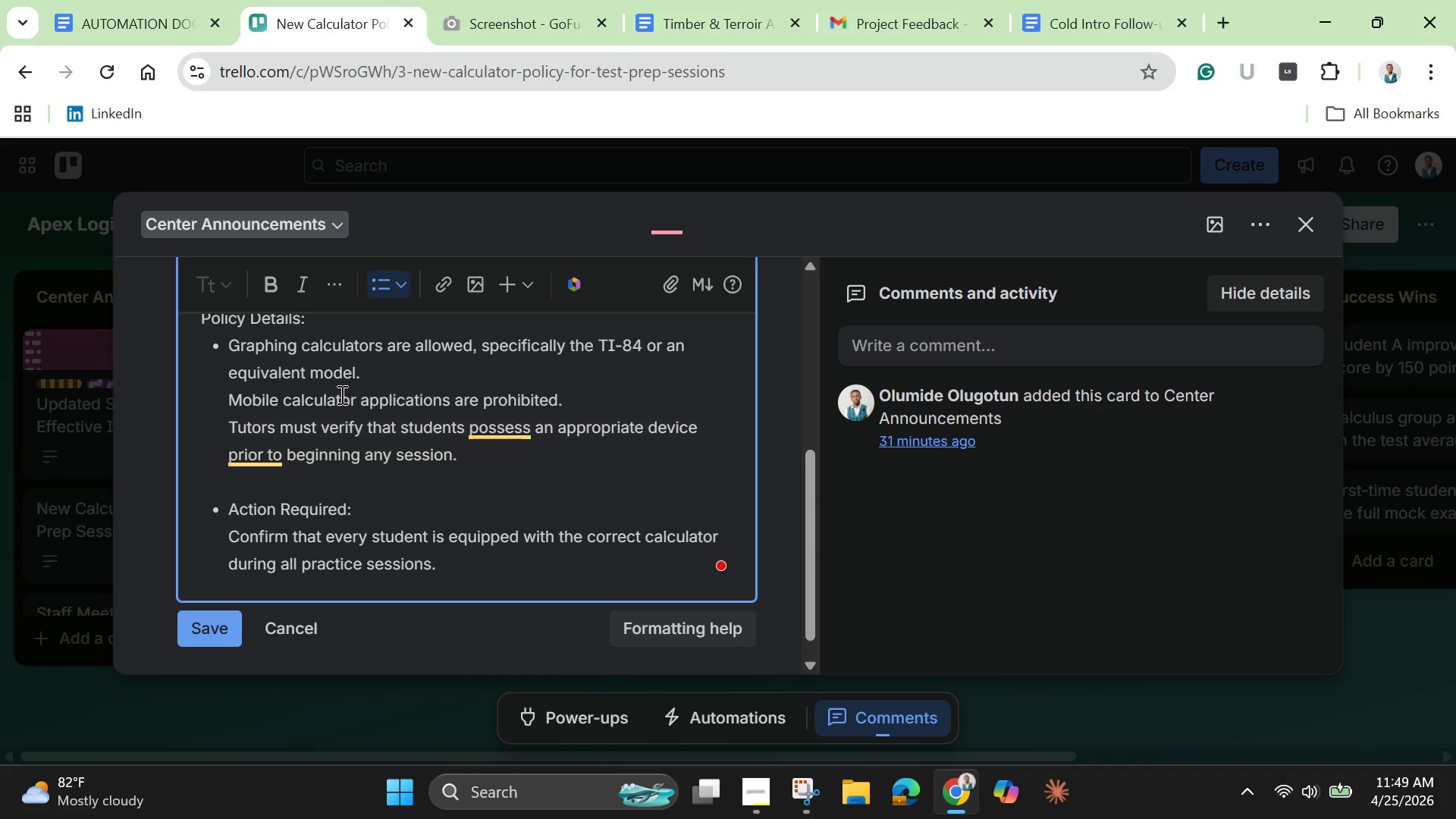 
left_click([394, 285])
 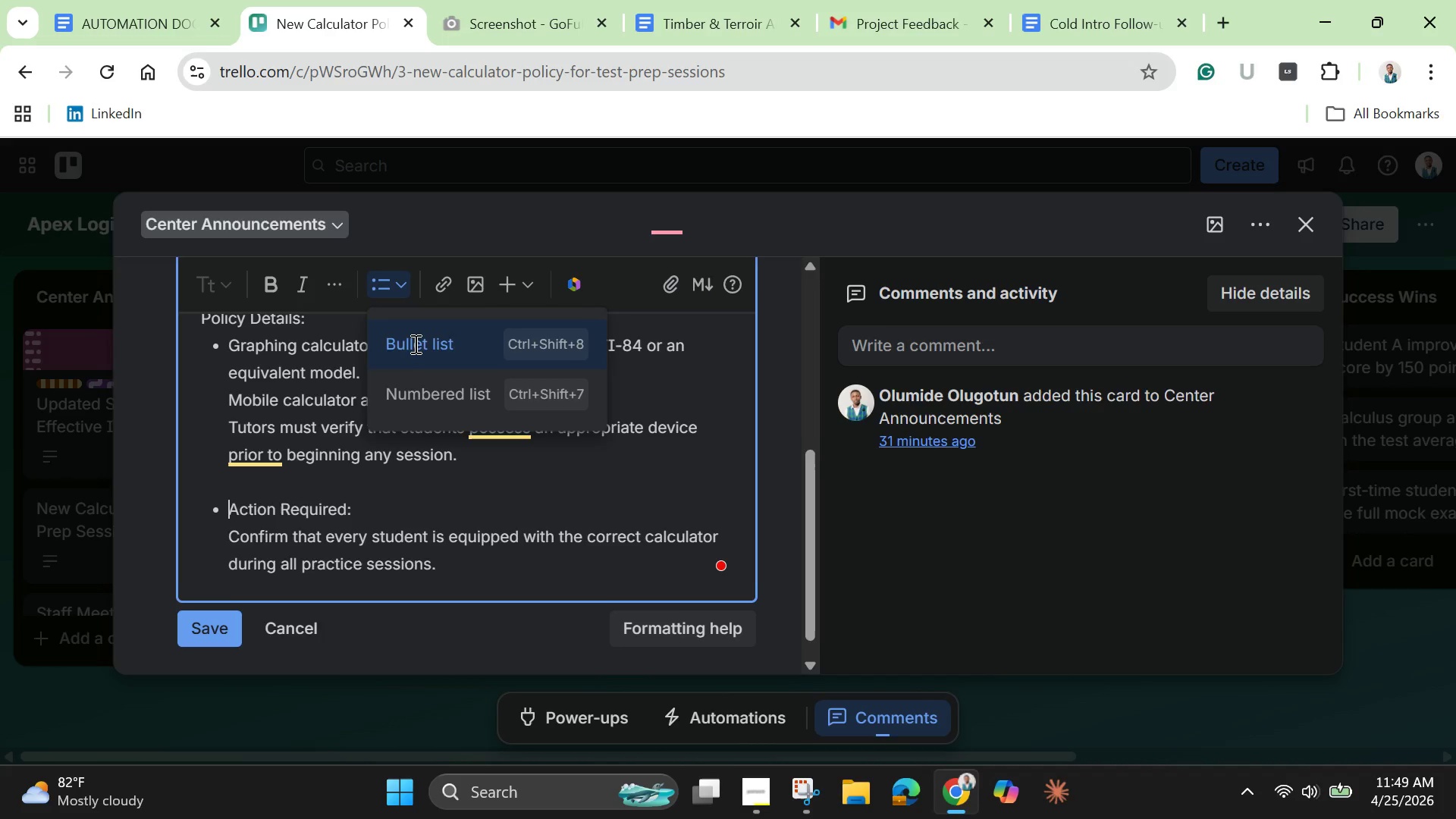 
left_click([414, 344])
 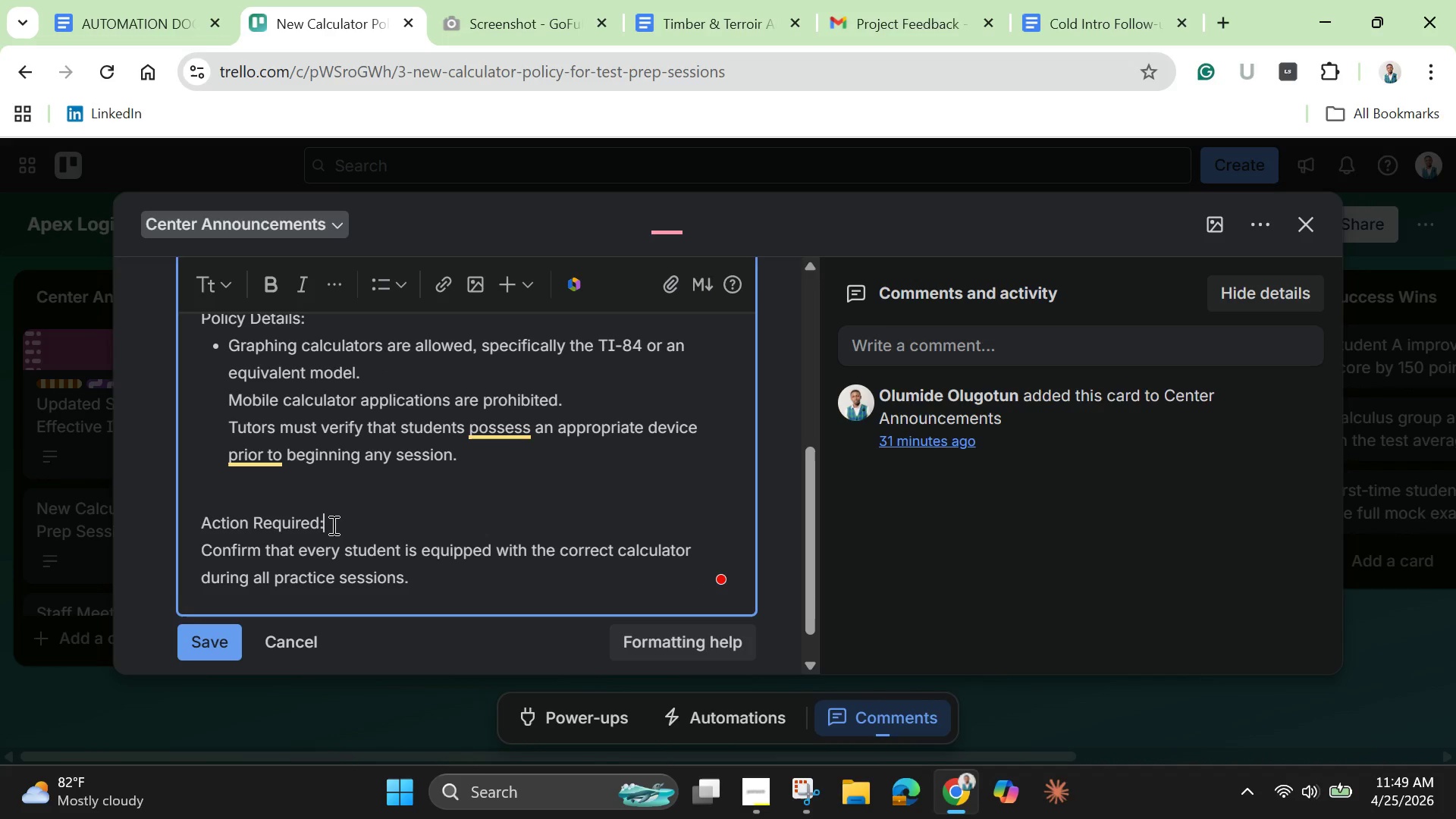 
left_click_drag(start_coordinate=[332, 525], to_coordinate=[189, 528])
 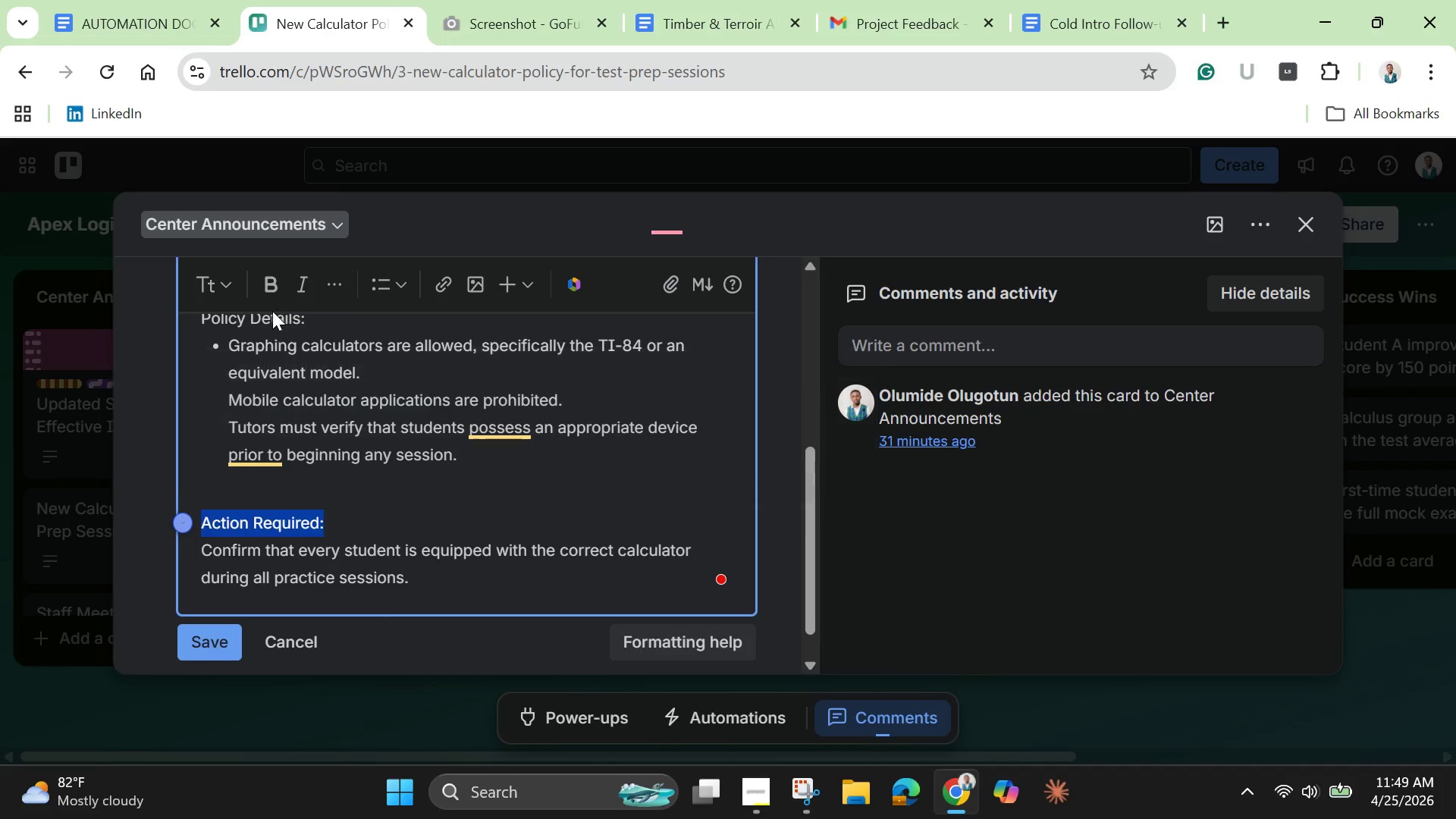 
left_click([260, 290])
 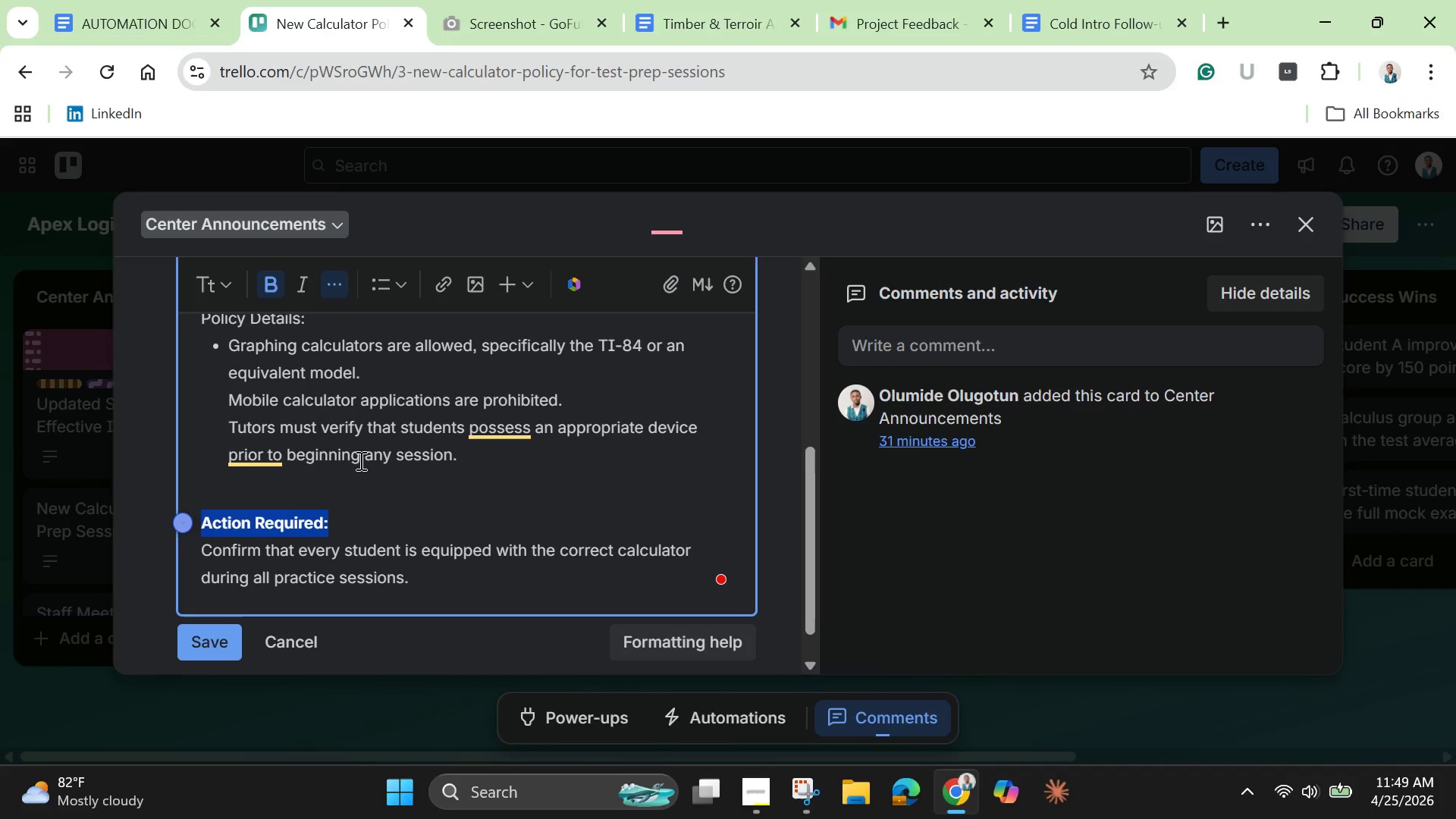 
scroll: coordinate [359, 460], scroll_direction: up, amount: 2.0
 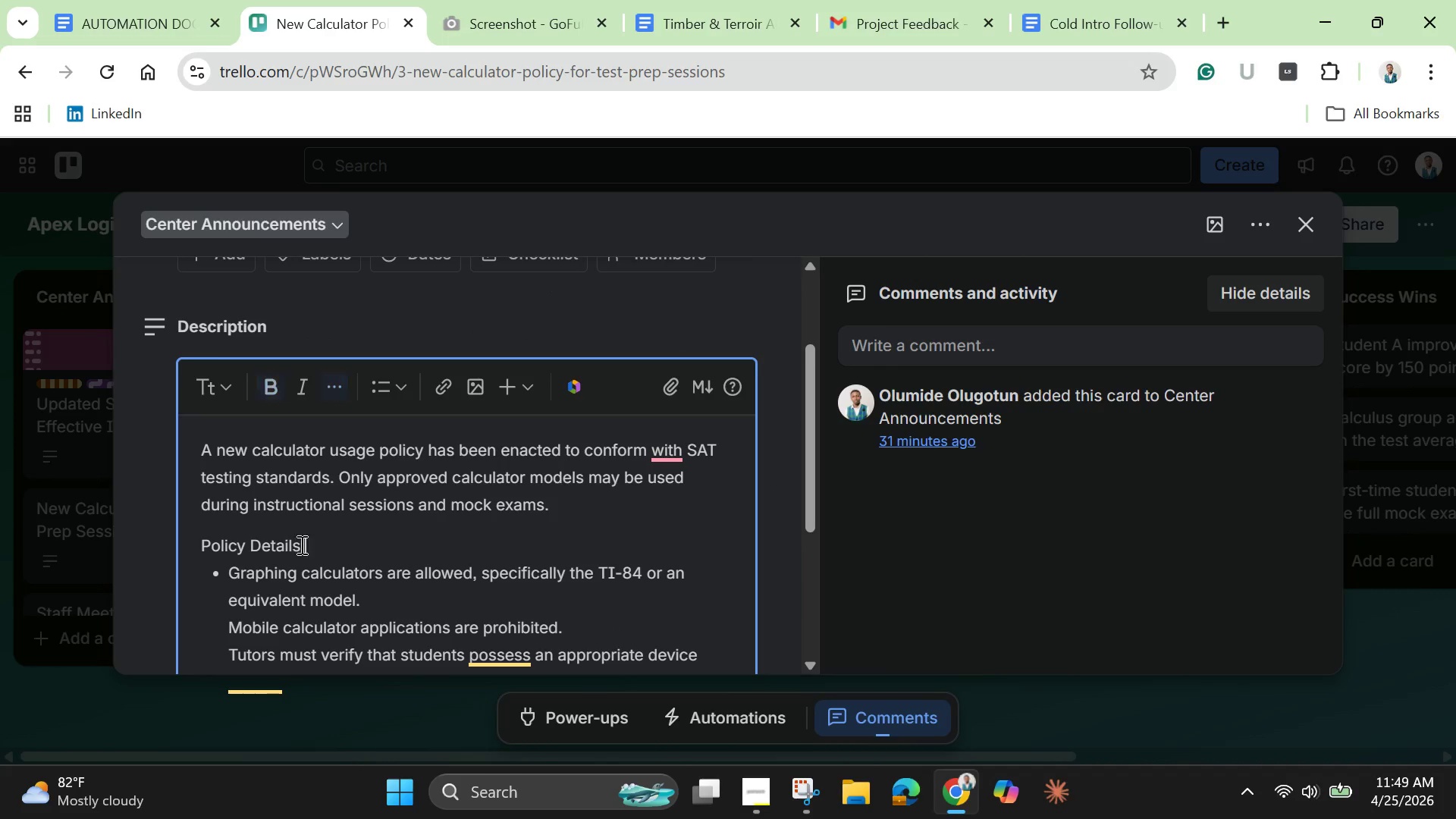 
left_click_drag(start_coordinate=[314, 541], to_coordinate=[169, 546])
 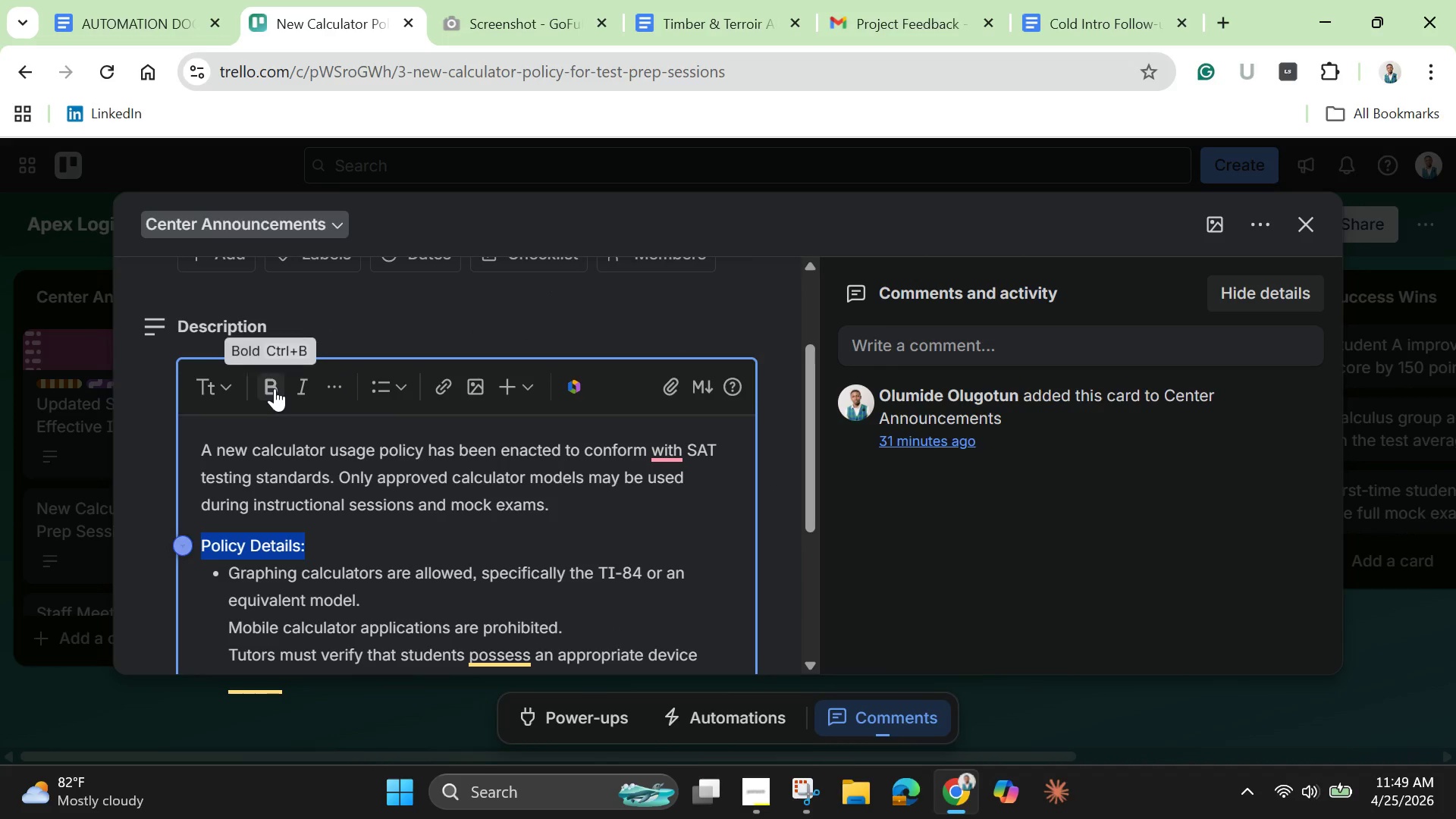 
left_click([275, 388])
 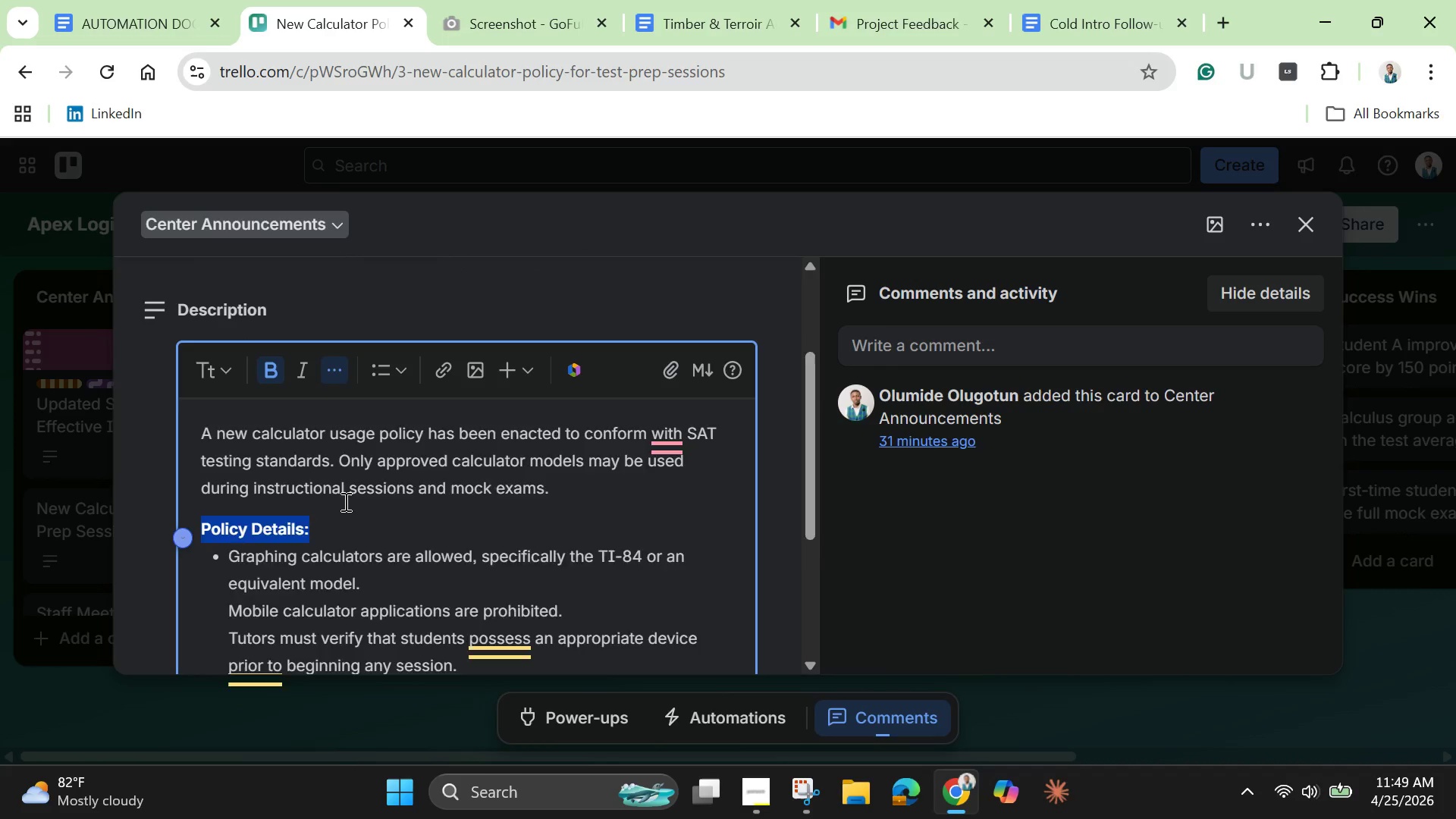 
scroll: coordinate [357, 529], scroll_direction: down, amount: 3.0
 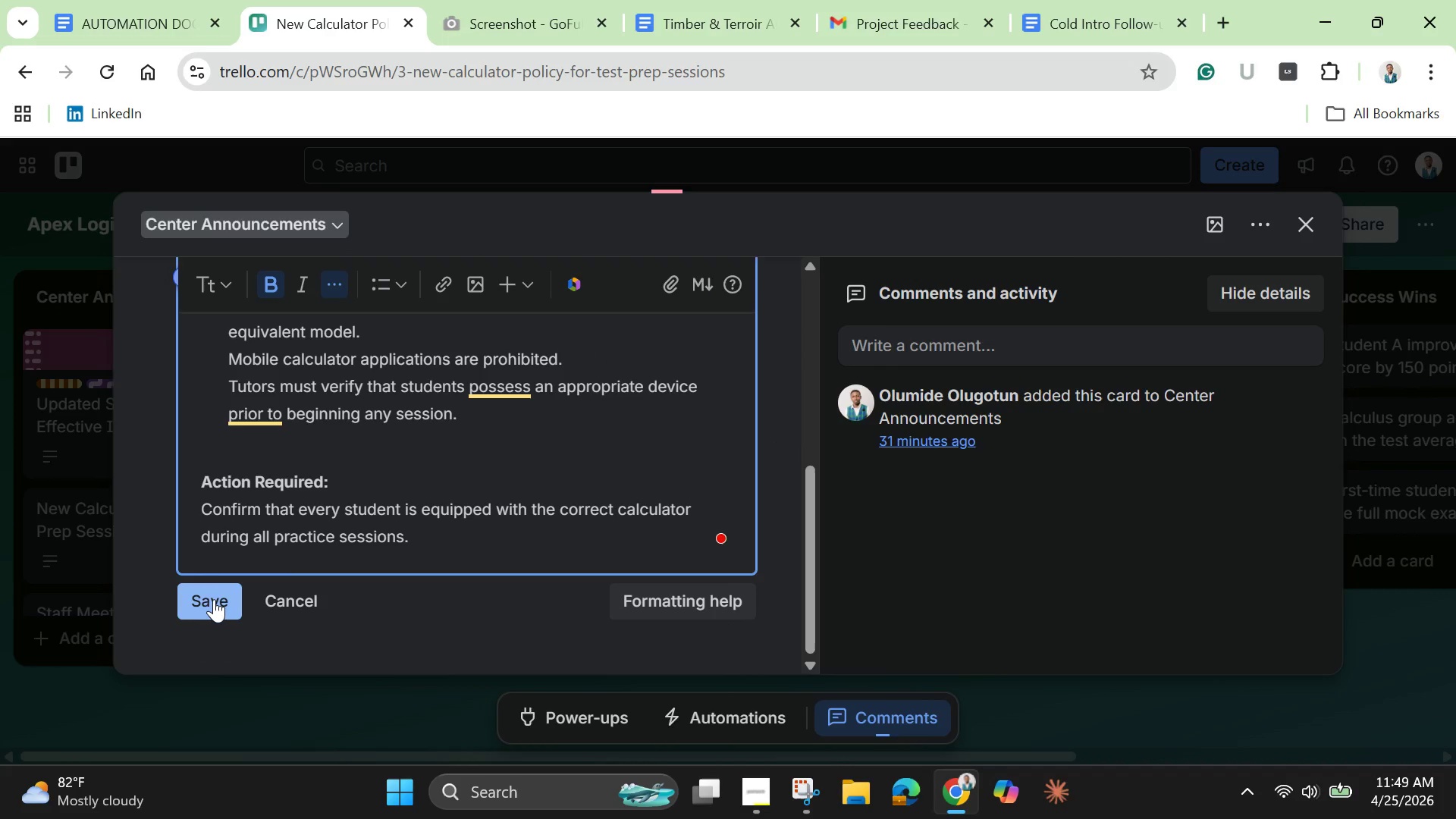 
left_click([215, 599])
 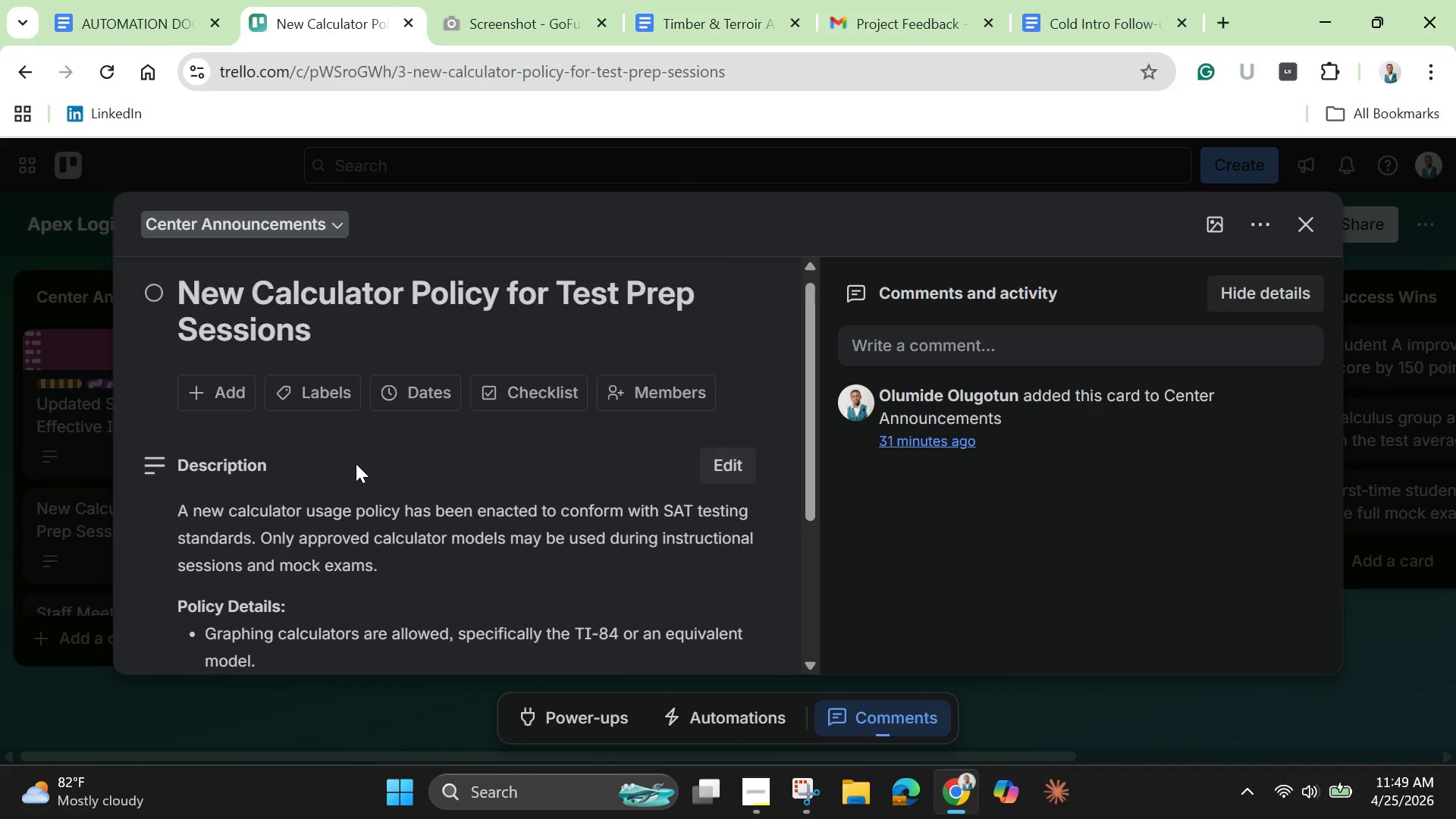 
scroll: coordinate [356, 463], scroll_direction: down, amount: 2.0
 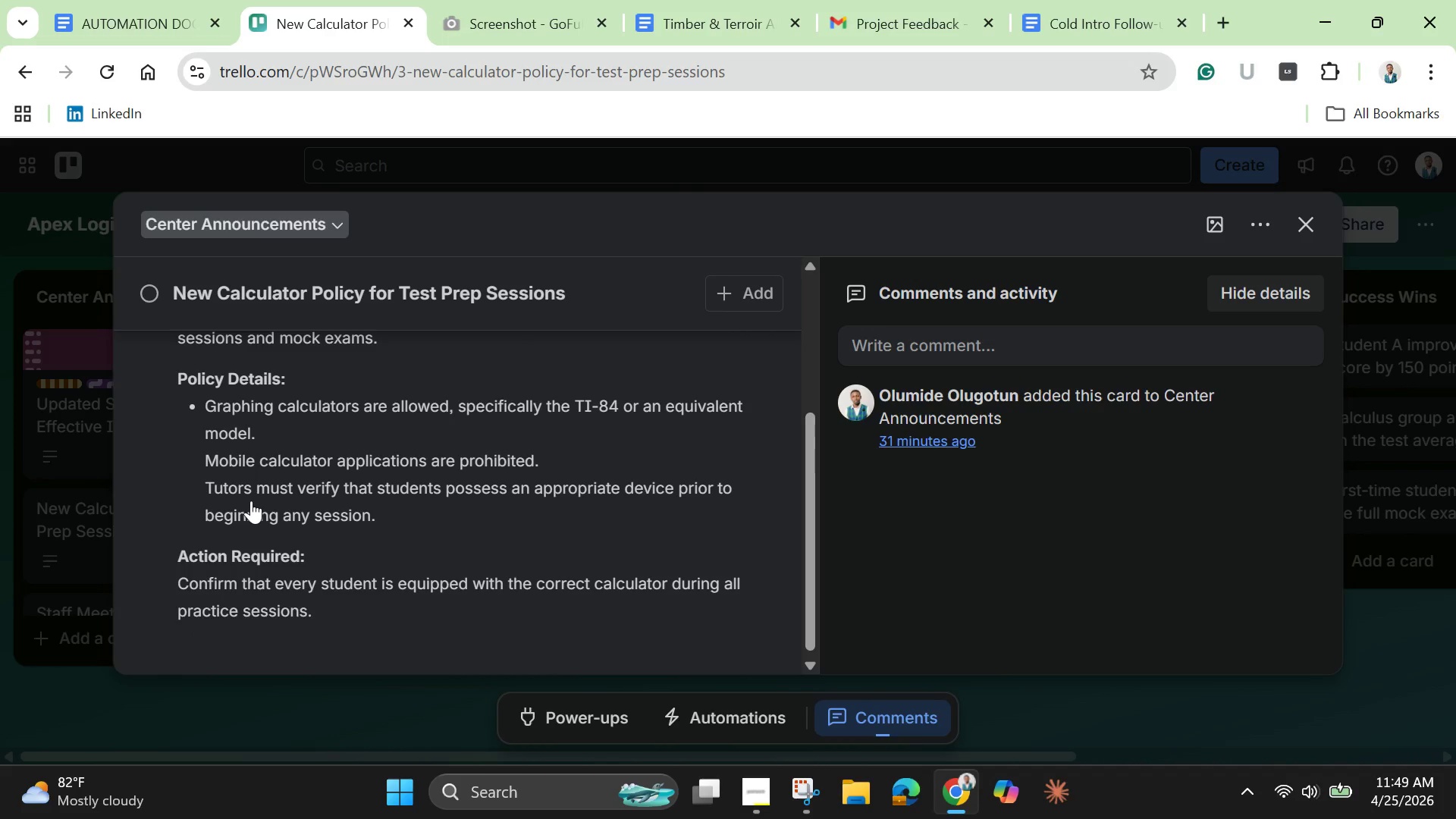 
left_click([251, 500])
 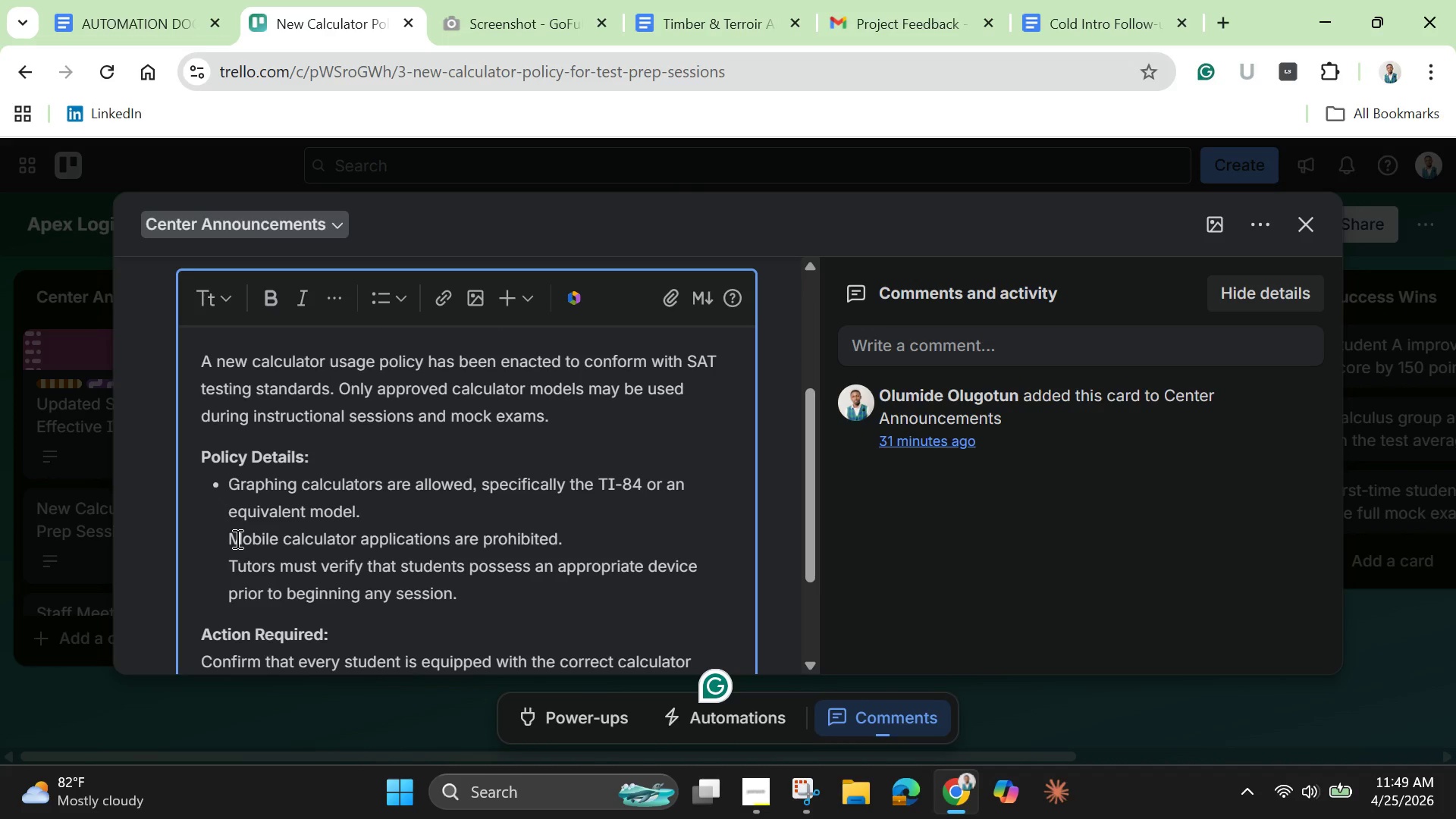 
left_click([236, 538])
 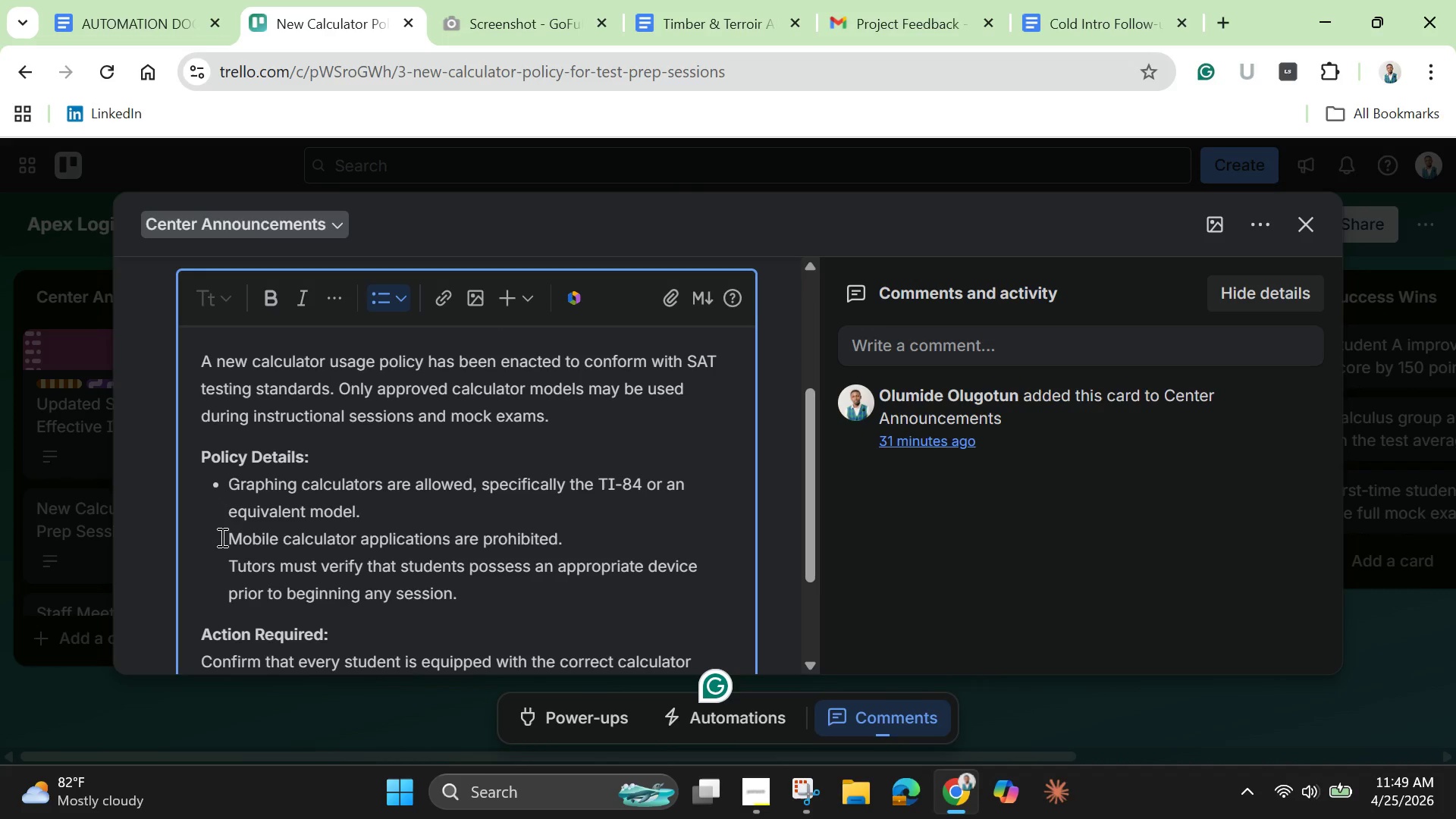 
left_click([221, 537])
 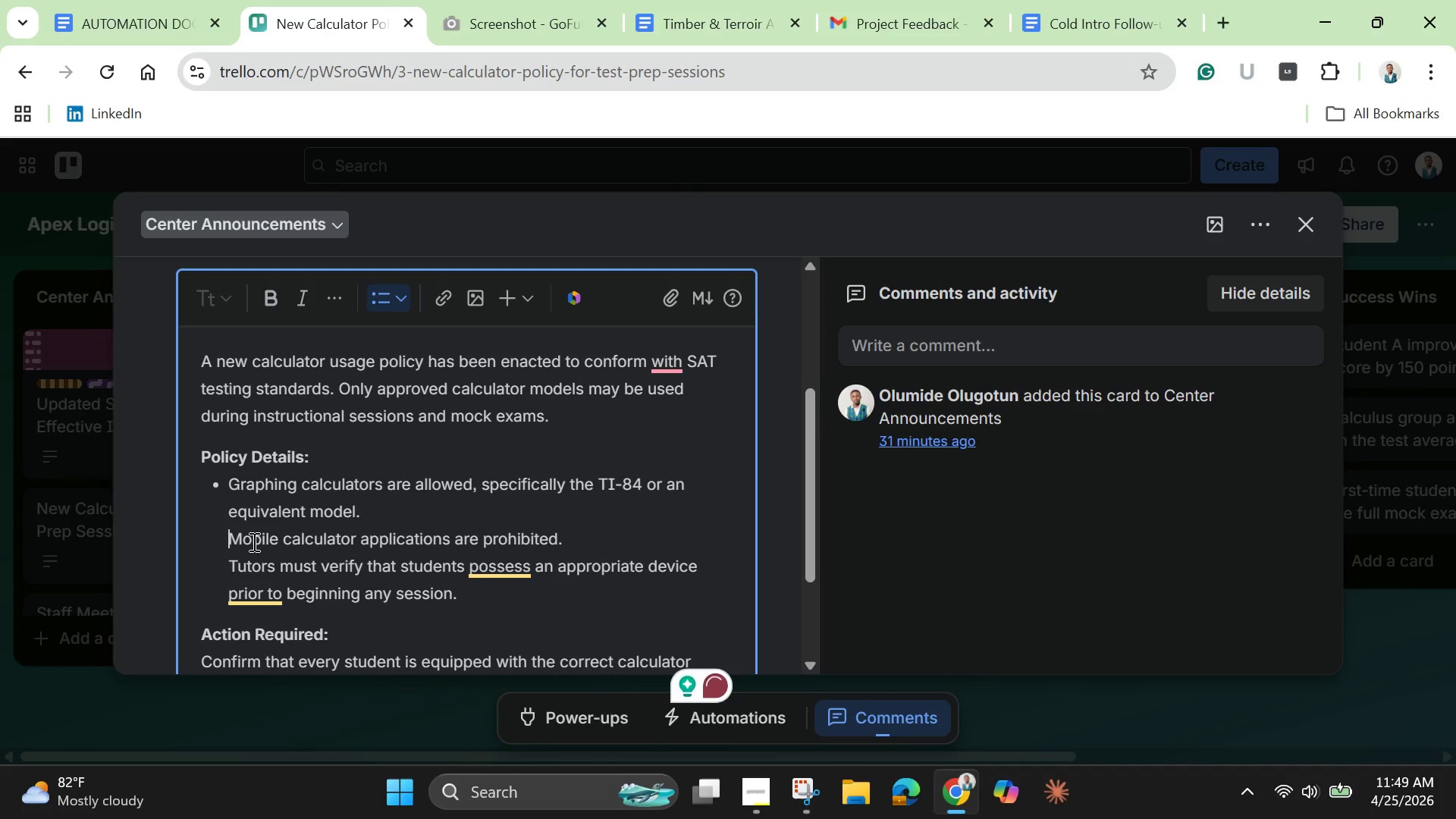 
key(Backspace)
 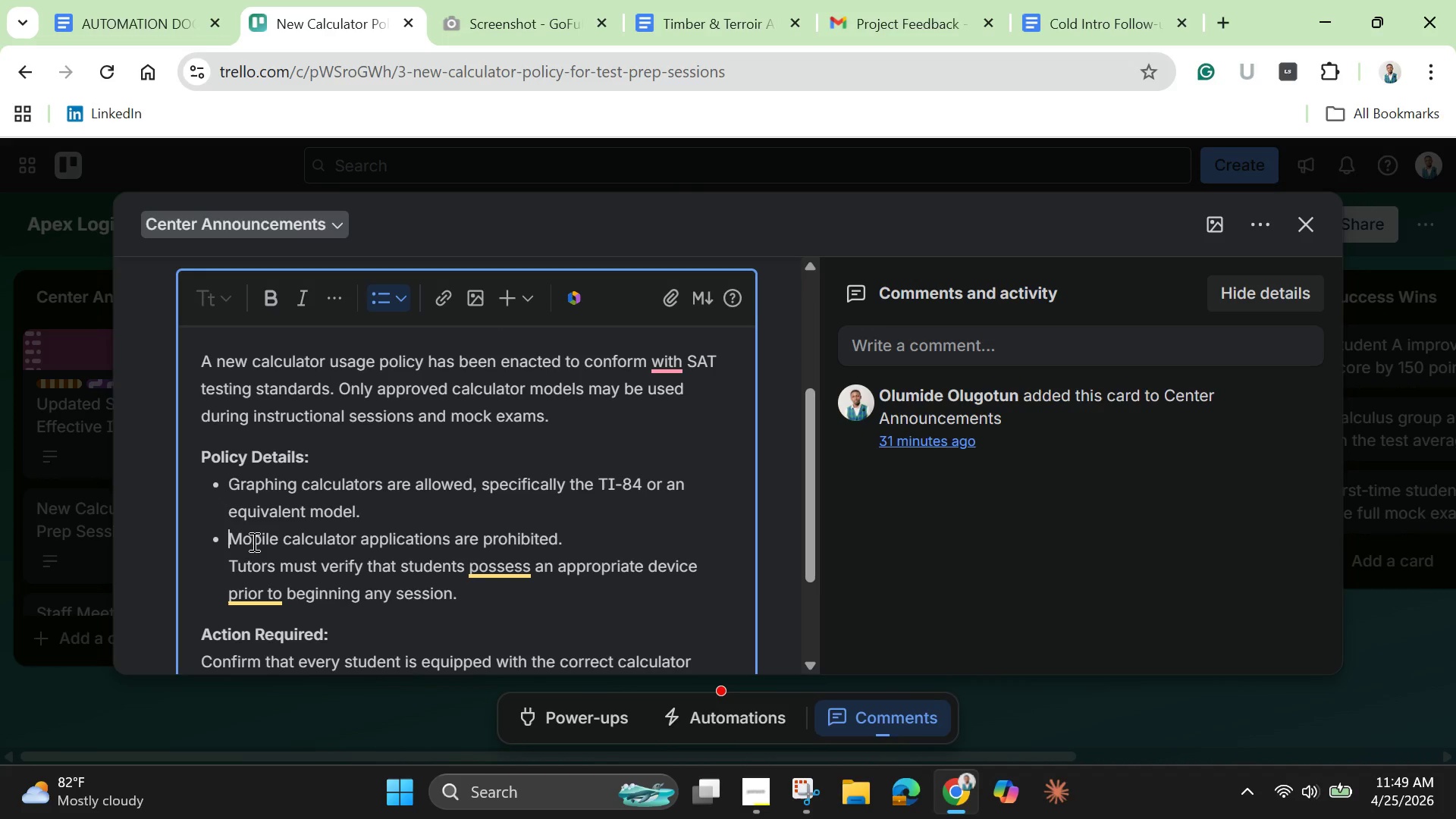 
key(Enter)
 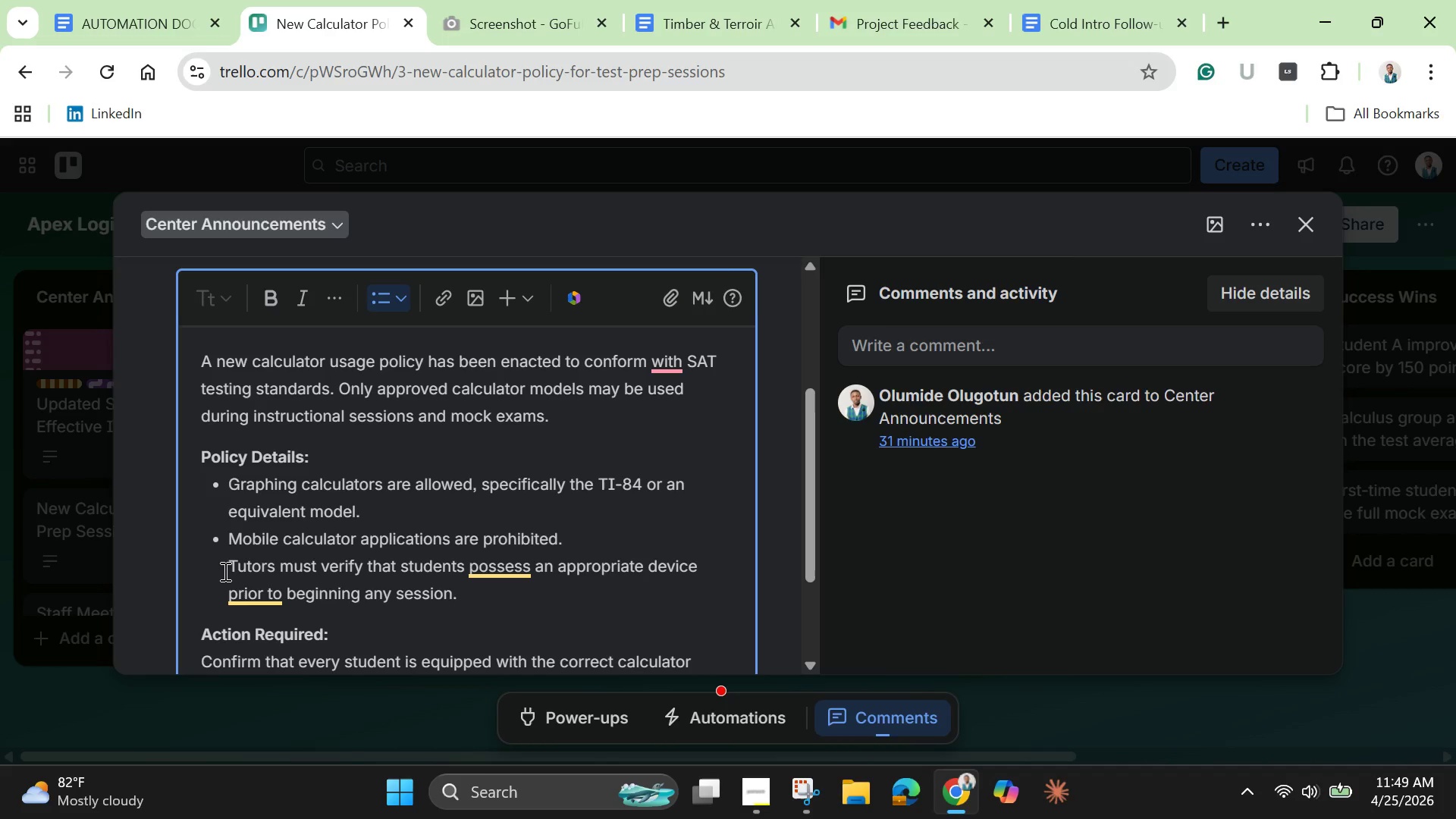 
left_click([224, 571])
 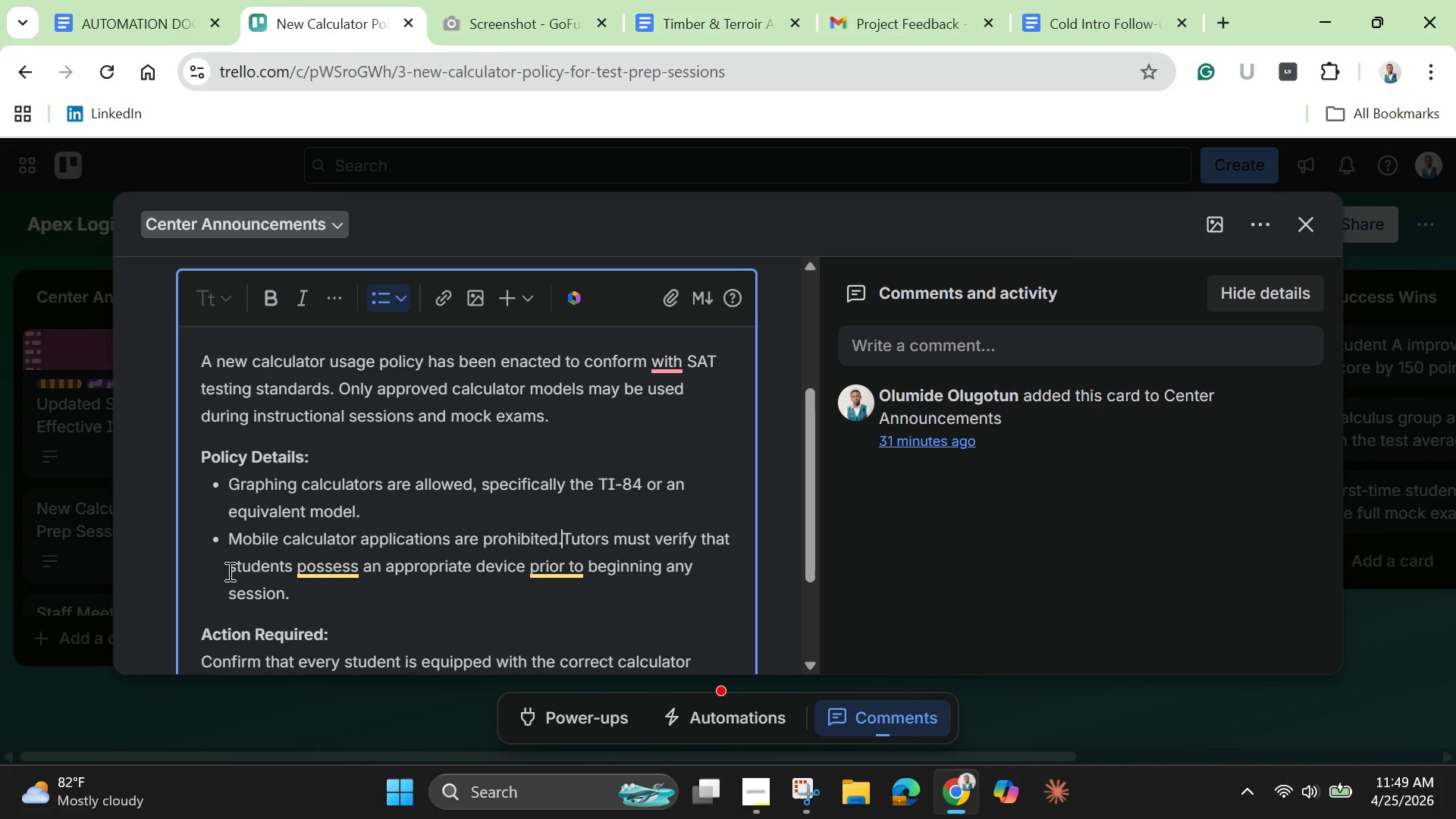 
key(Backspace)
 